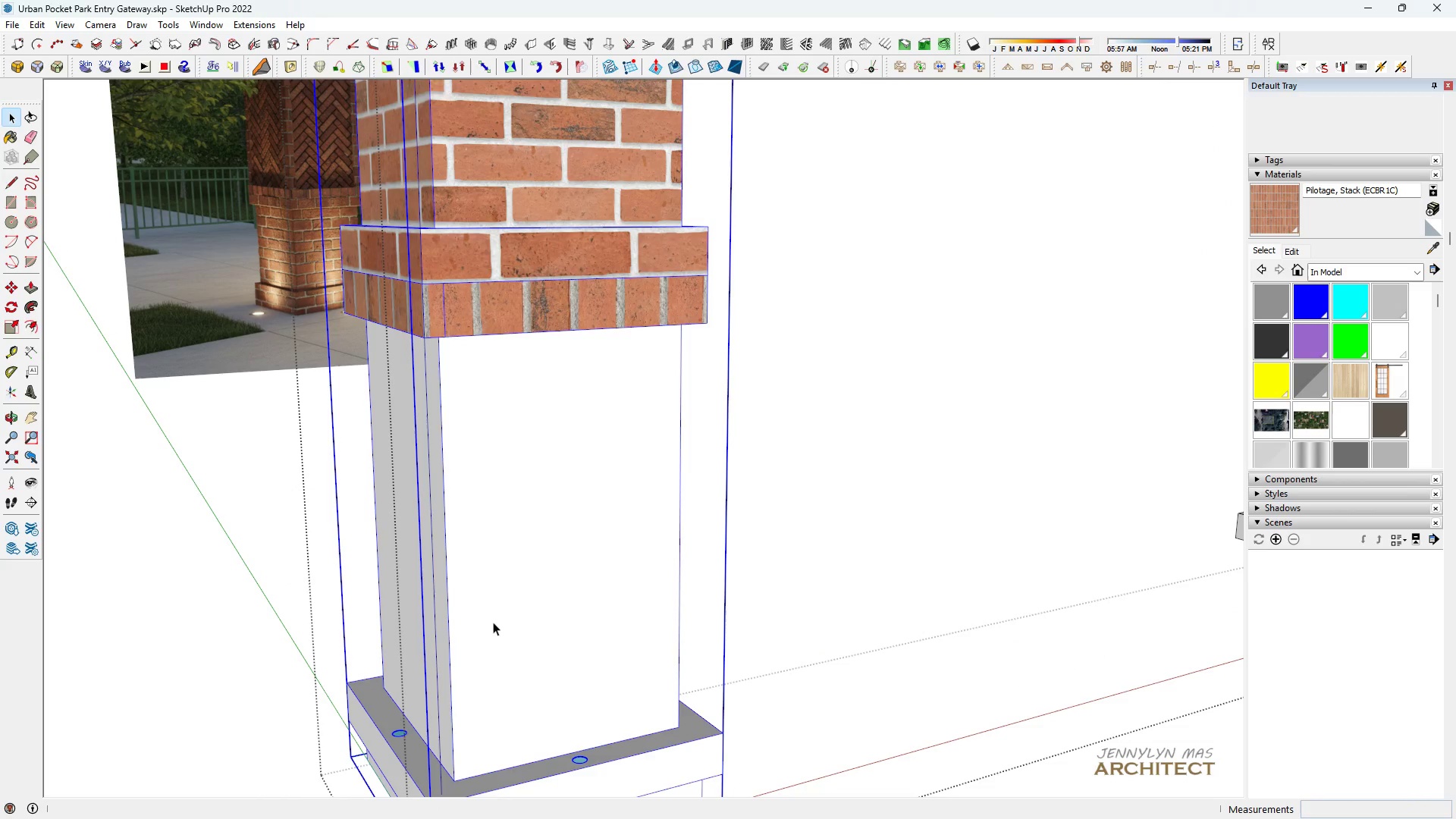 
triple_click([493, 622])
 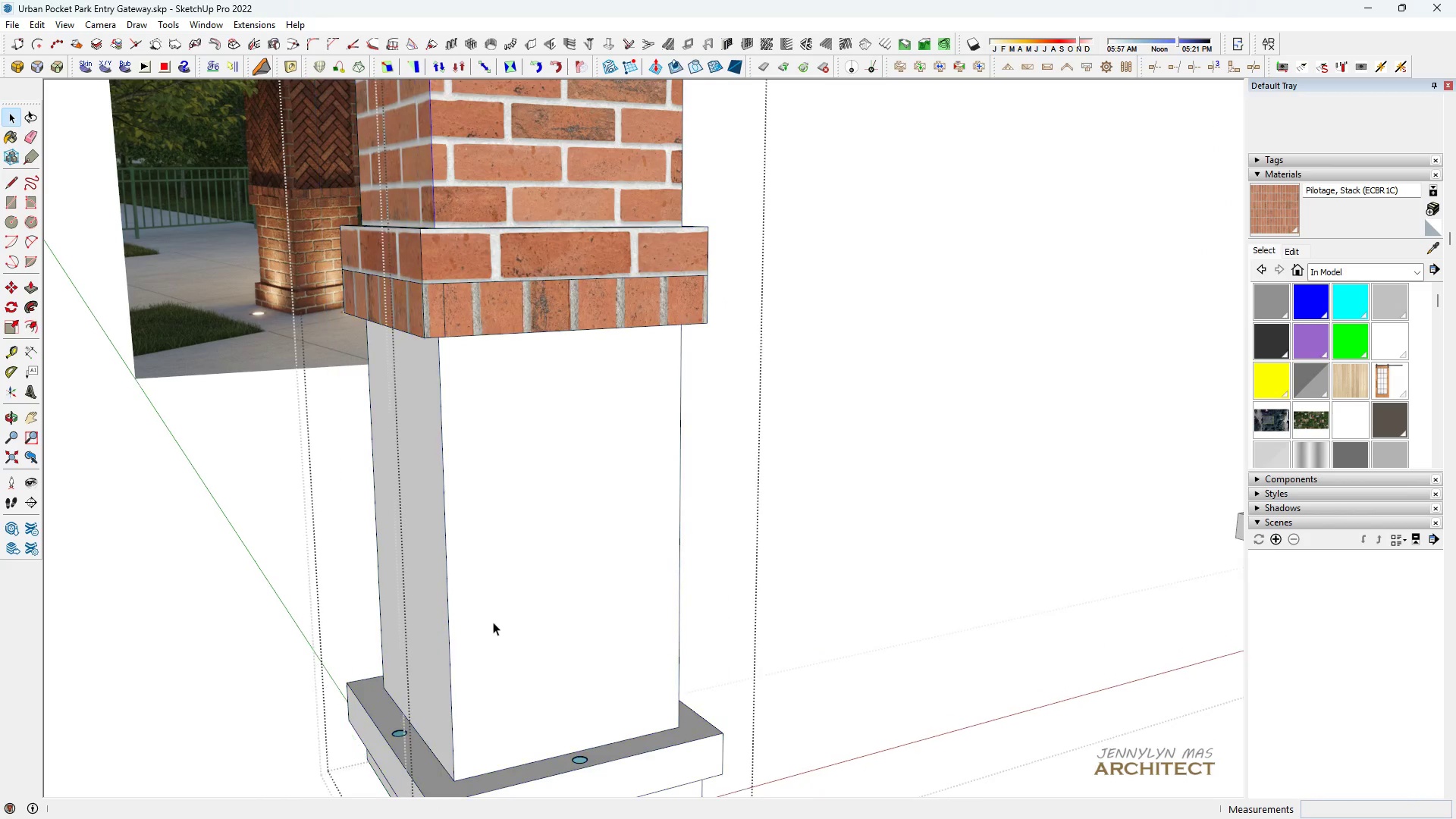 
triple_click([493, 622])
 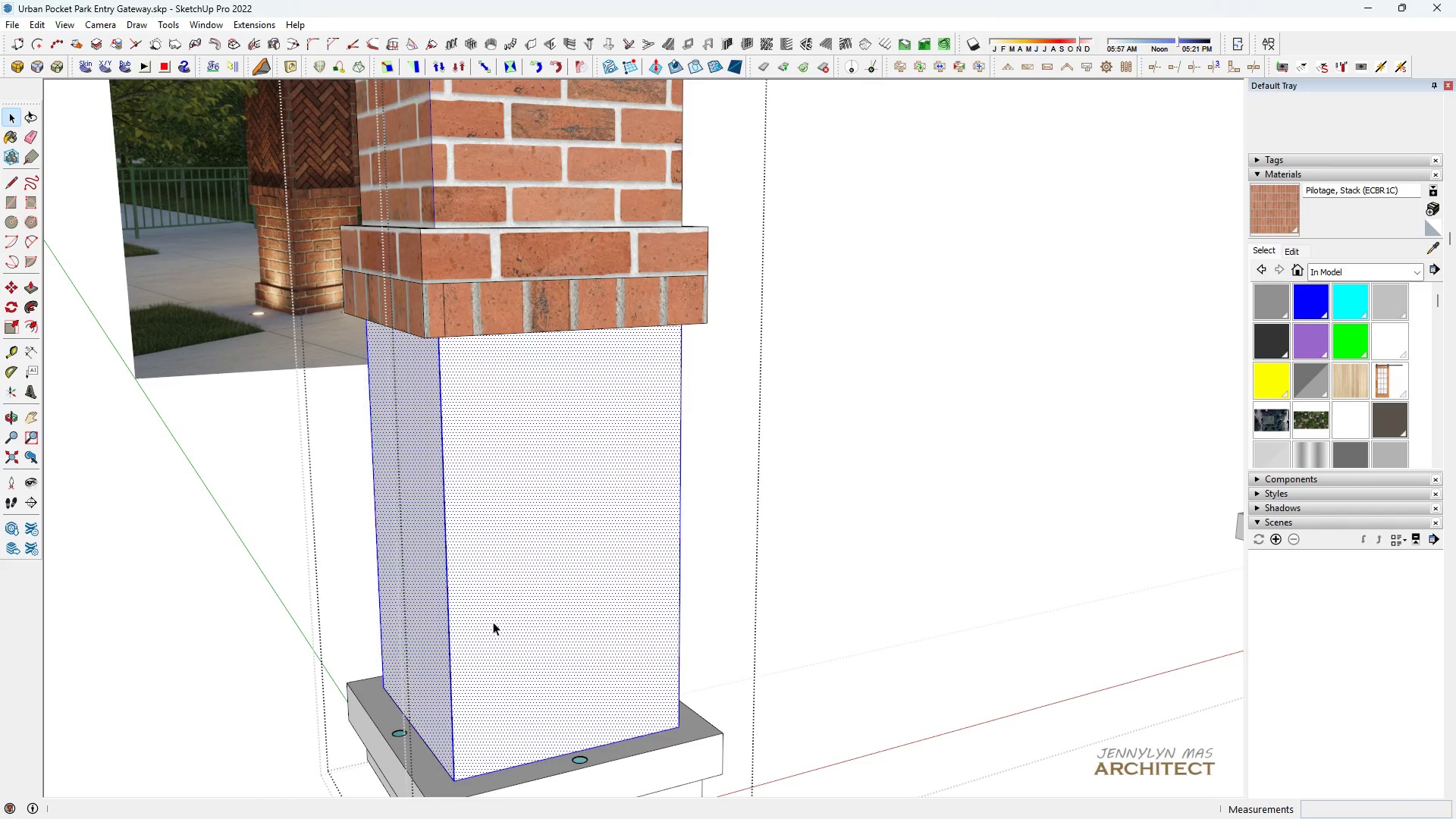 
triple_click([493, 622])
 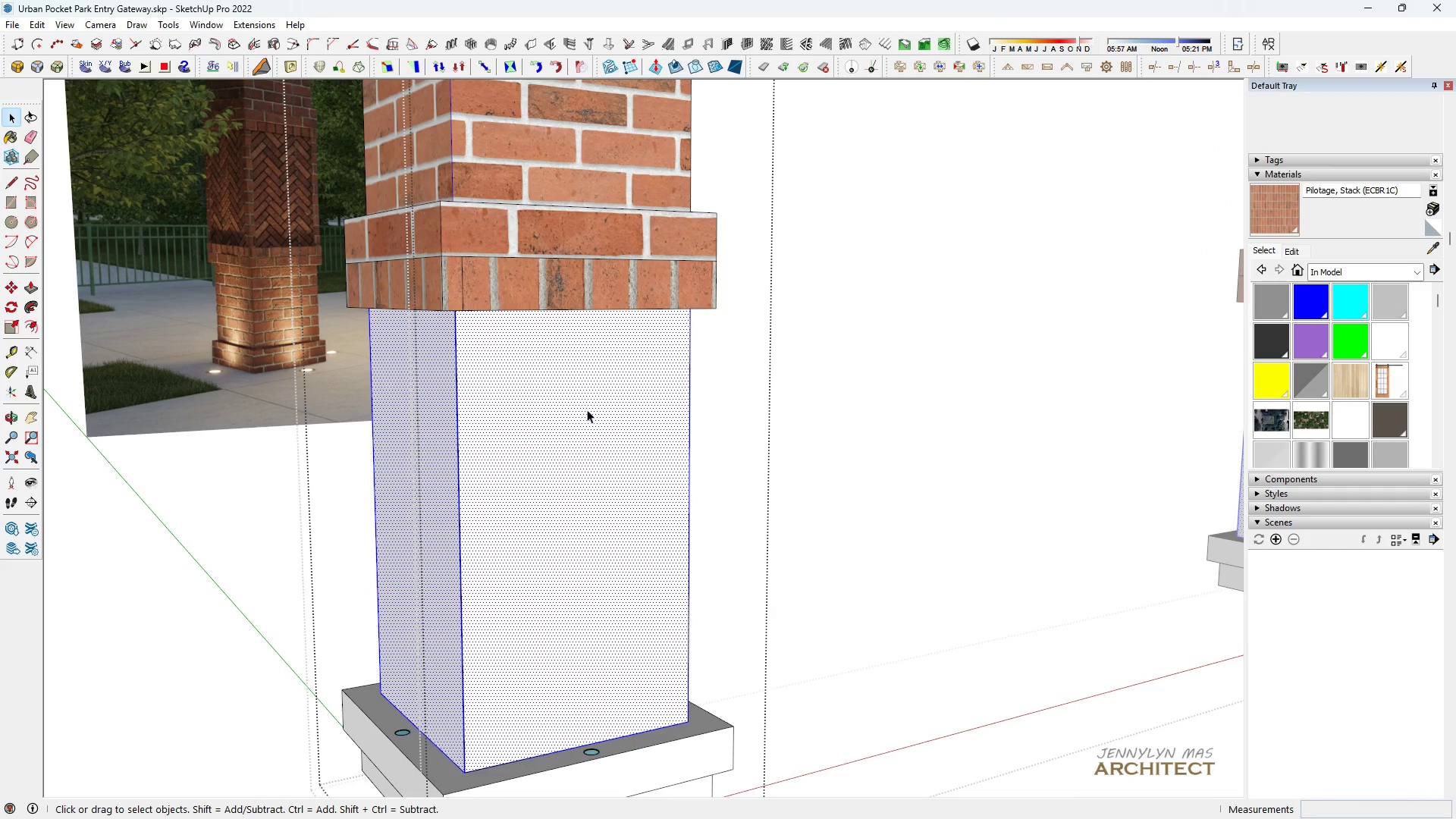 
key(H)
 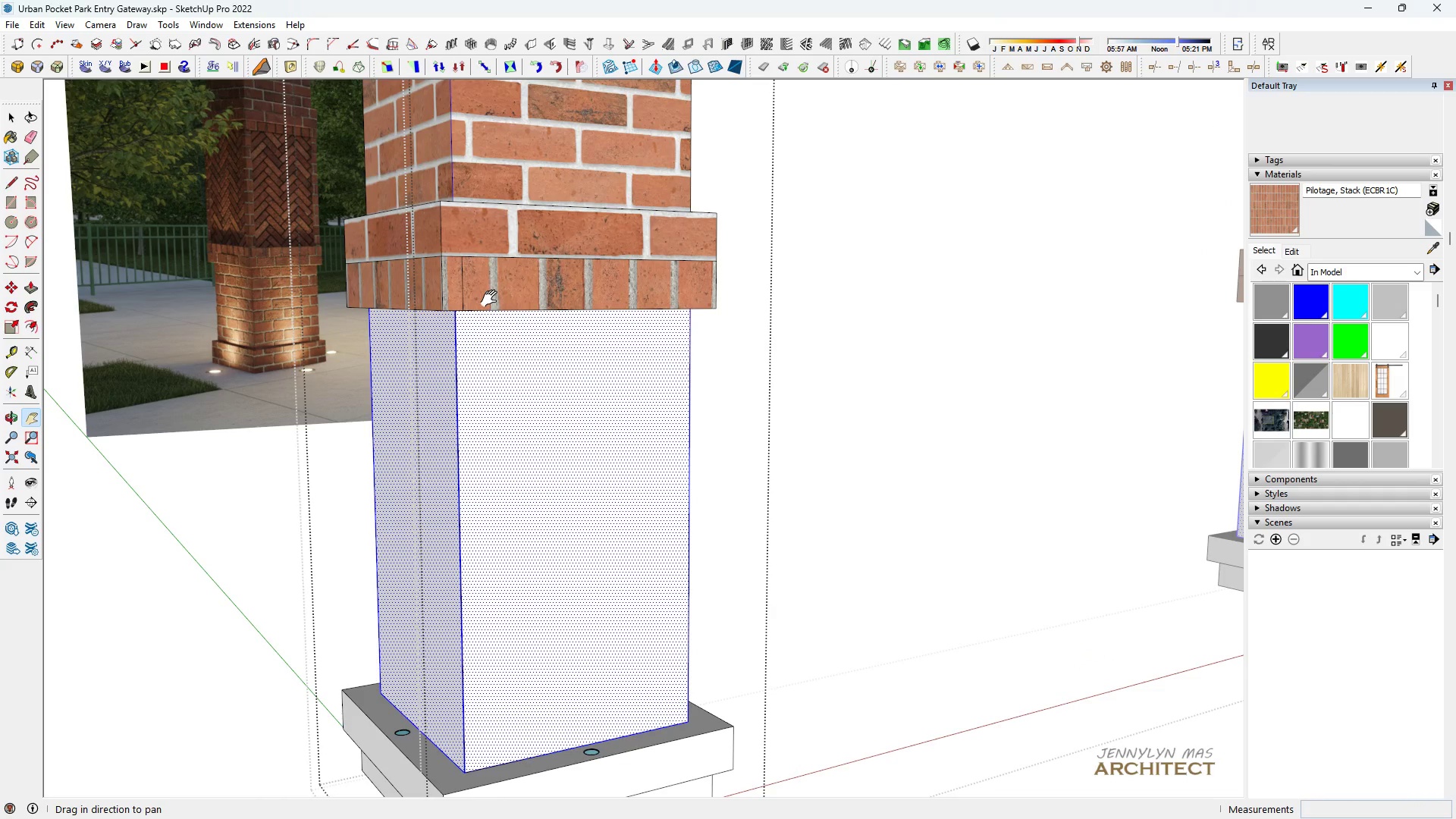 
left_click_drag(start_coordinate=[497, 325], to_coordinate=[514, 403])
 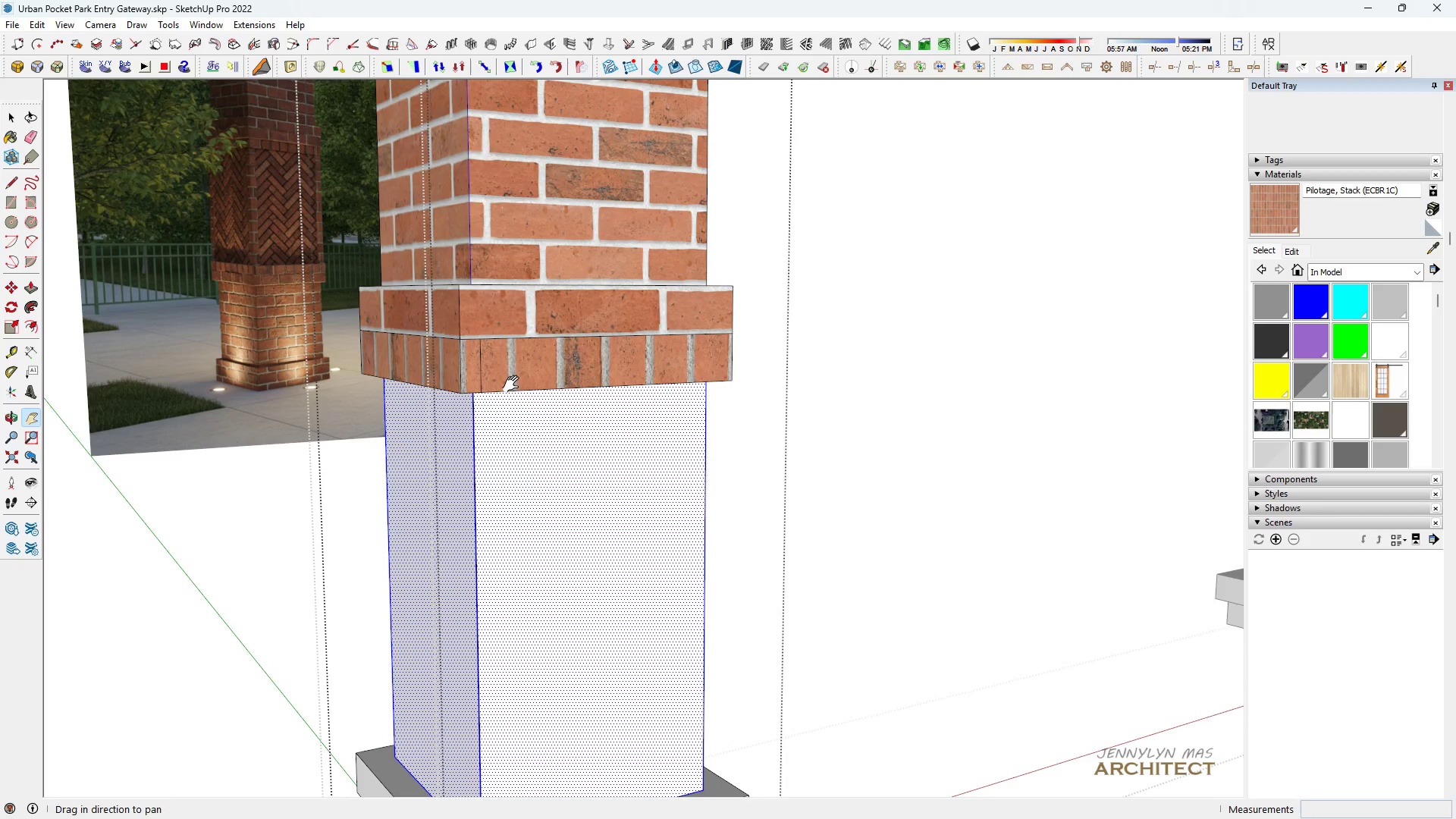 
key(Space)
 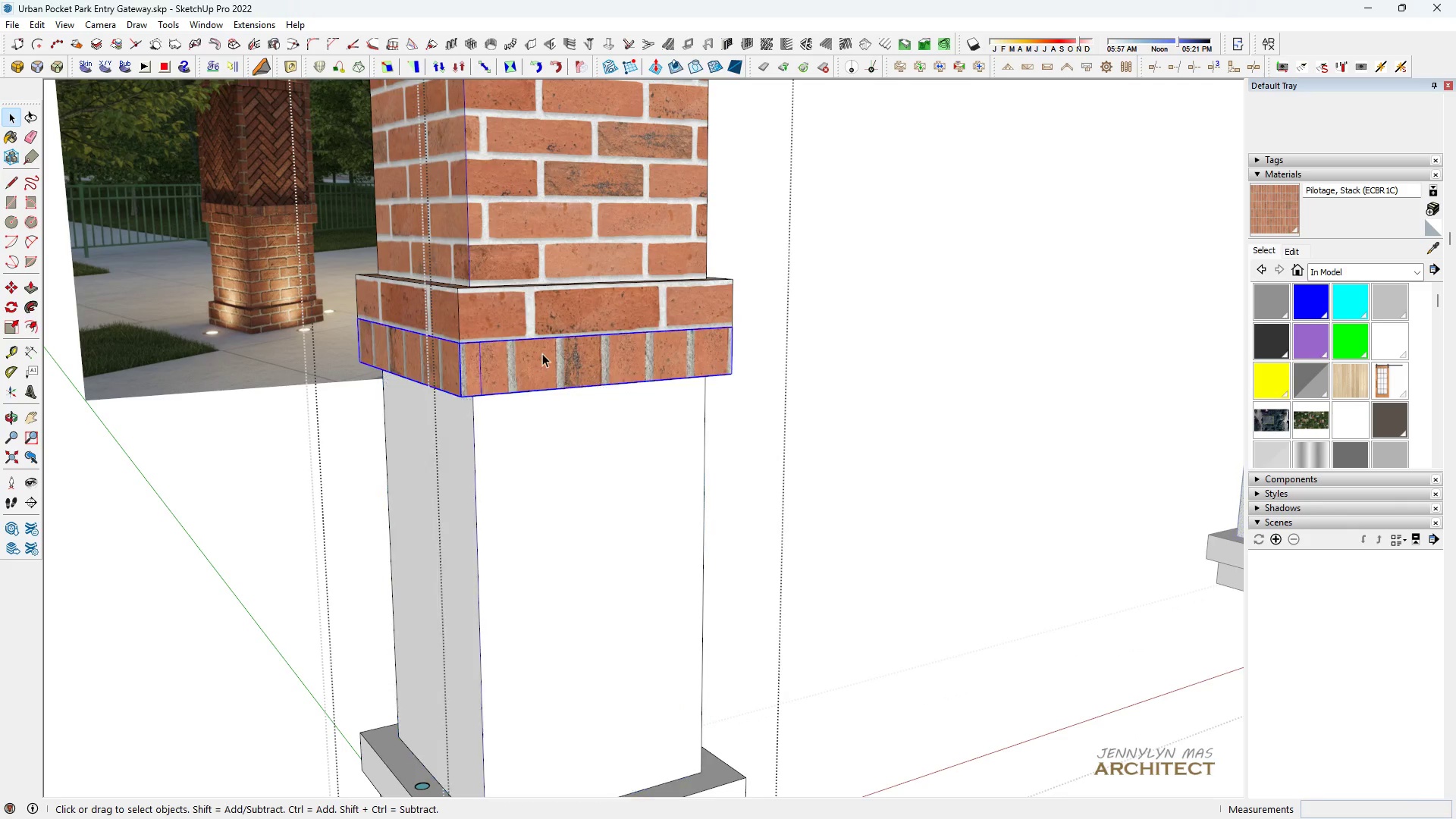 
double_click([542, 353])
 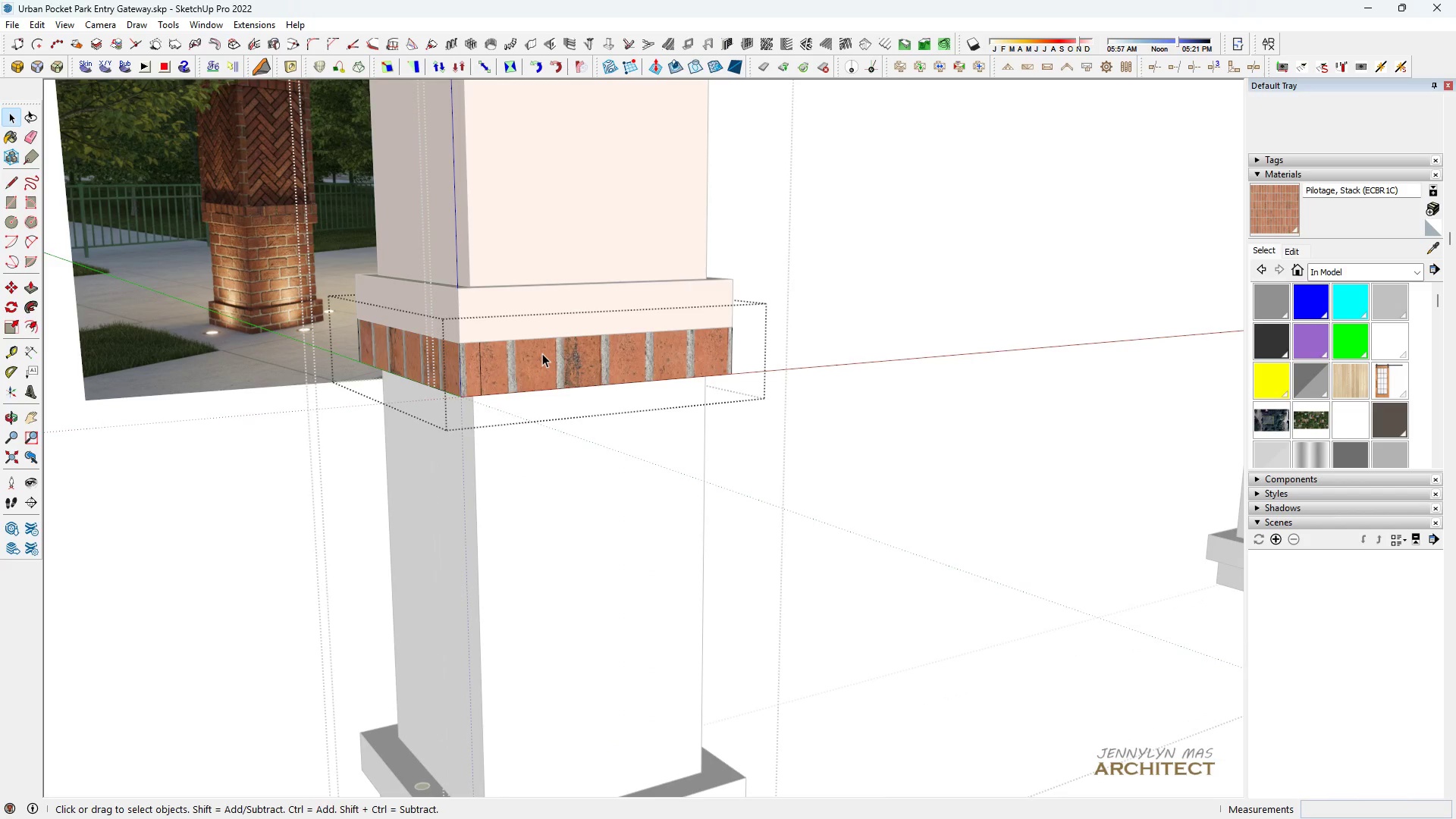 
key(Escape)
 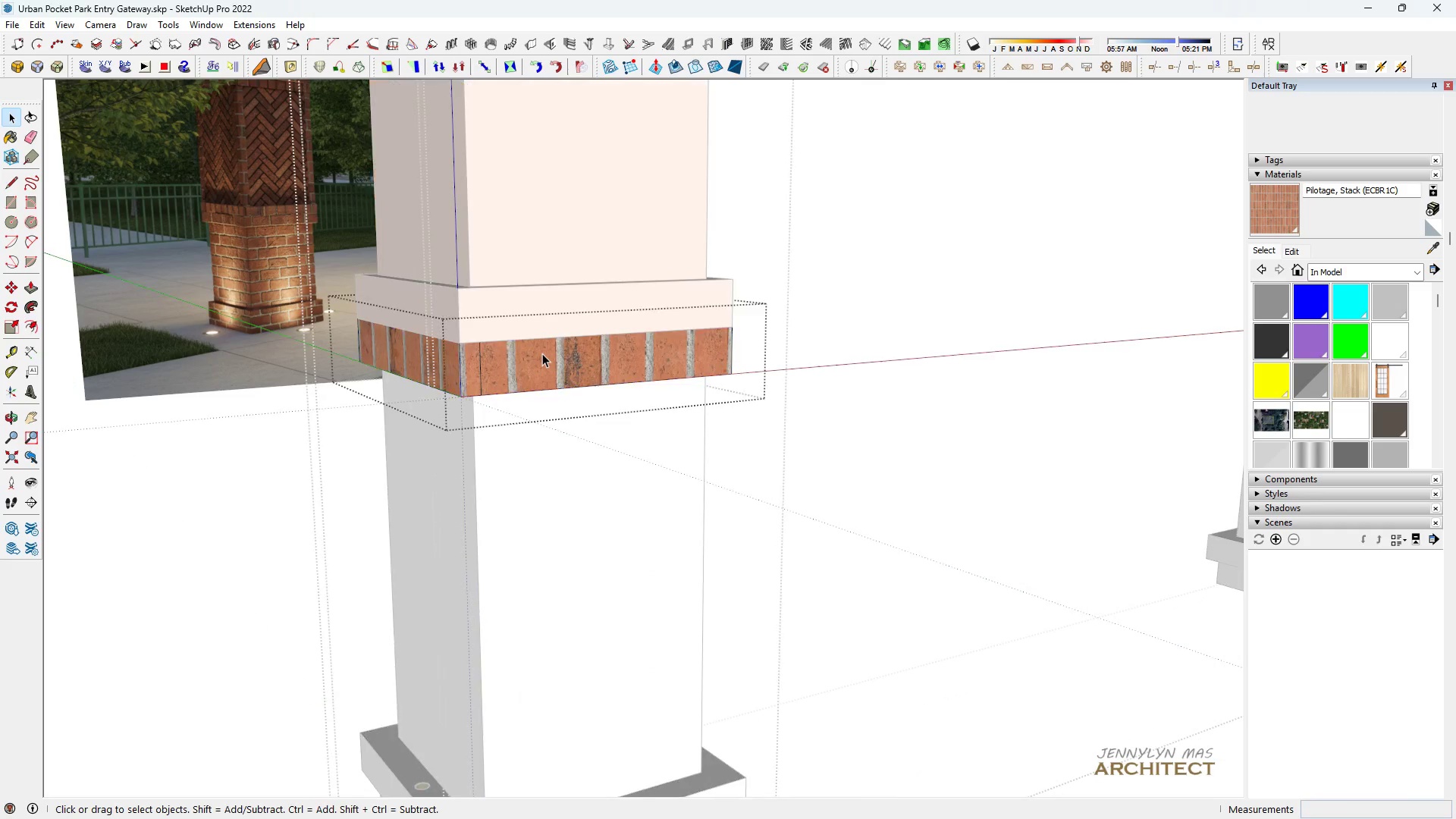 
double_click([542, 353])
 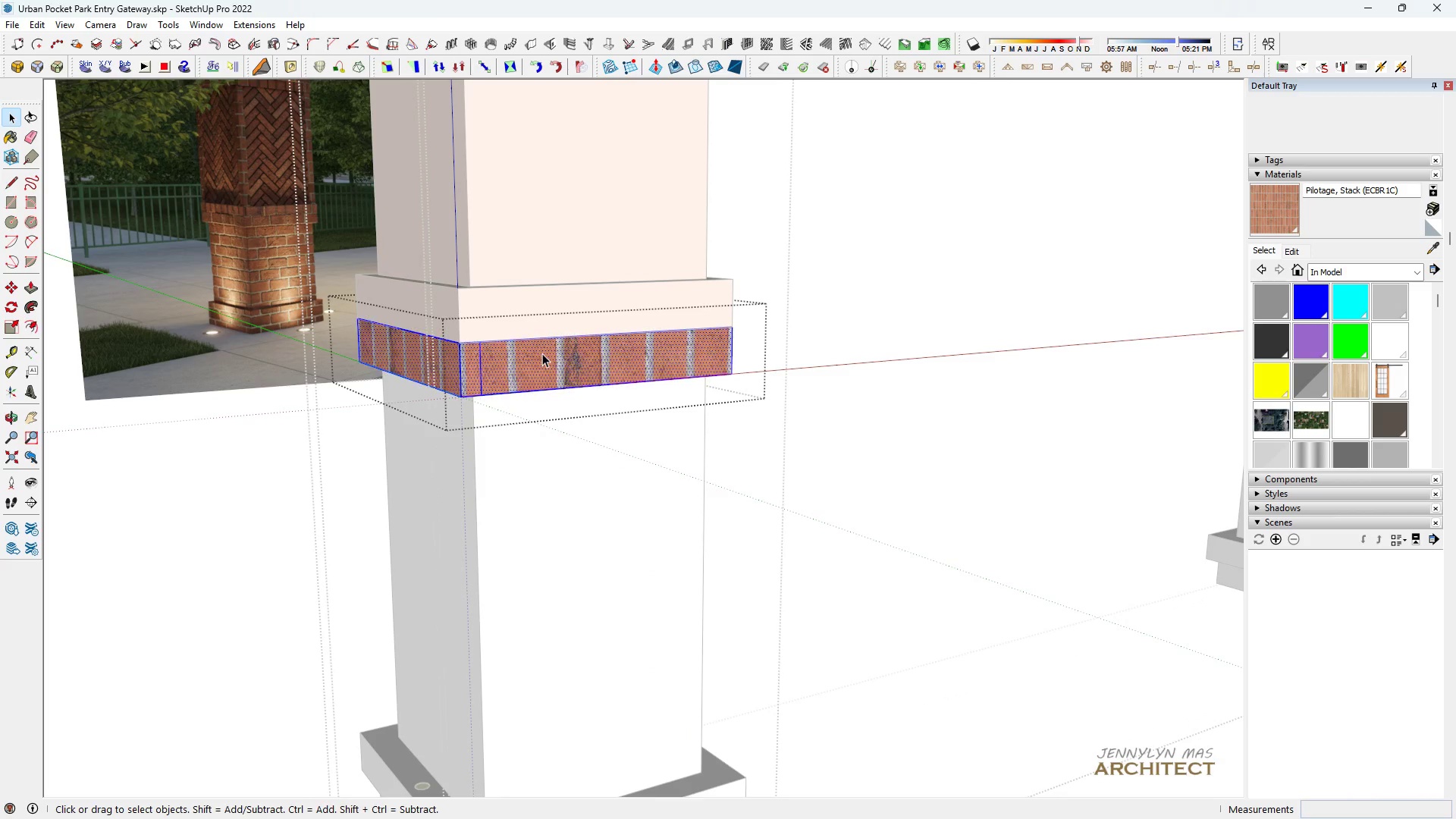 
triple_click([542, 353])
 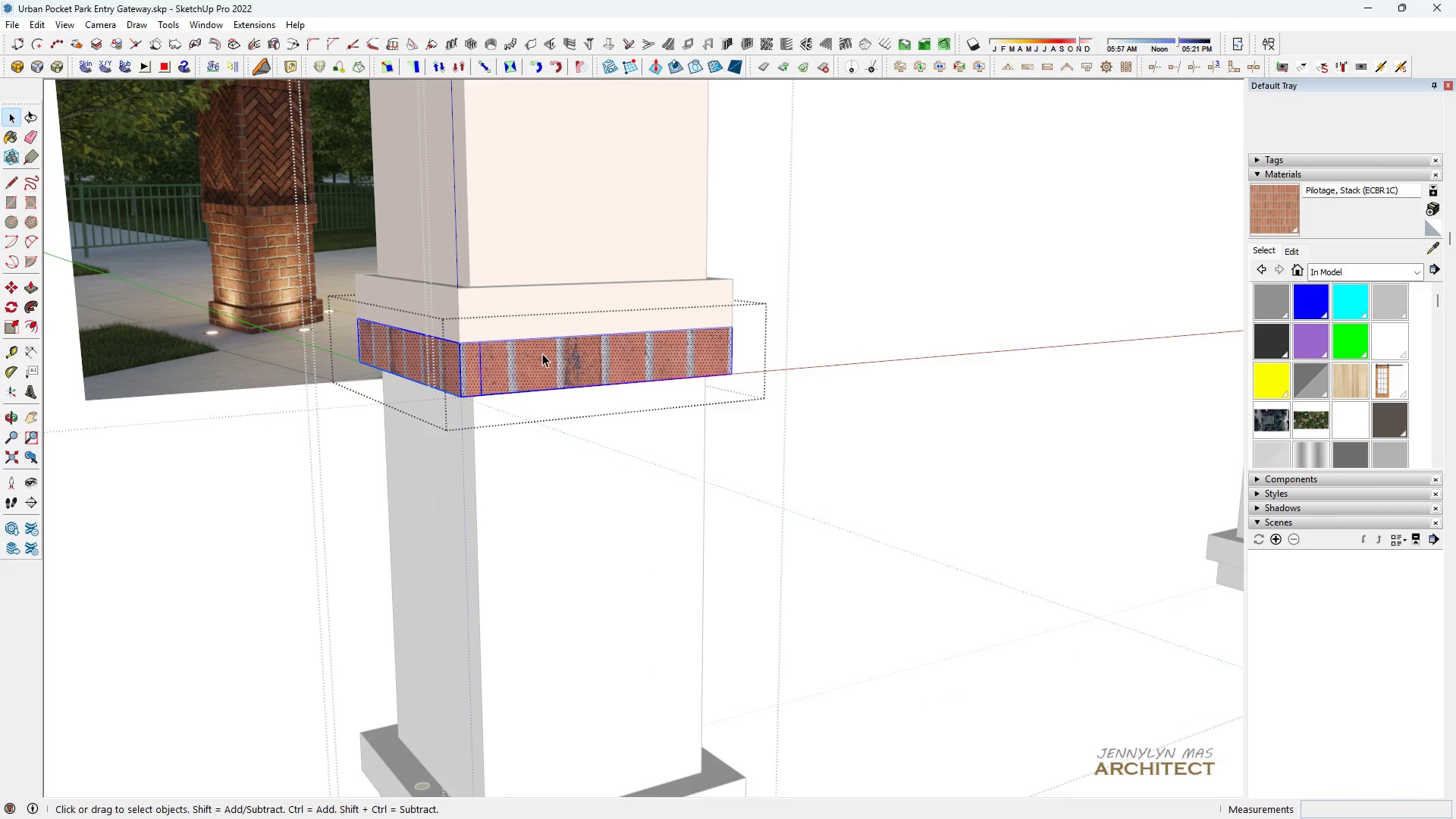 
triple_click([542, 353])
 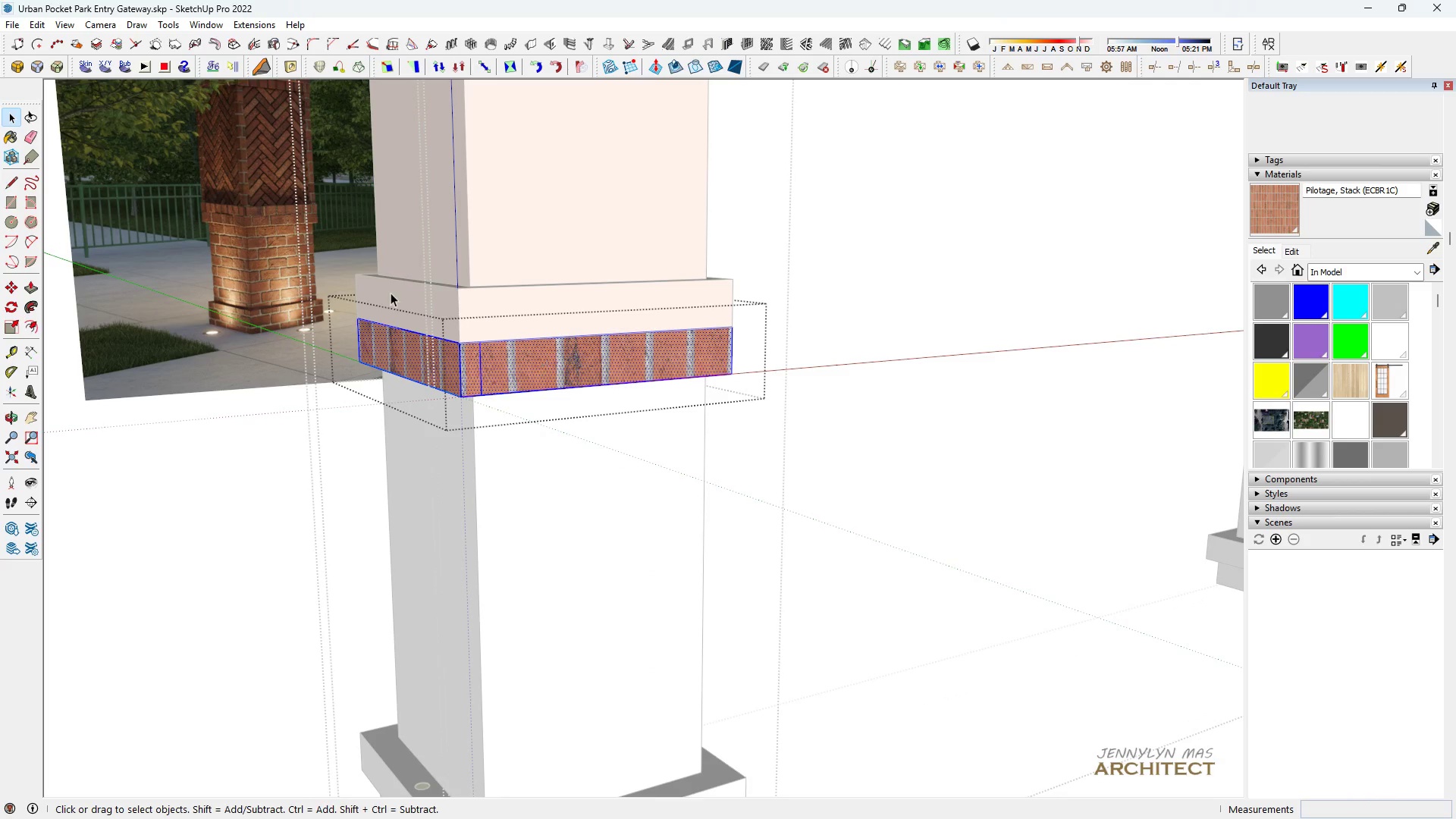 
key(Space)
 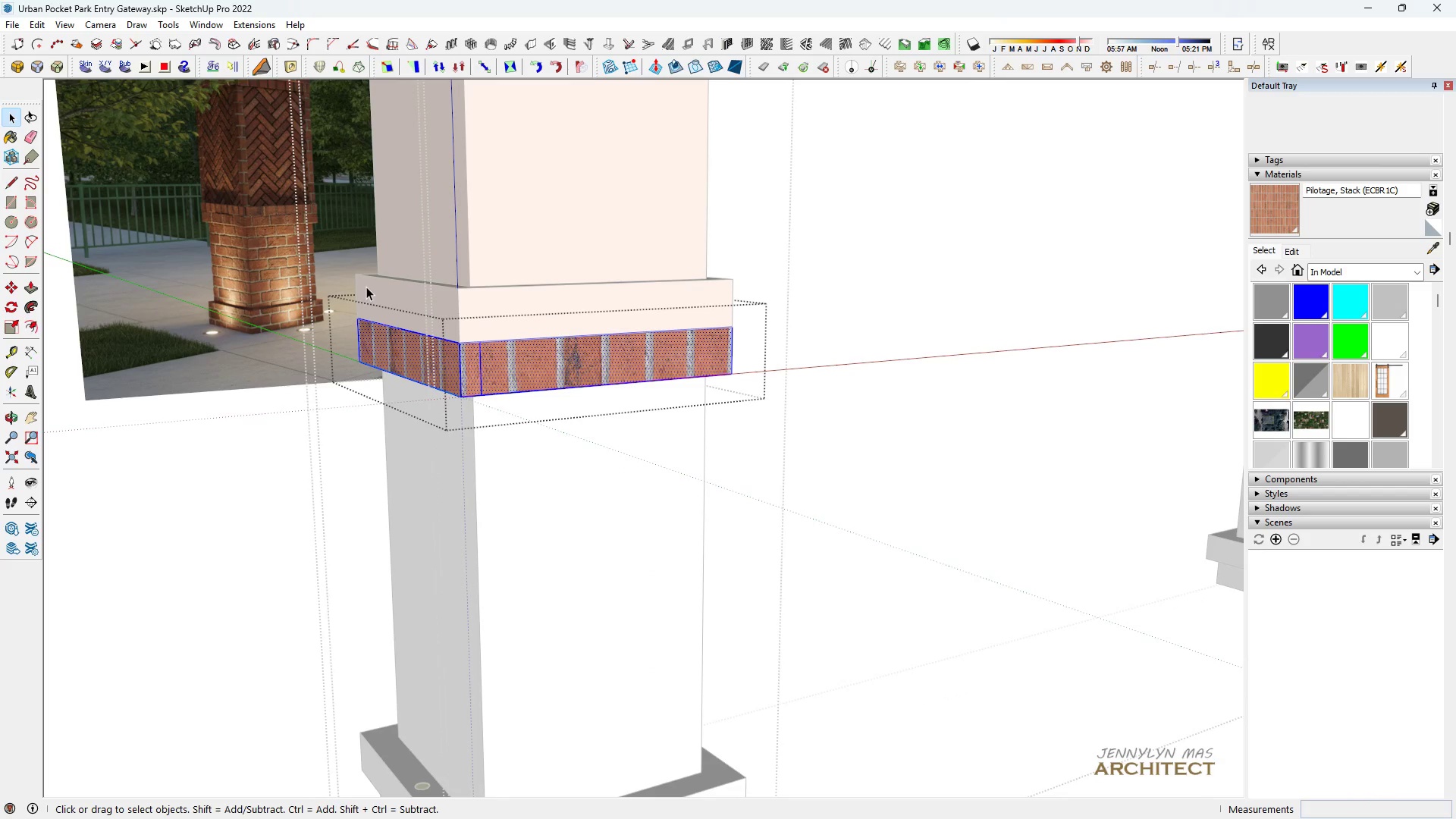 
scroll: coordinate [394, 300], scroll_direction: up, amount: 5.0
 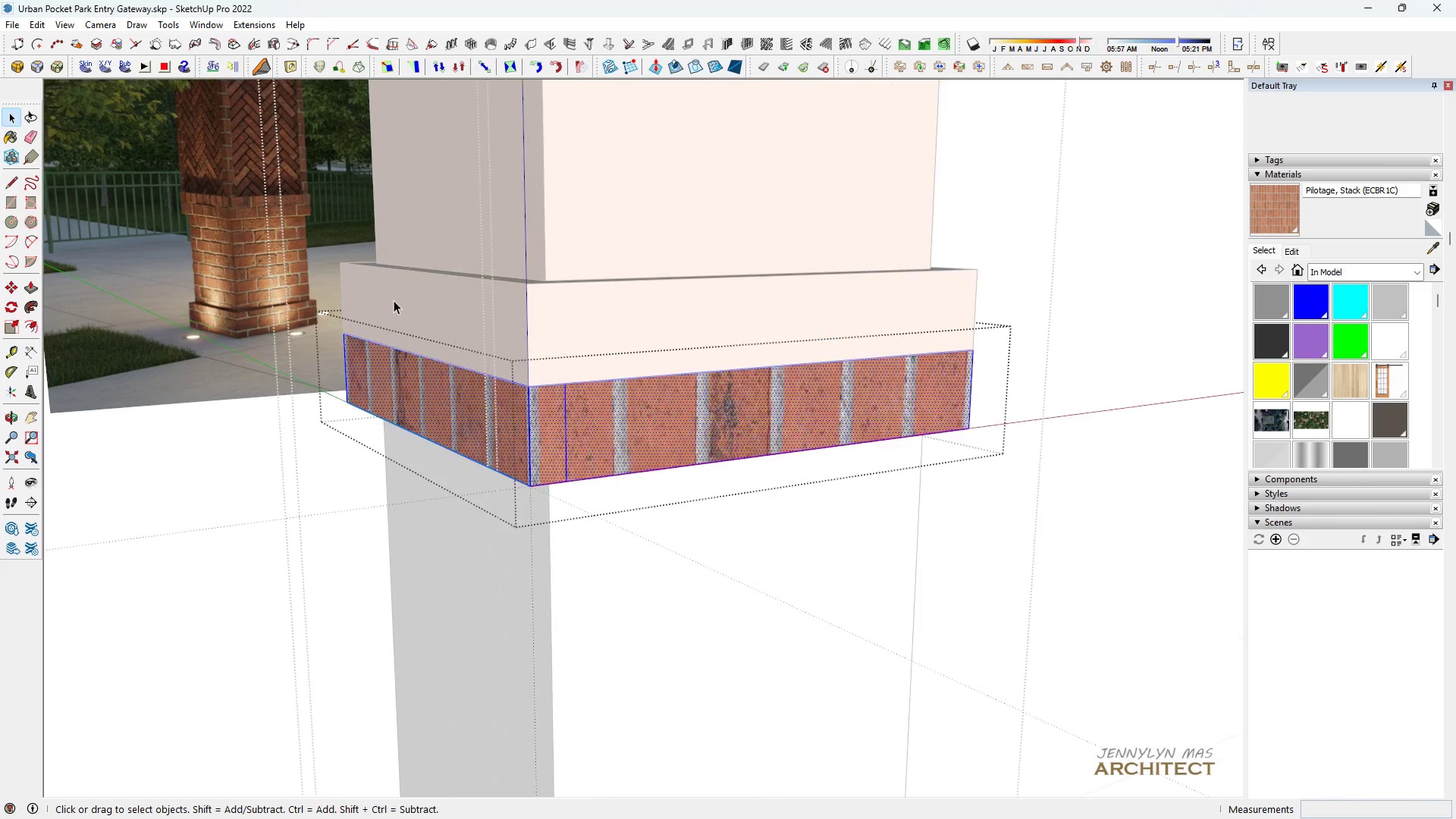 
key(M)
 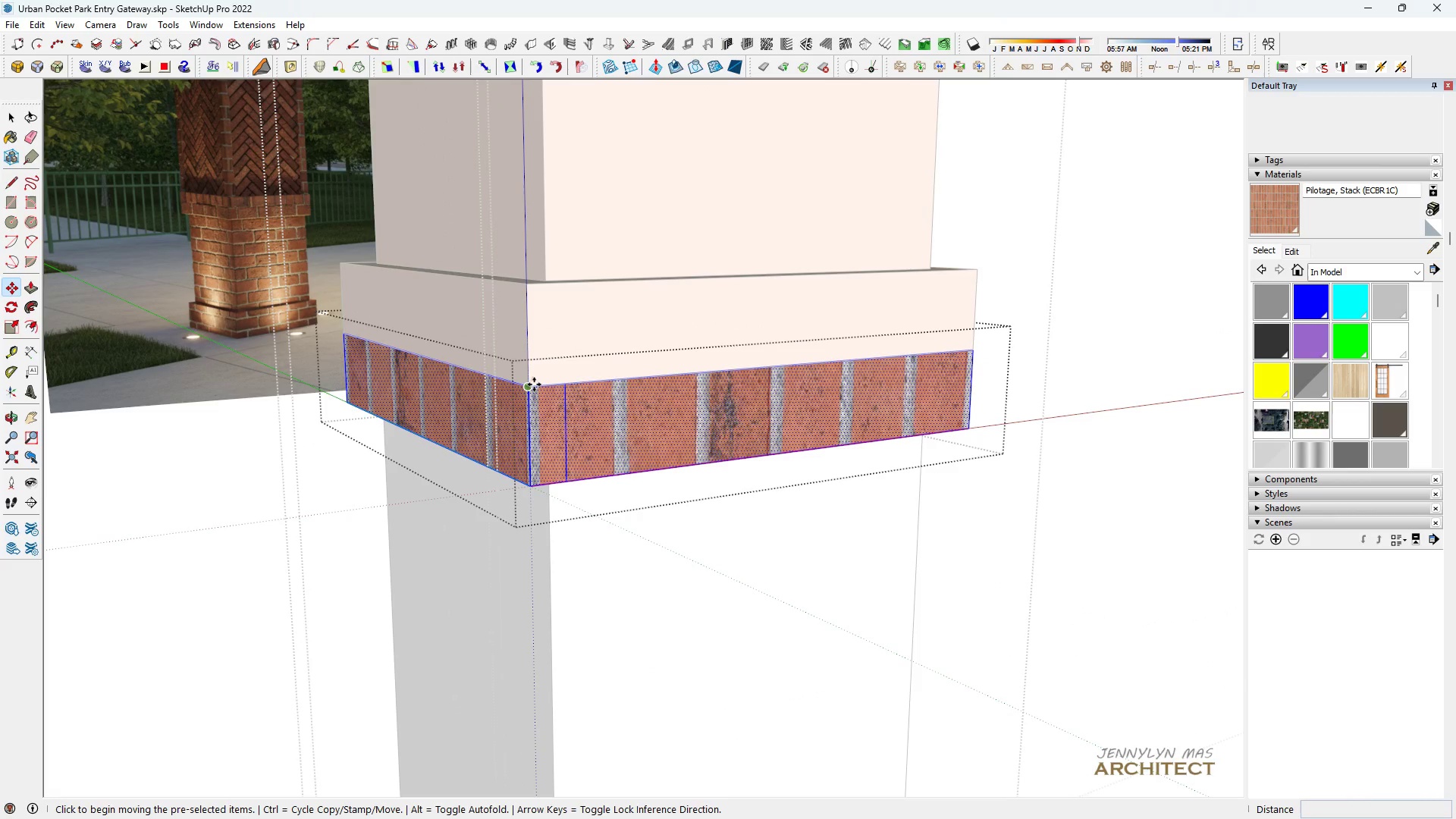 
left_click([534, 384])
 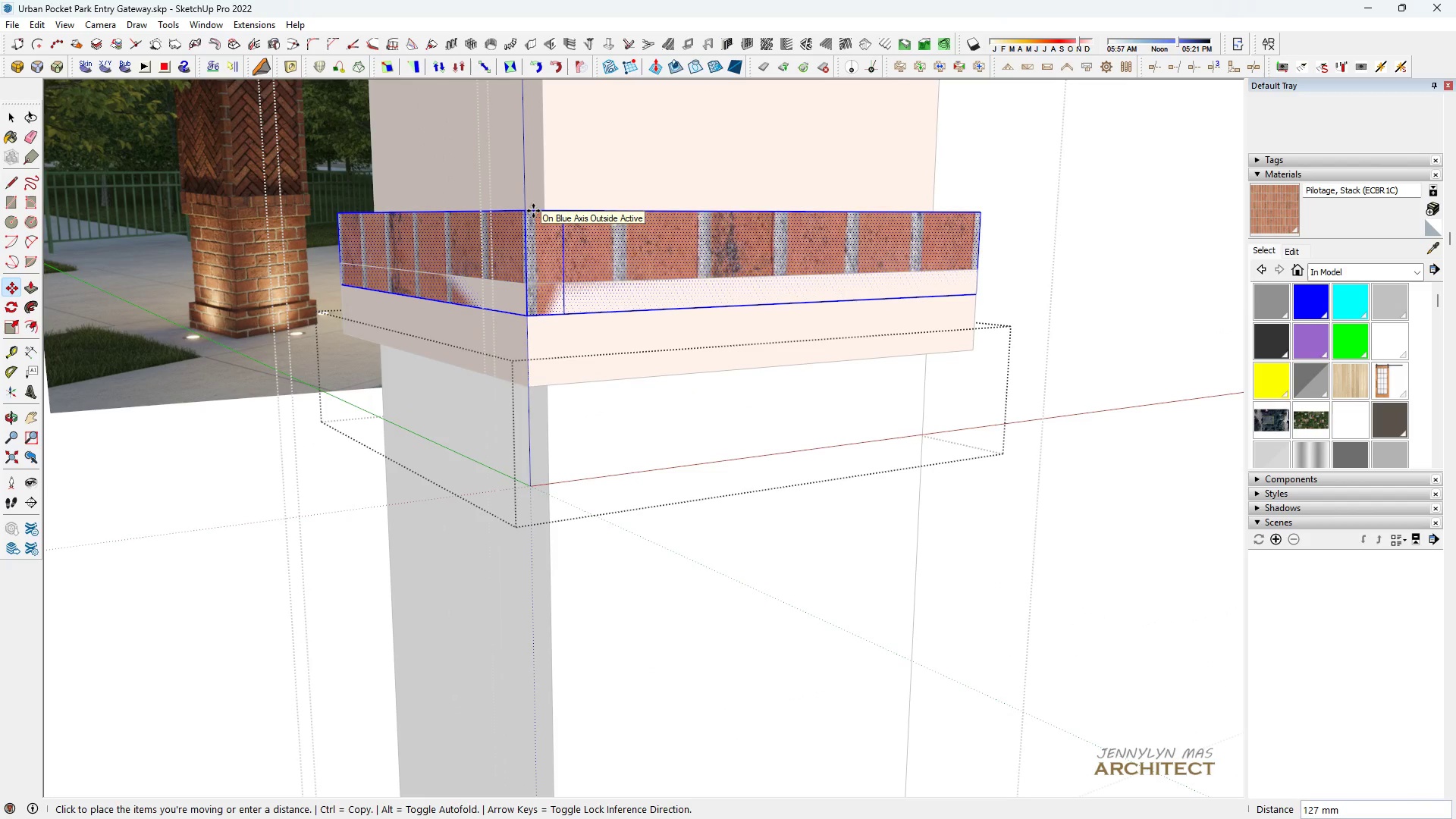 
type(100)
 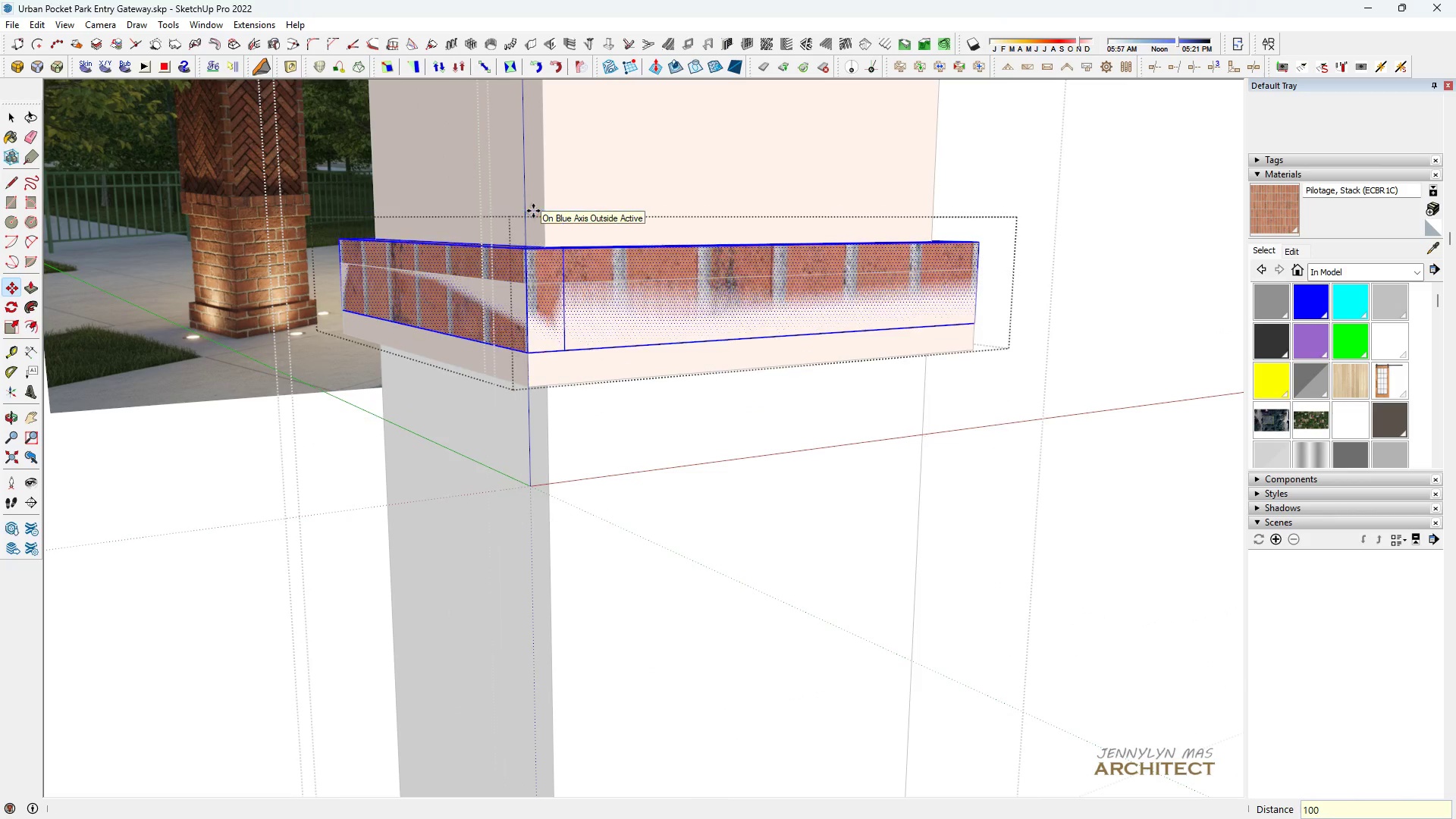 
key(Enter)
 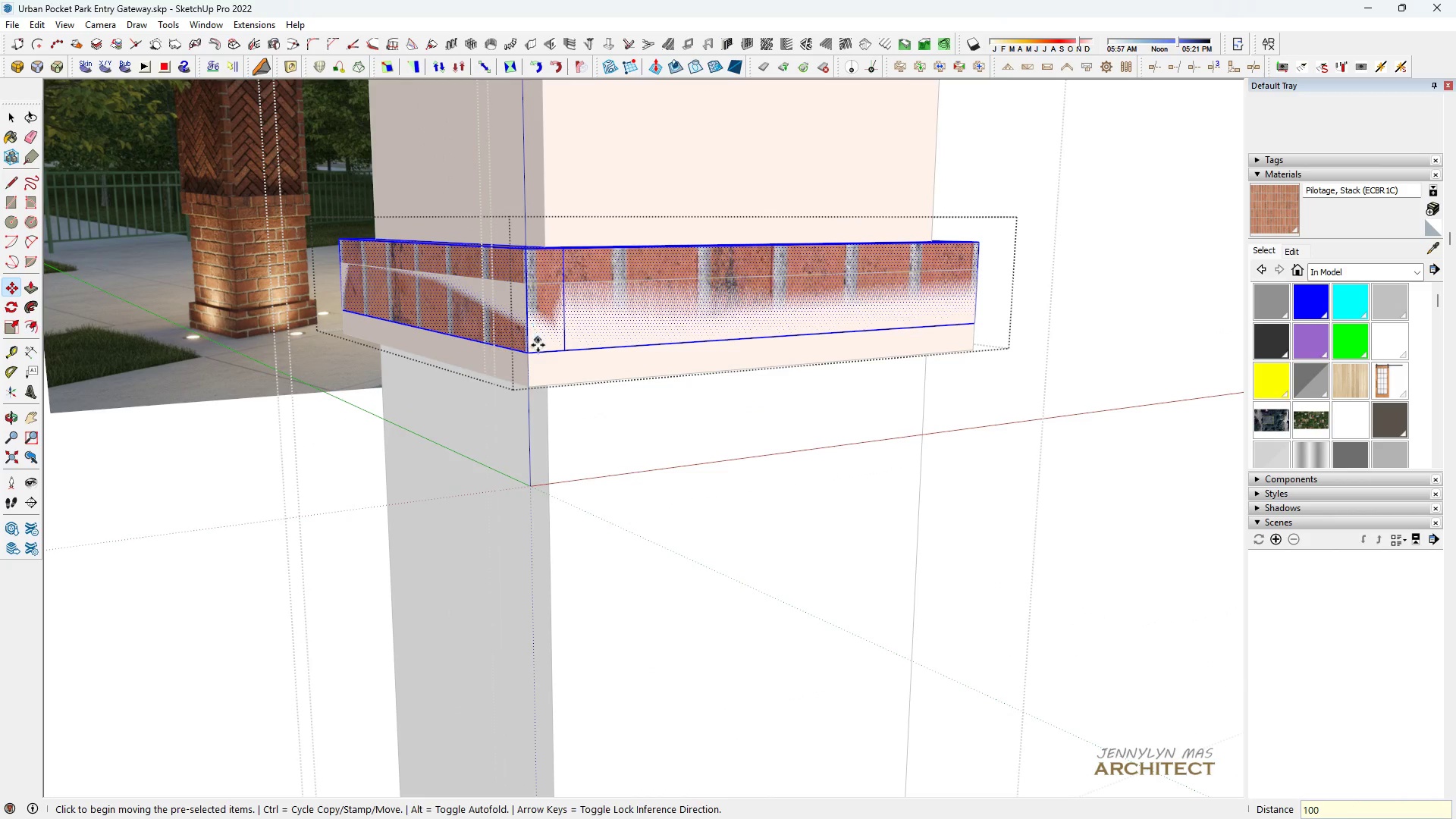 
key(Space)
 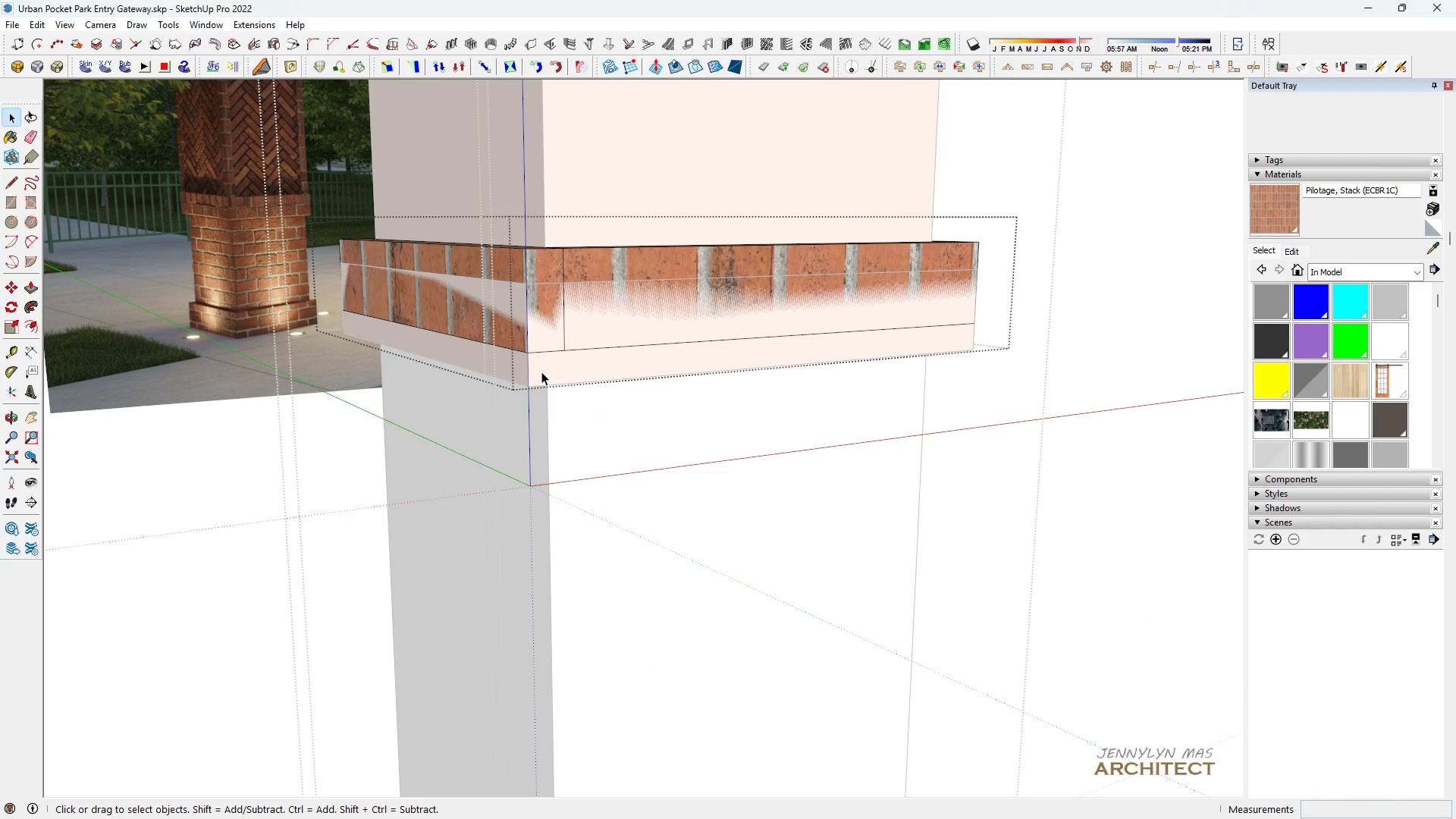 
double_click([541, 372])
 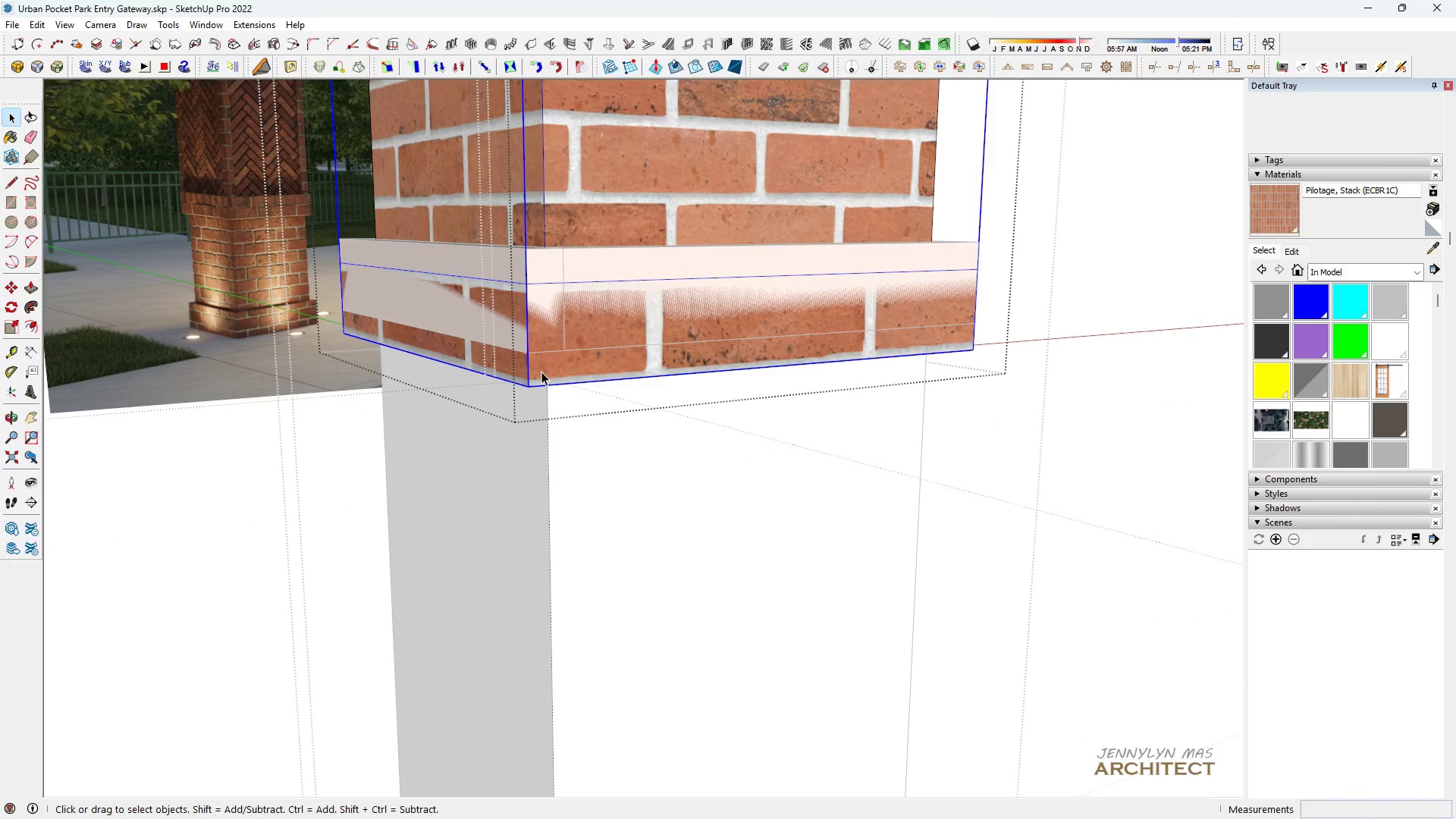 
triple_click([541, 372])
 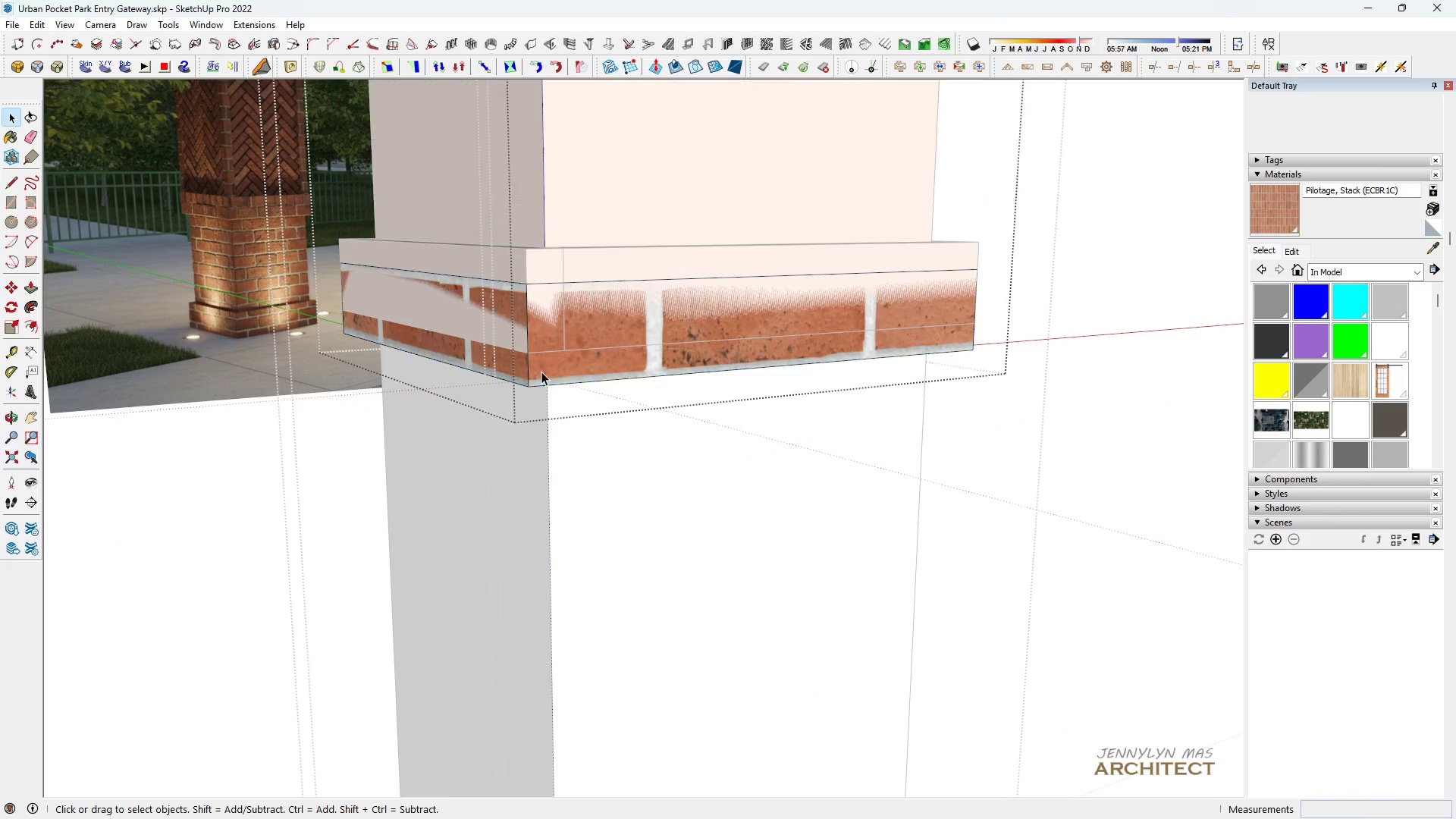 
triple_click([541, 372])
 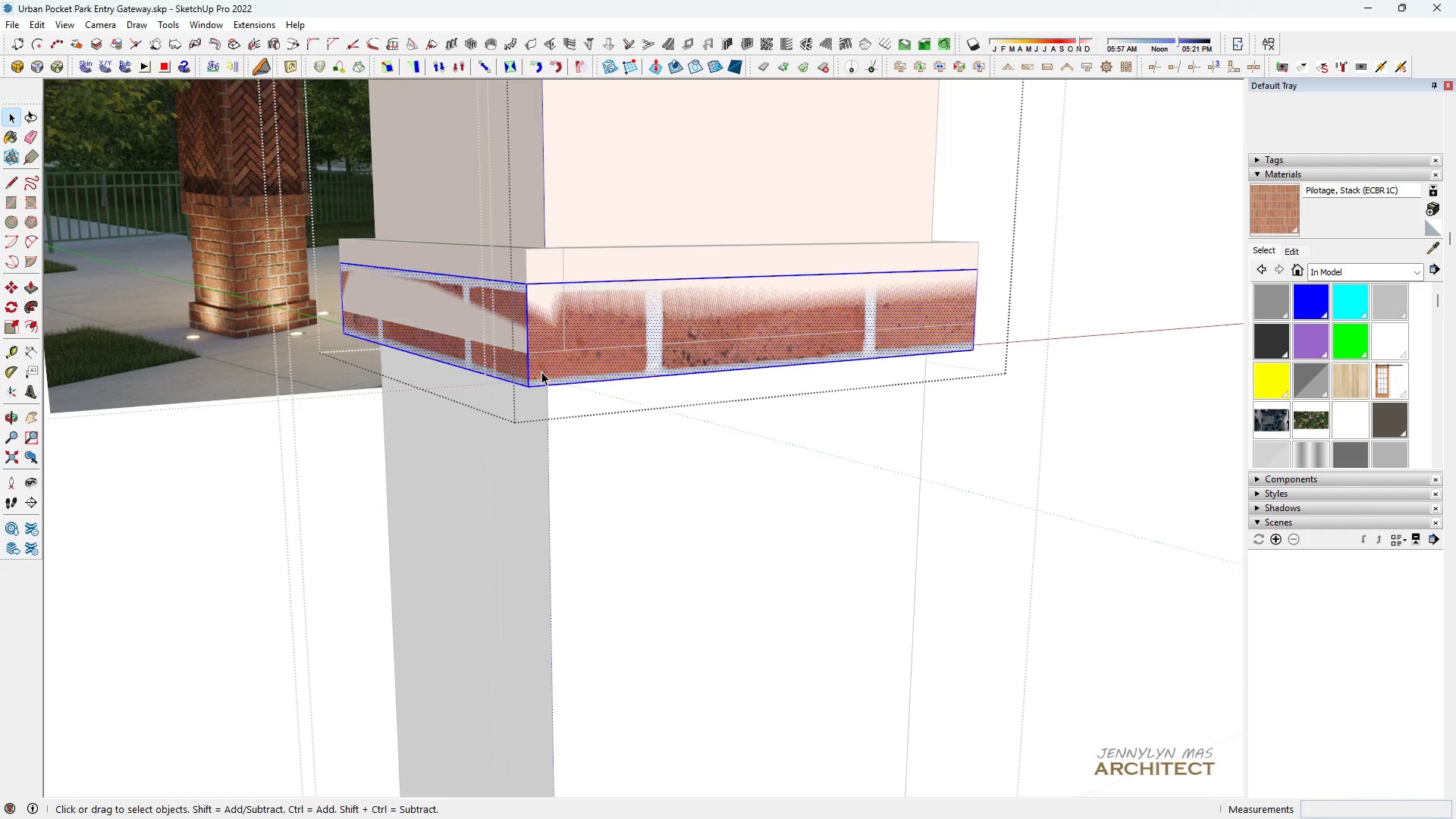 
triple_click([541, 372])
 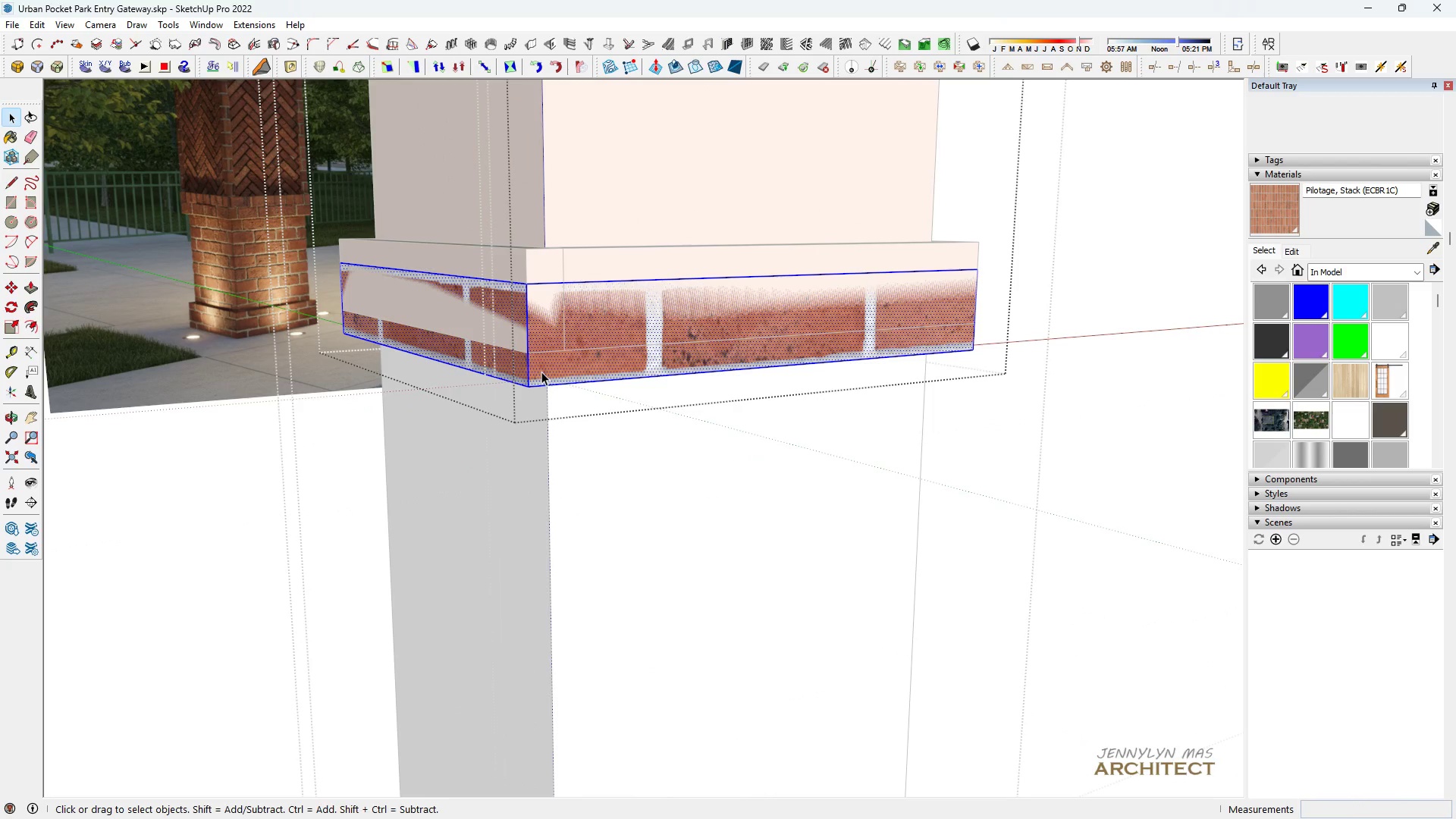 
triple_click([541, 372])
 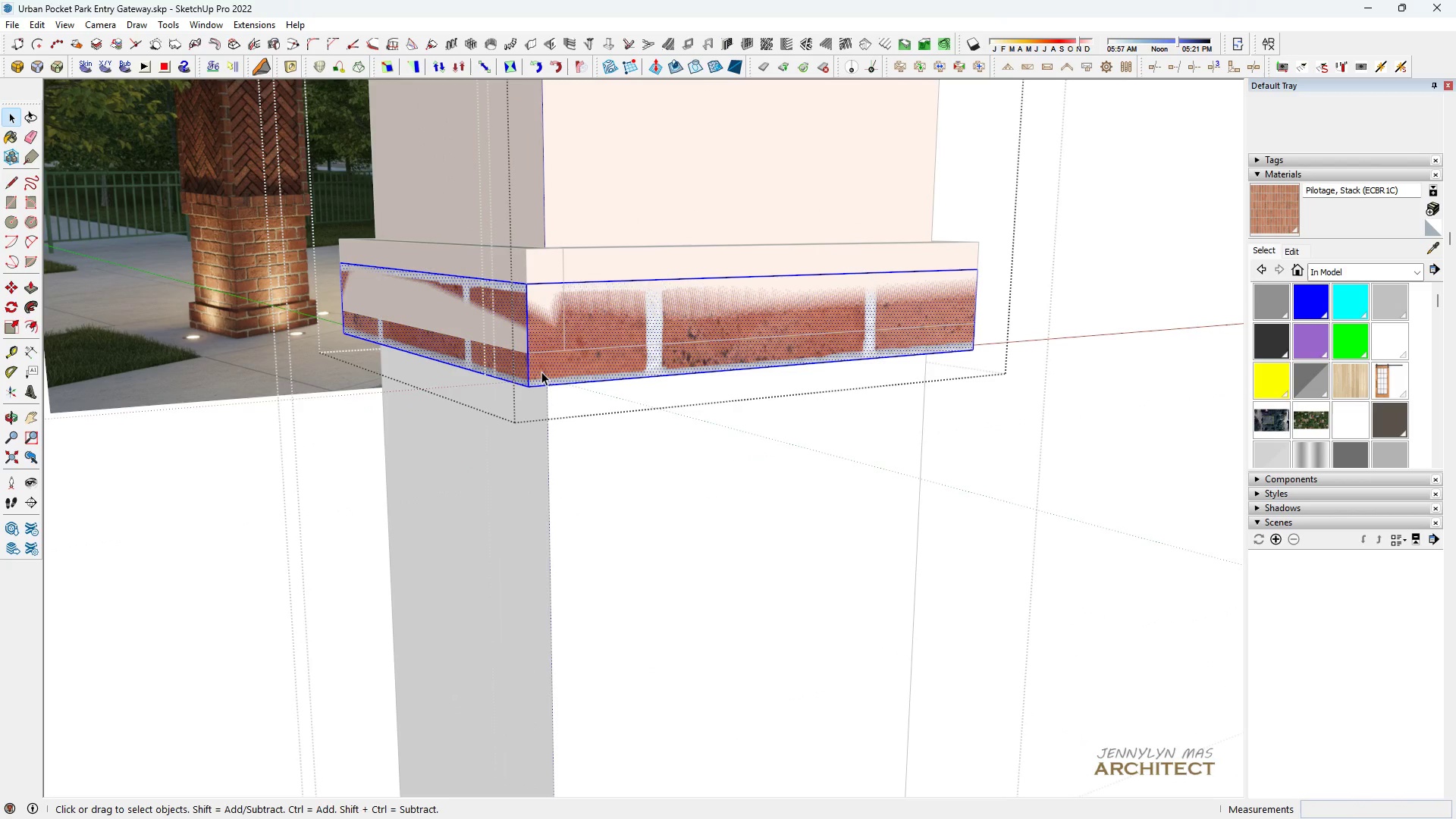 
triple_click([541, 372])
 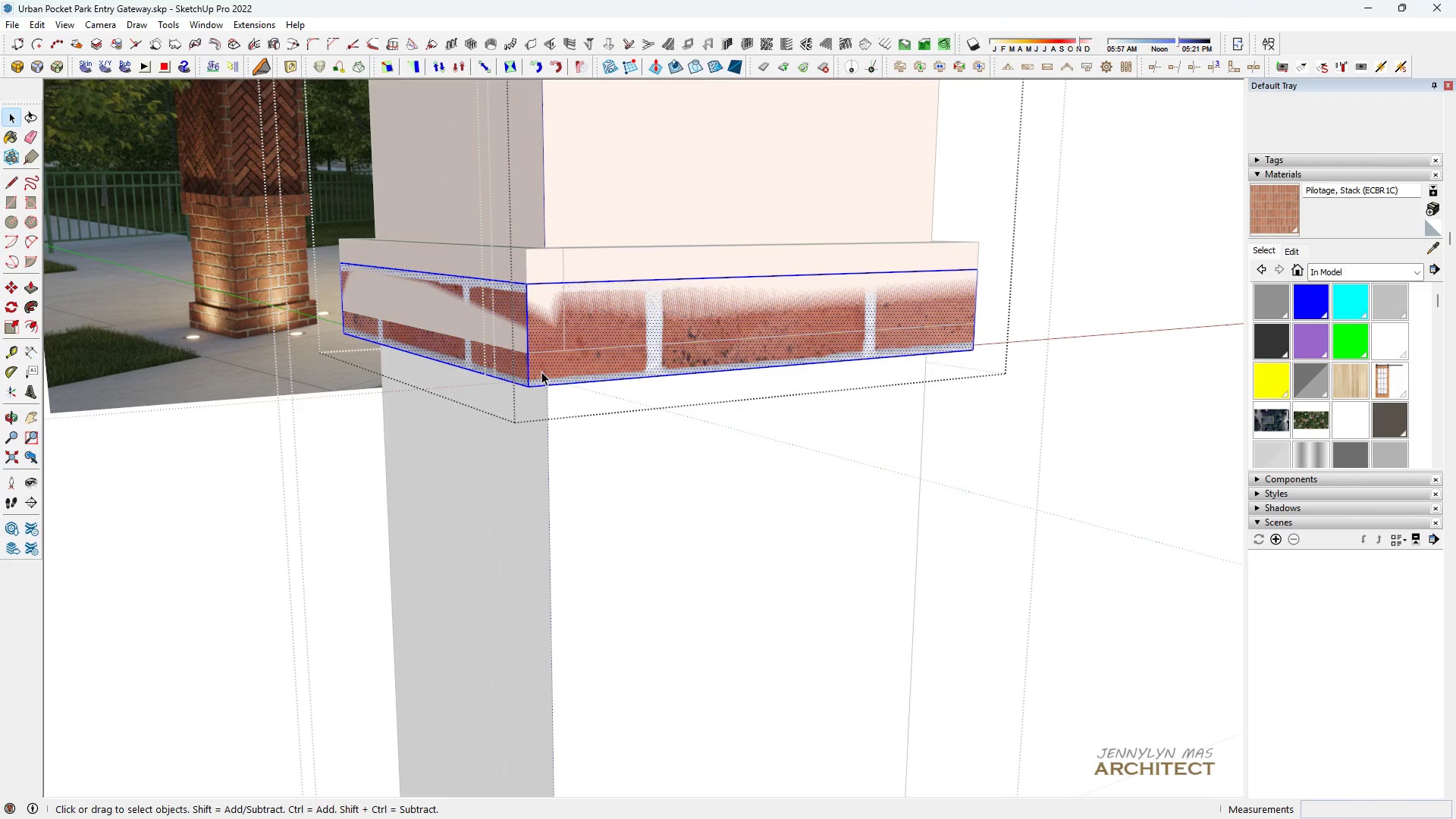 
key(Space)
 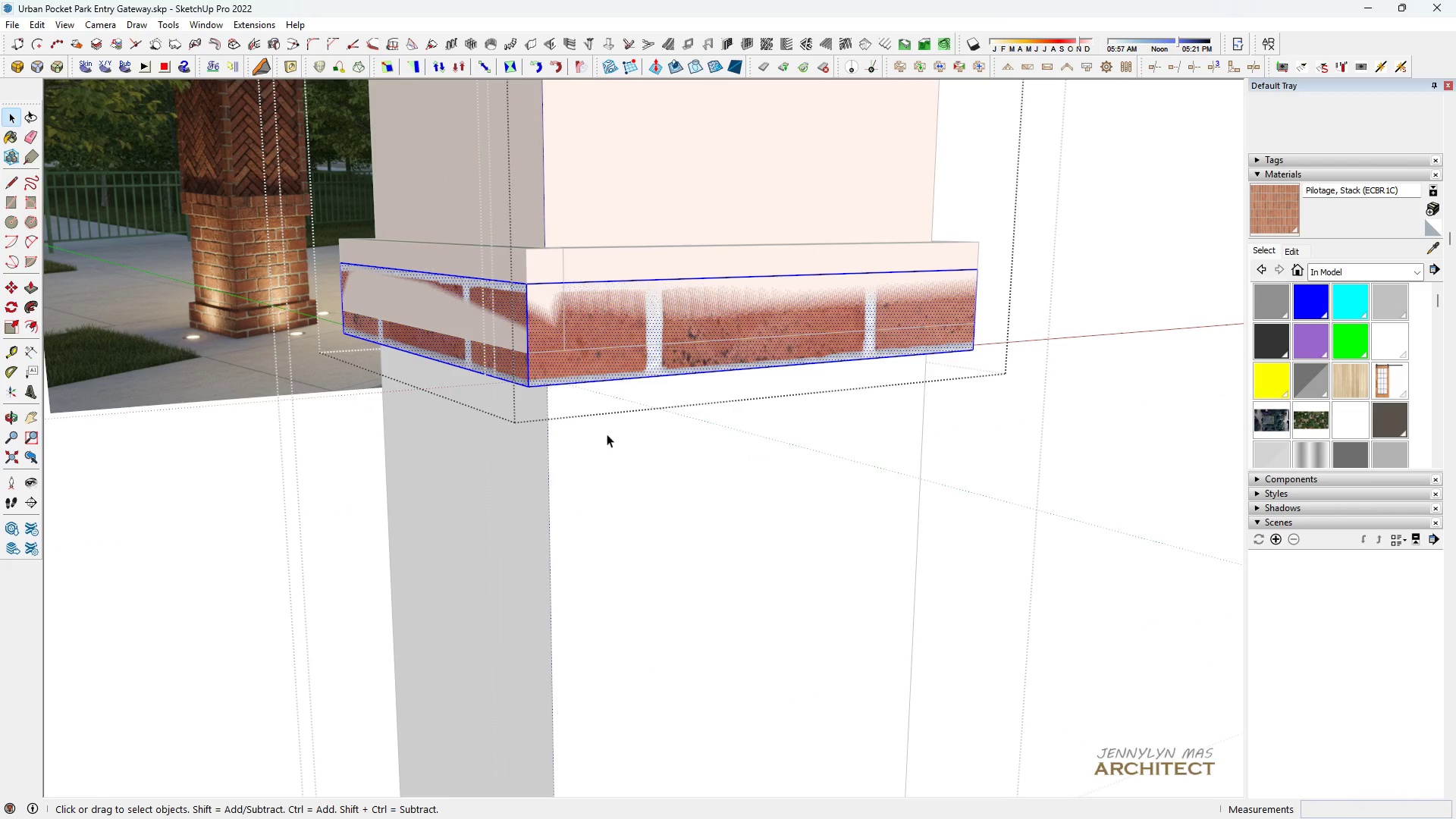 
key(M)
 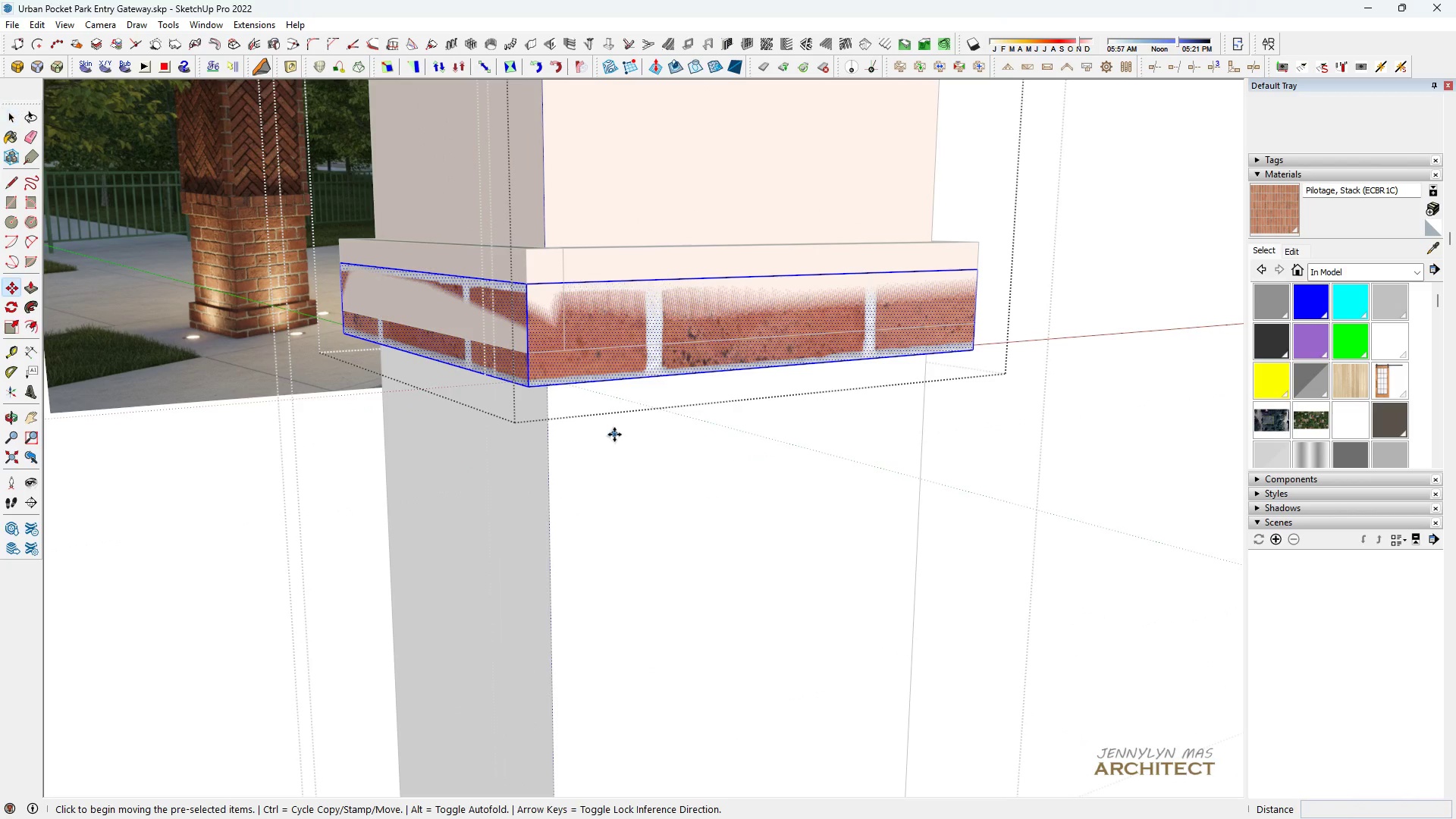 
left_click([614, 435])
 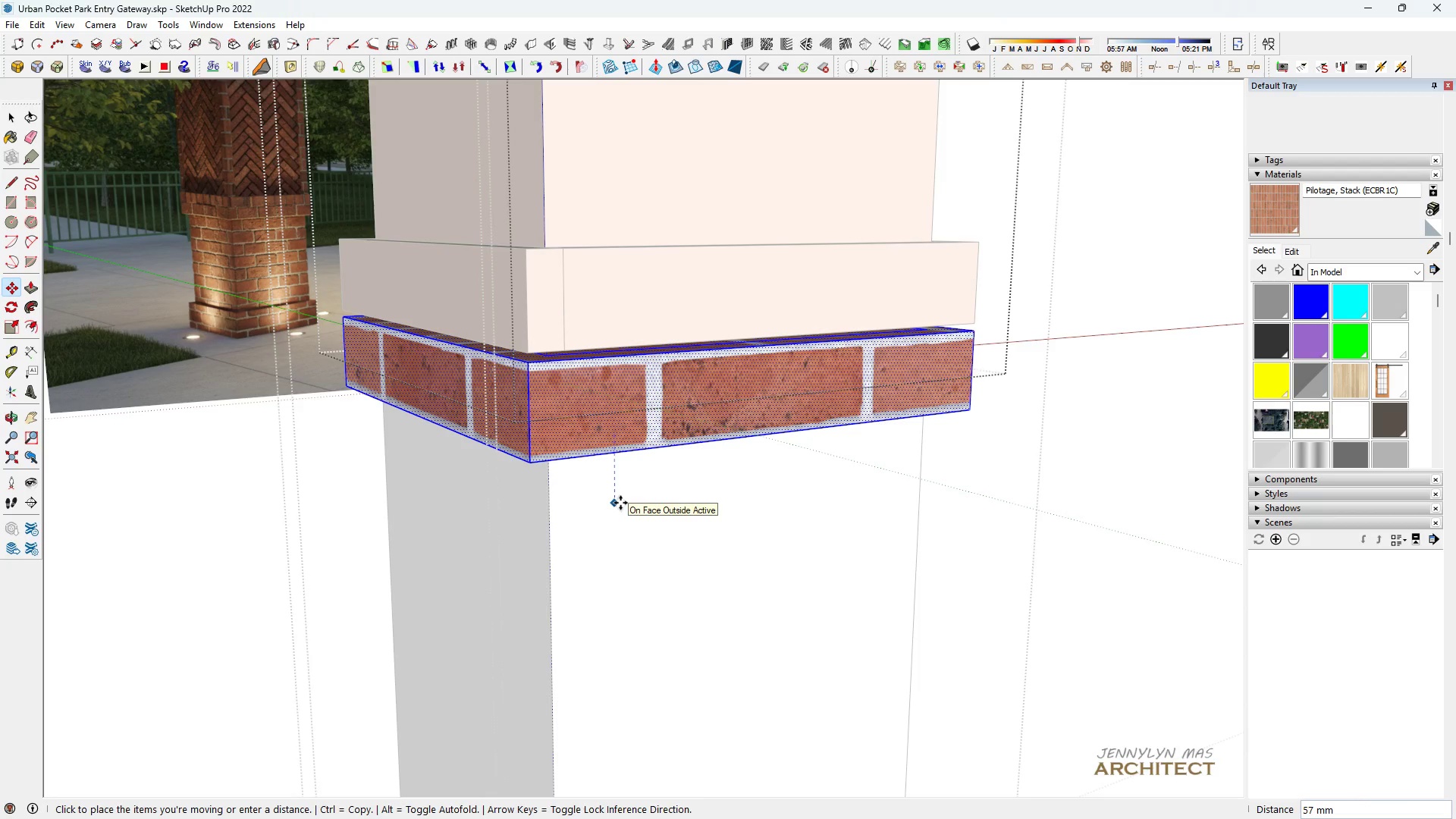 
type(75)
 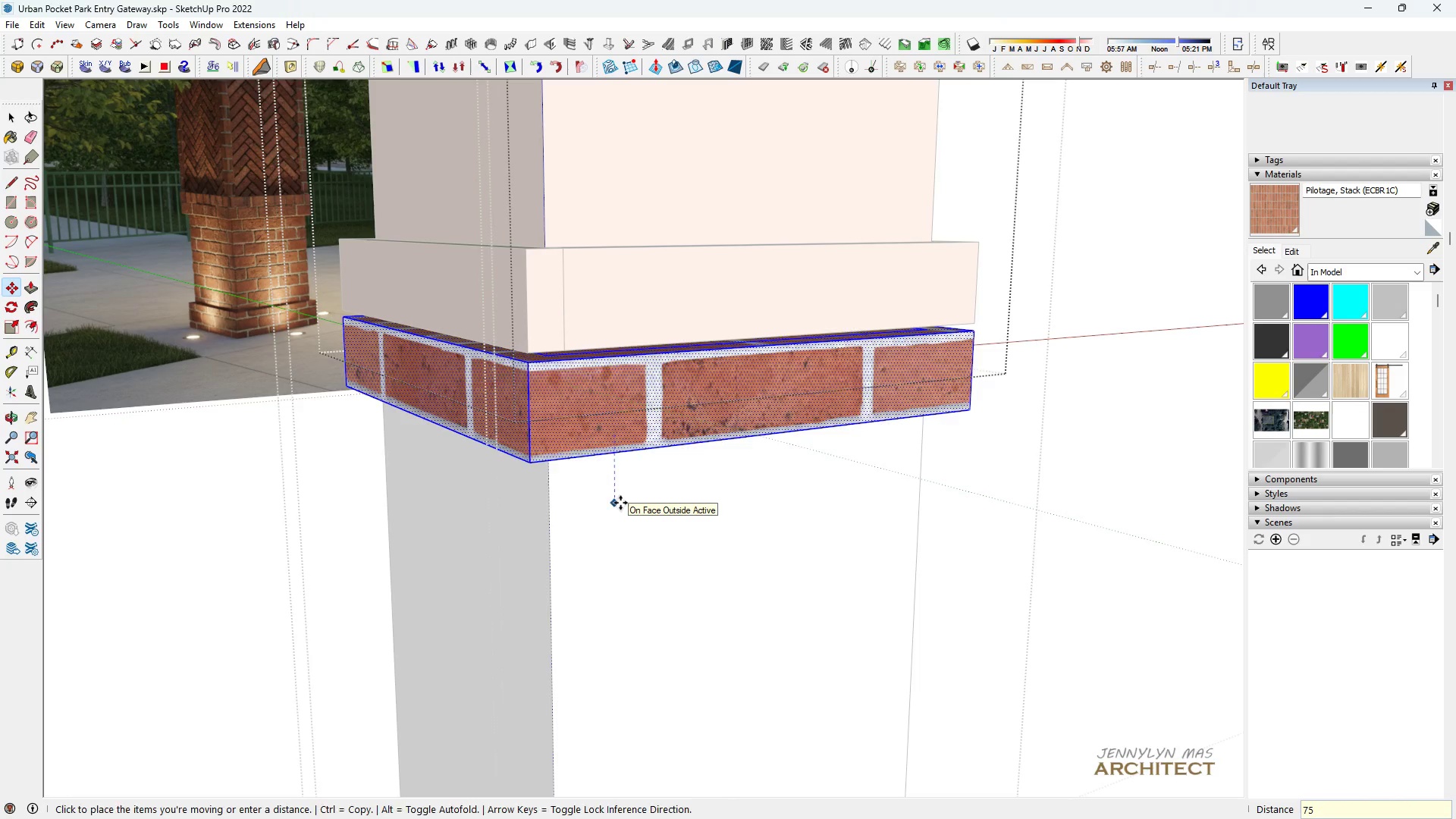 
key(Enter)
 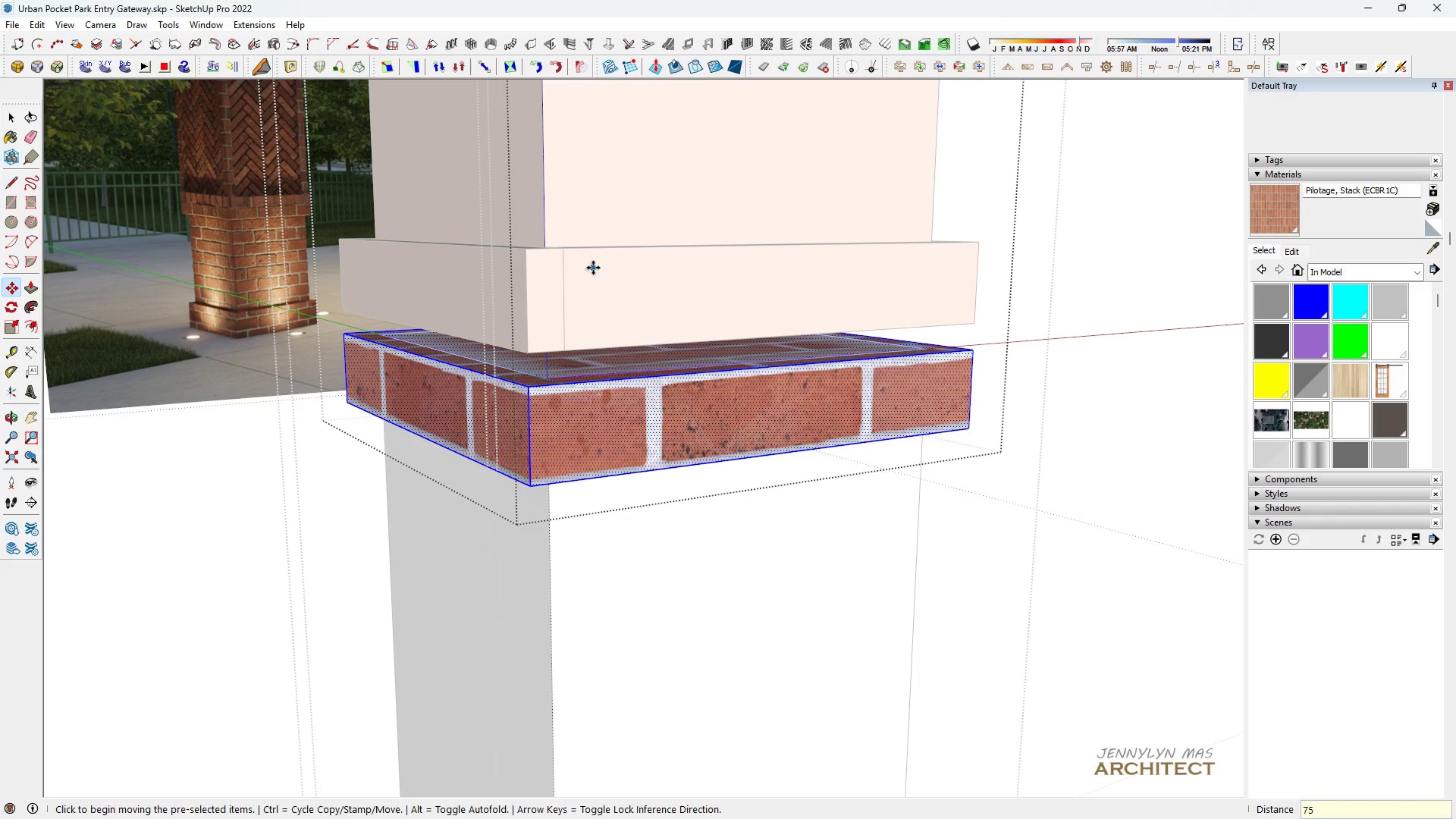 
key(Space)
 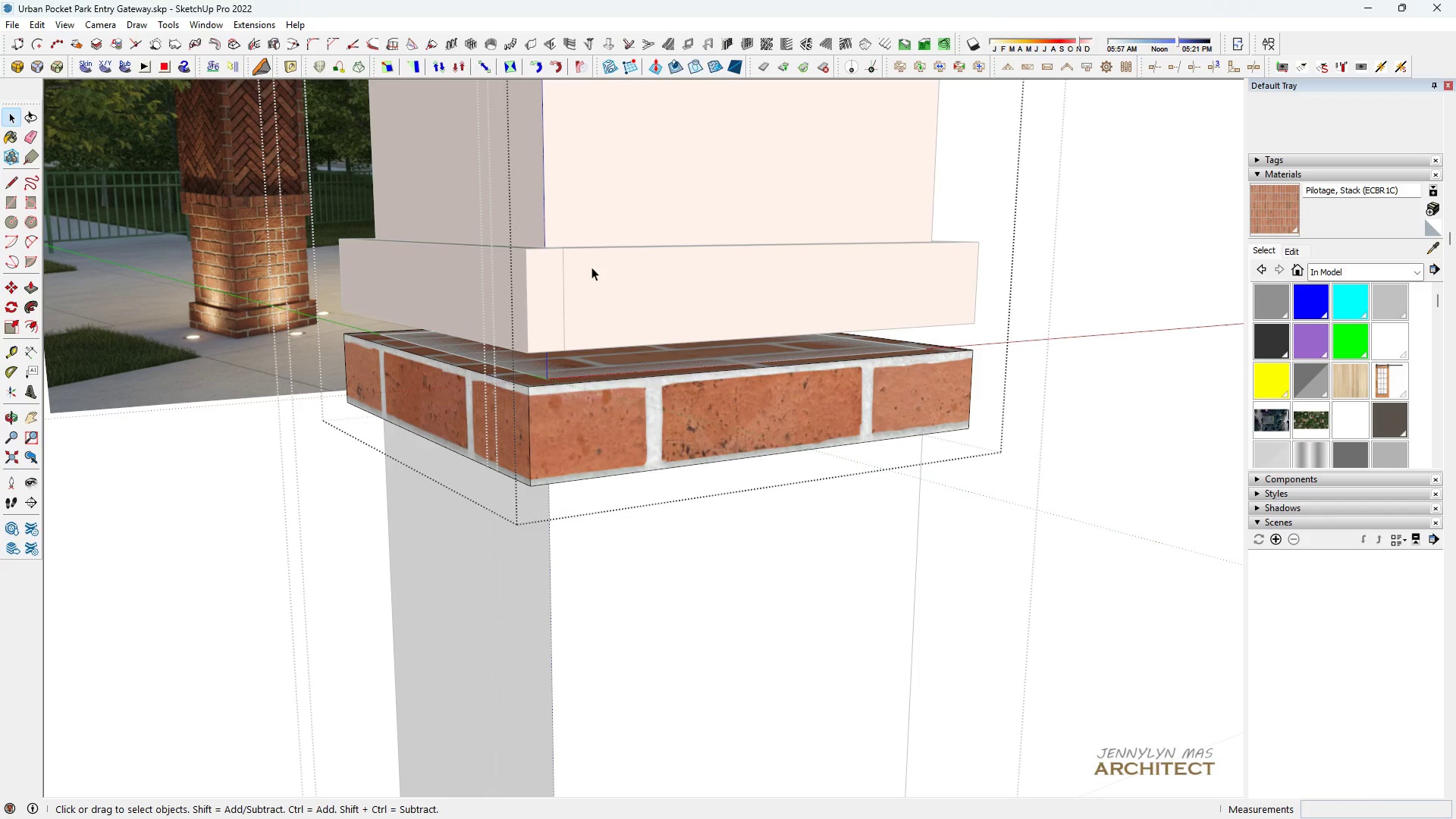 
double_click([592, 267])
 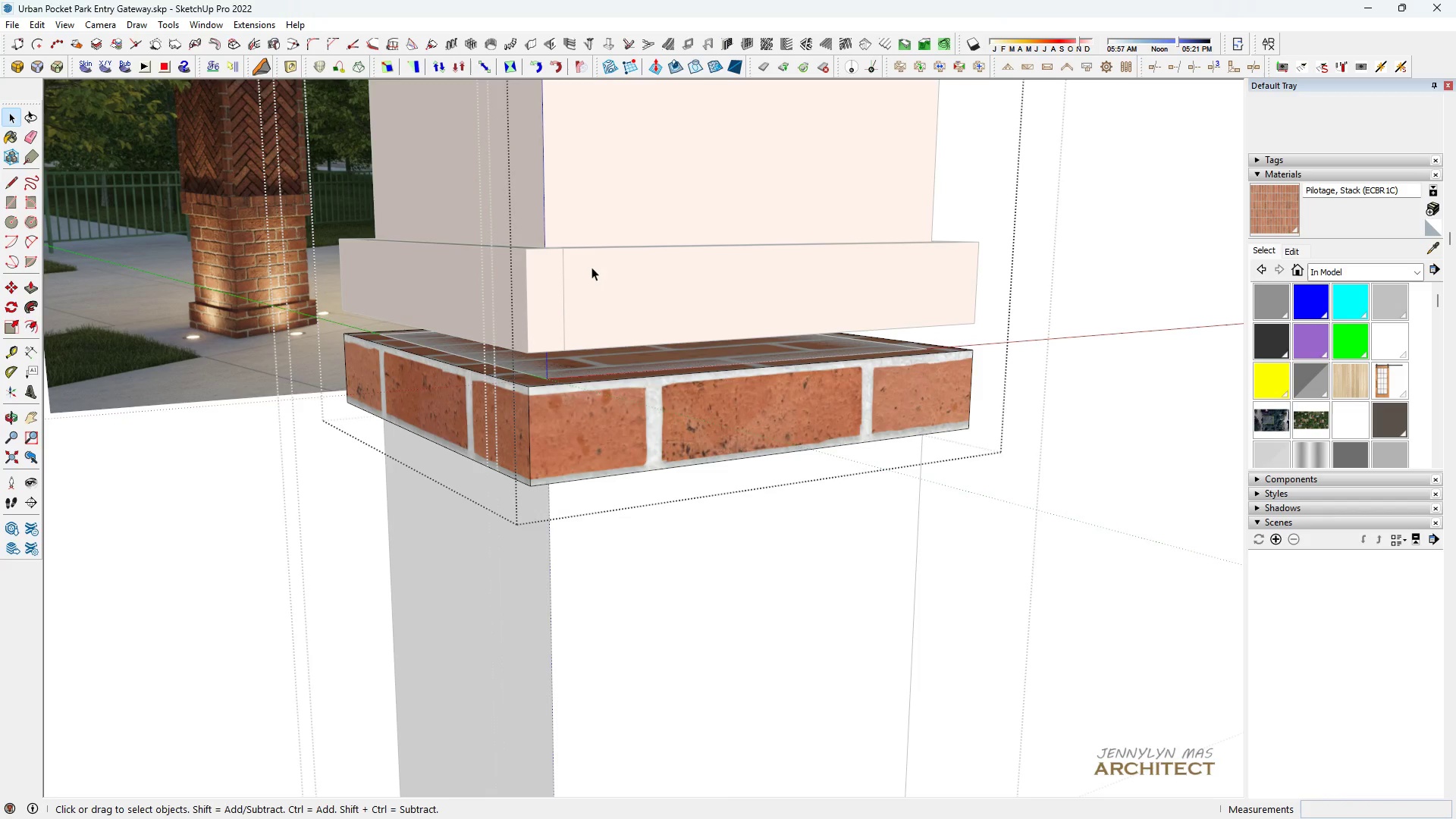 
triple_click([592, 267])
 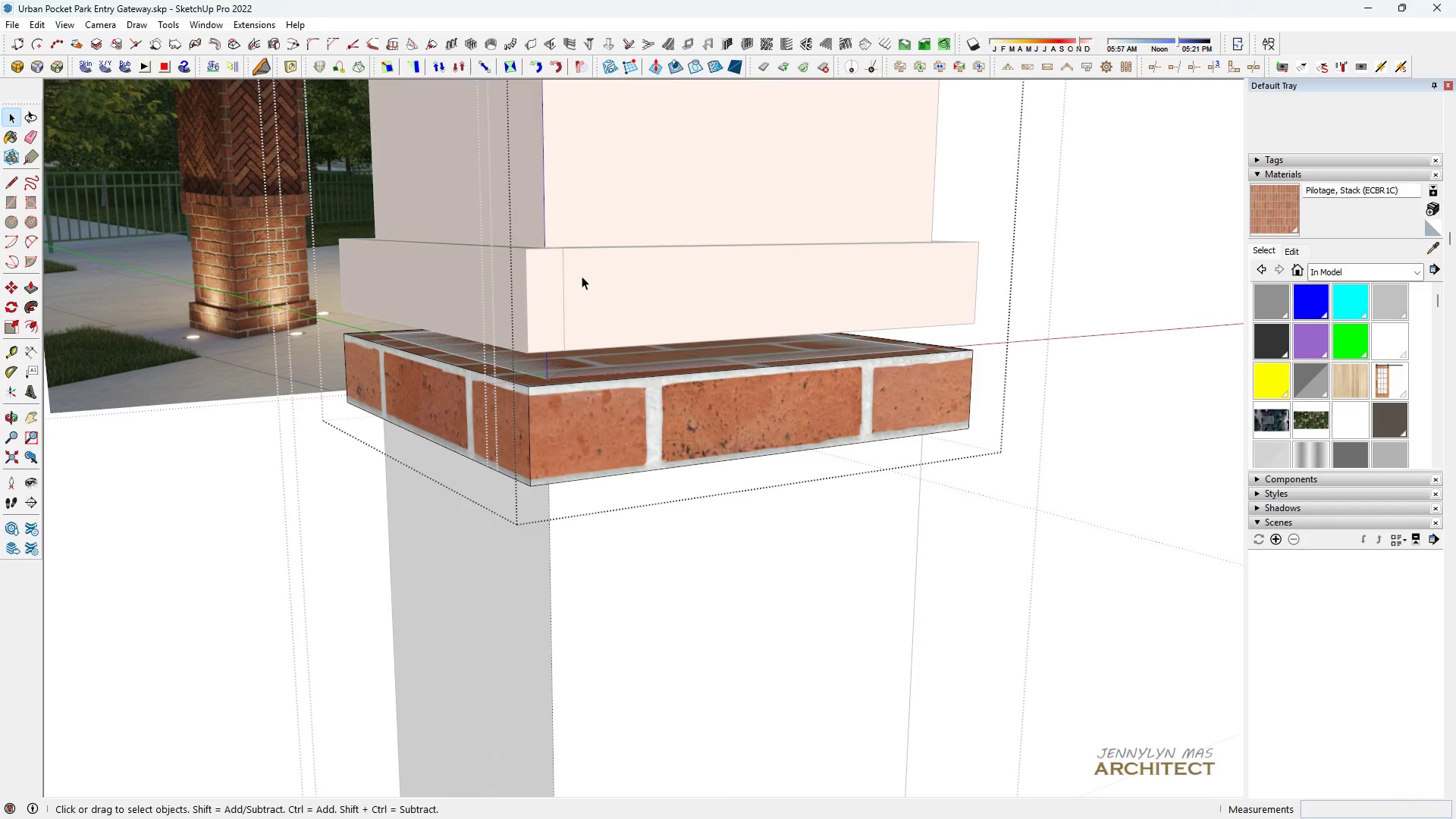 
key(Escape)
 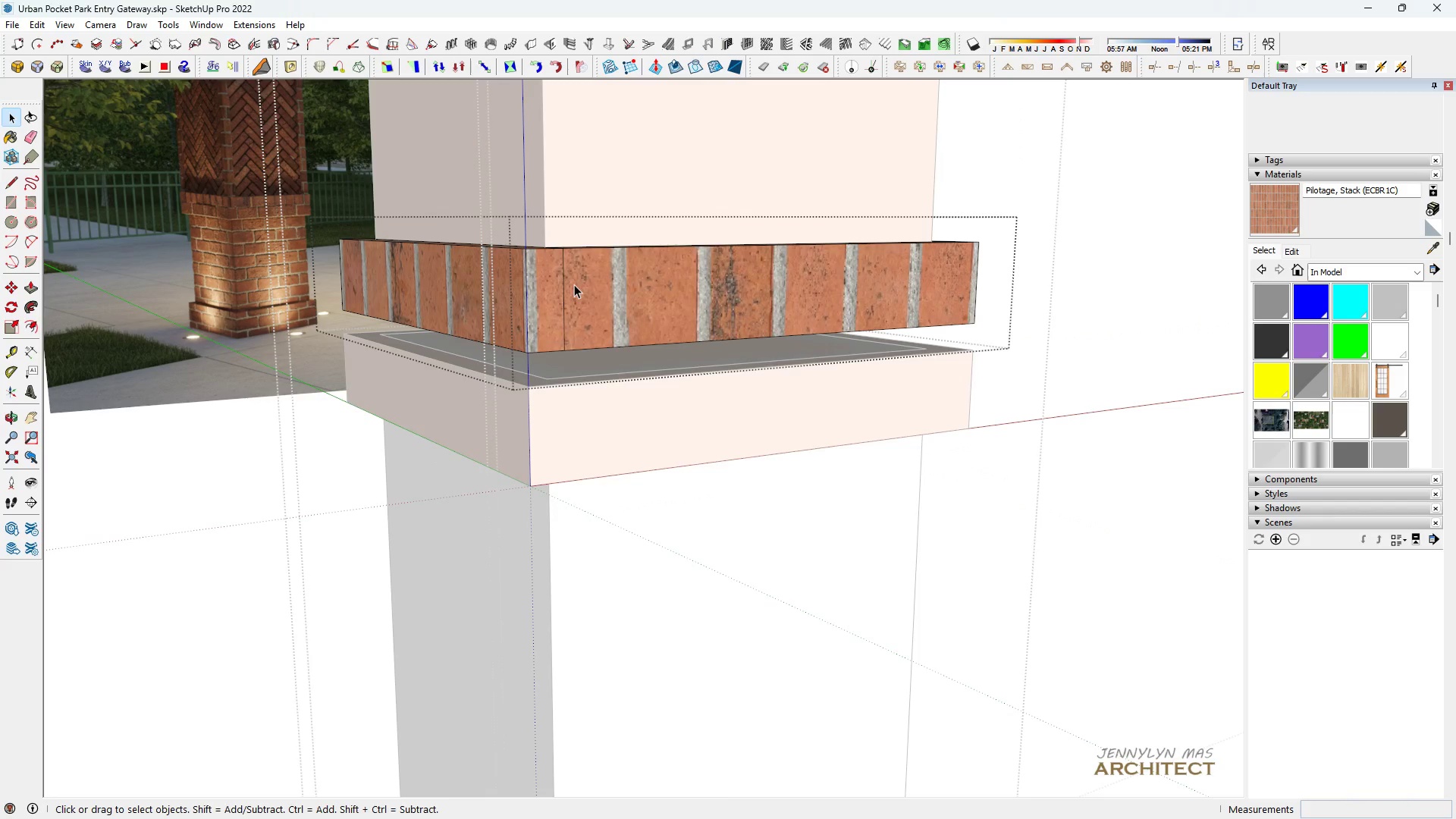 
double_click([574, 284])
 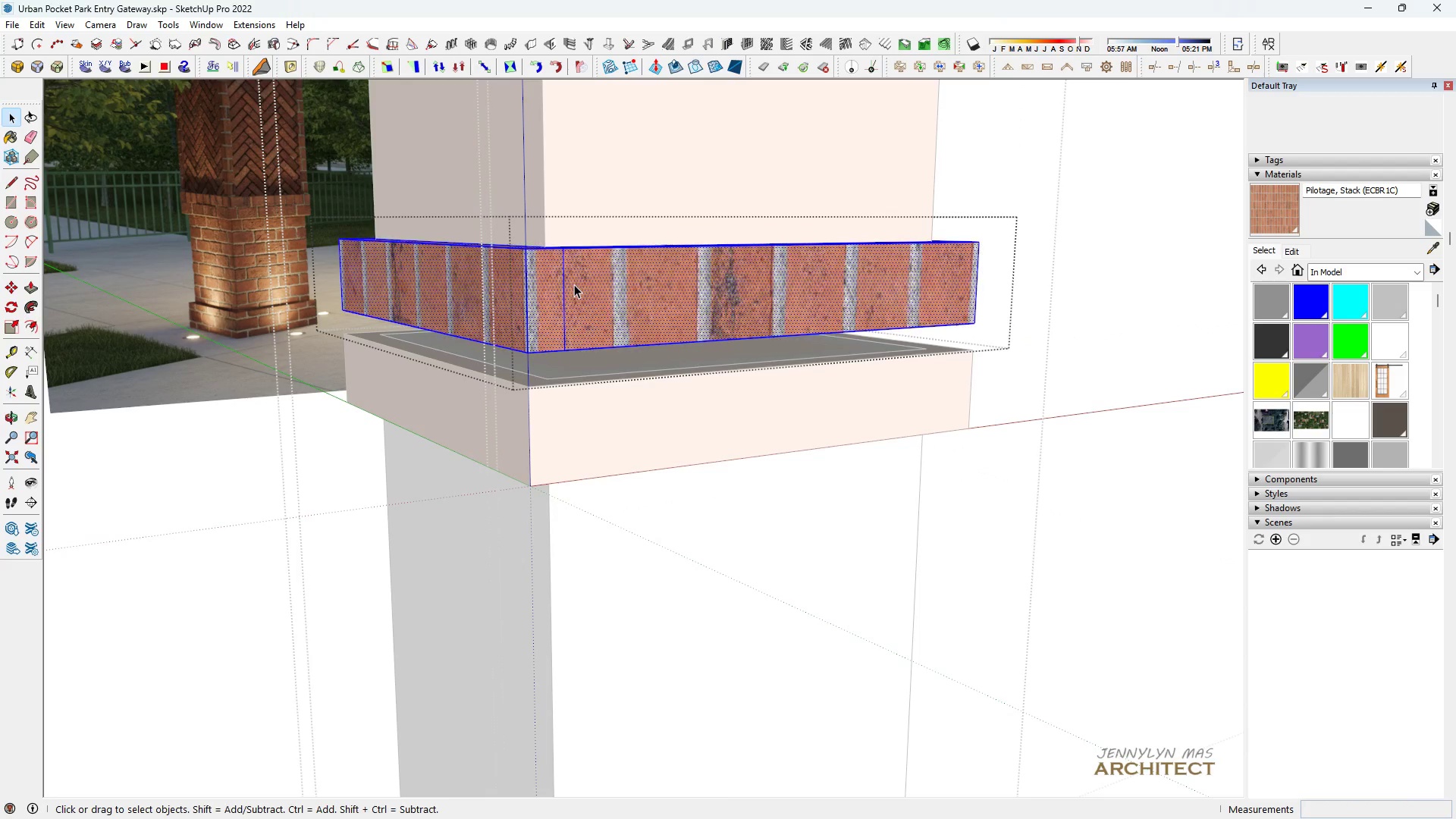 
triple_click([574, 284])
 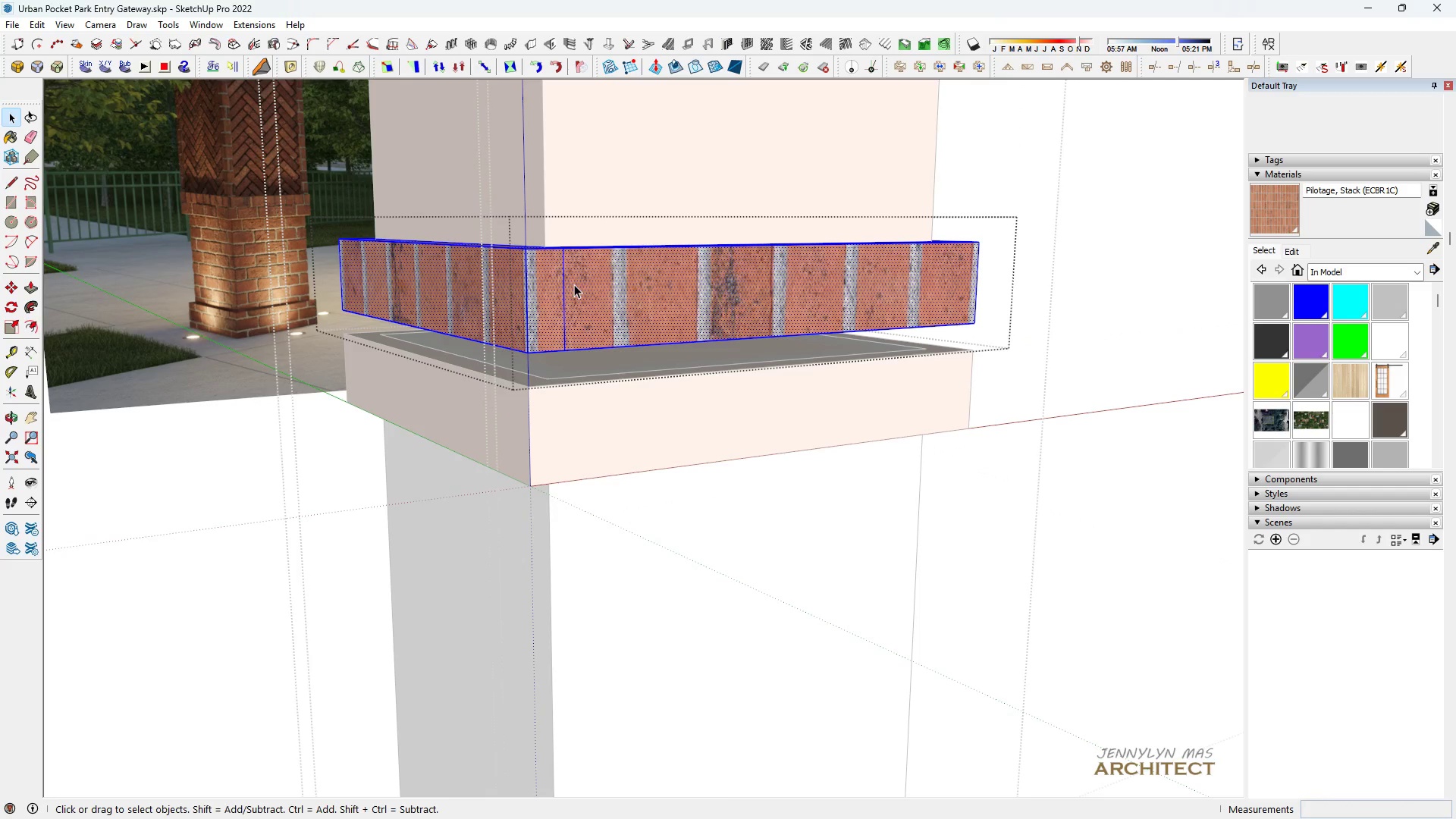 
triple_click([574, 284])
 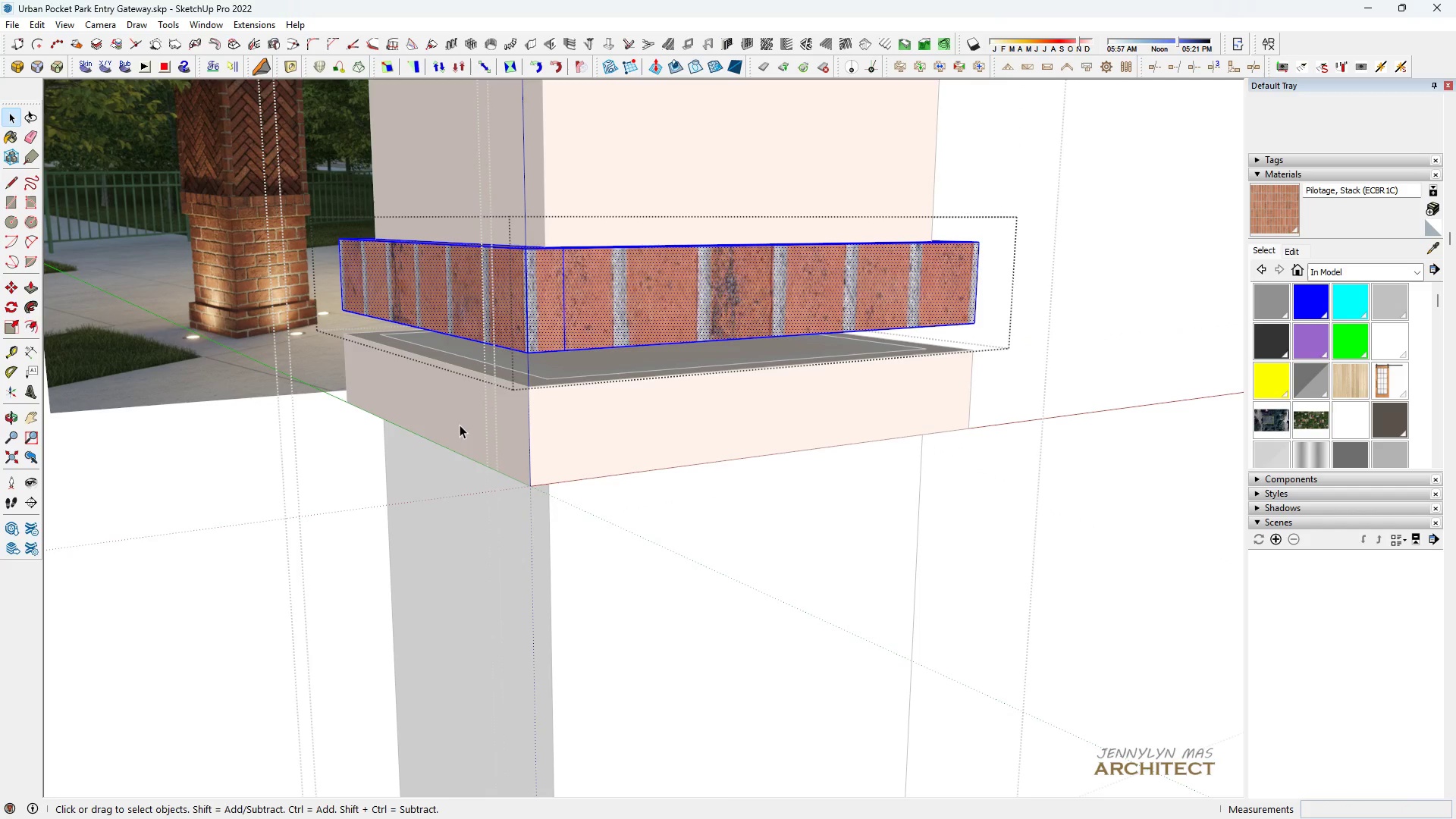 
key(Space)
 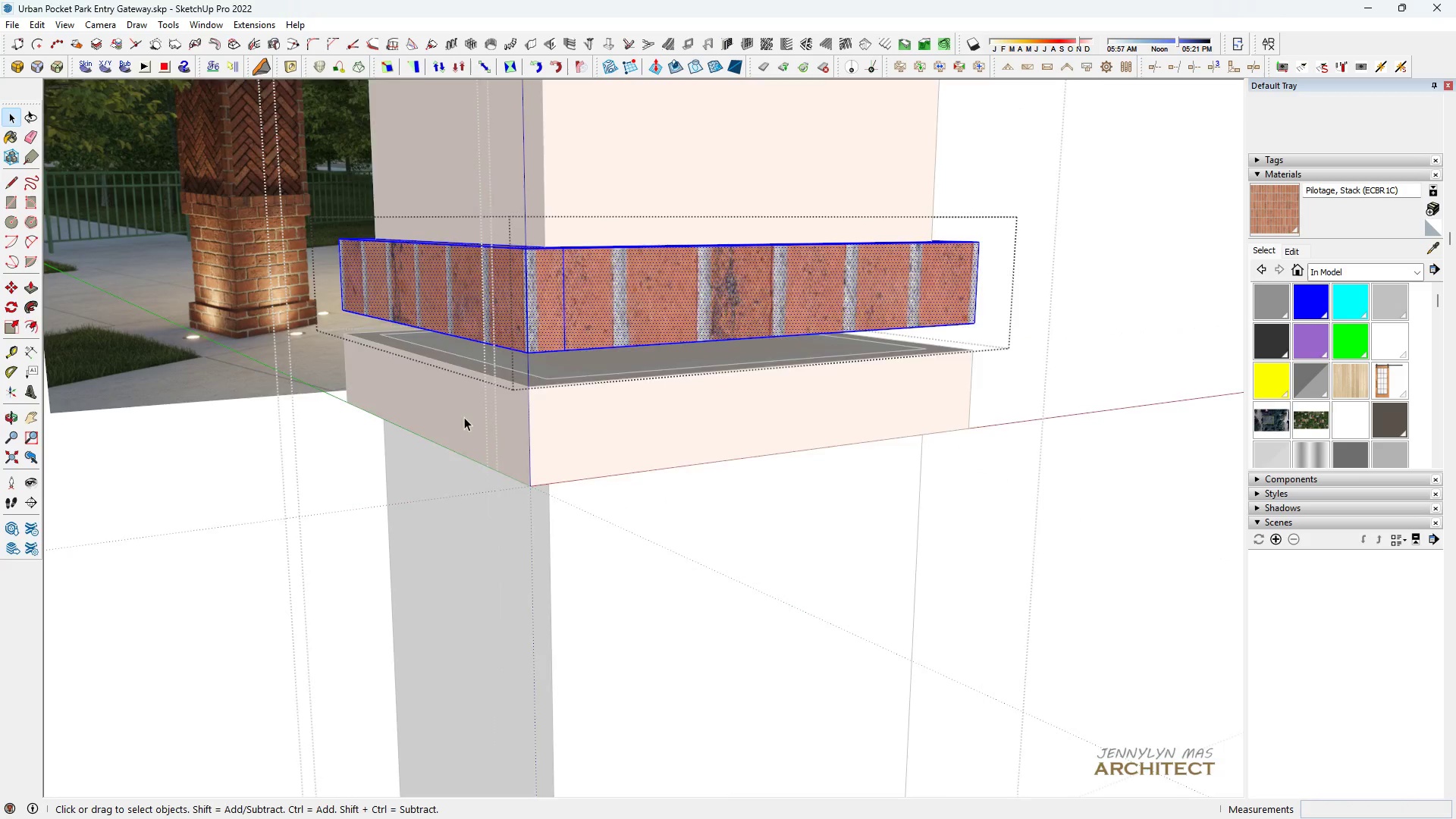 
scroll: coordinate [466, 419], scroll_direction: up, amount: 5.0
 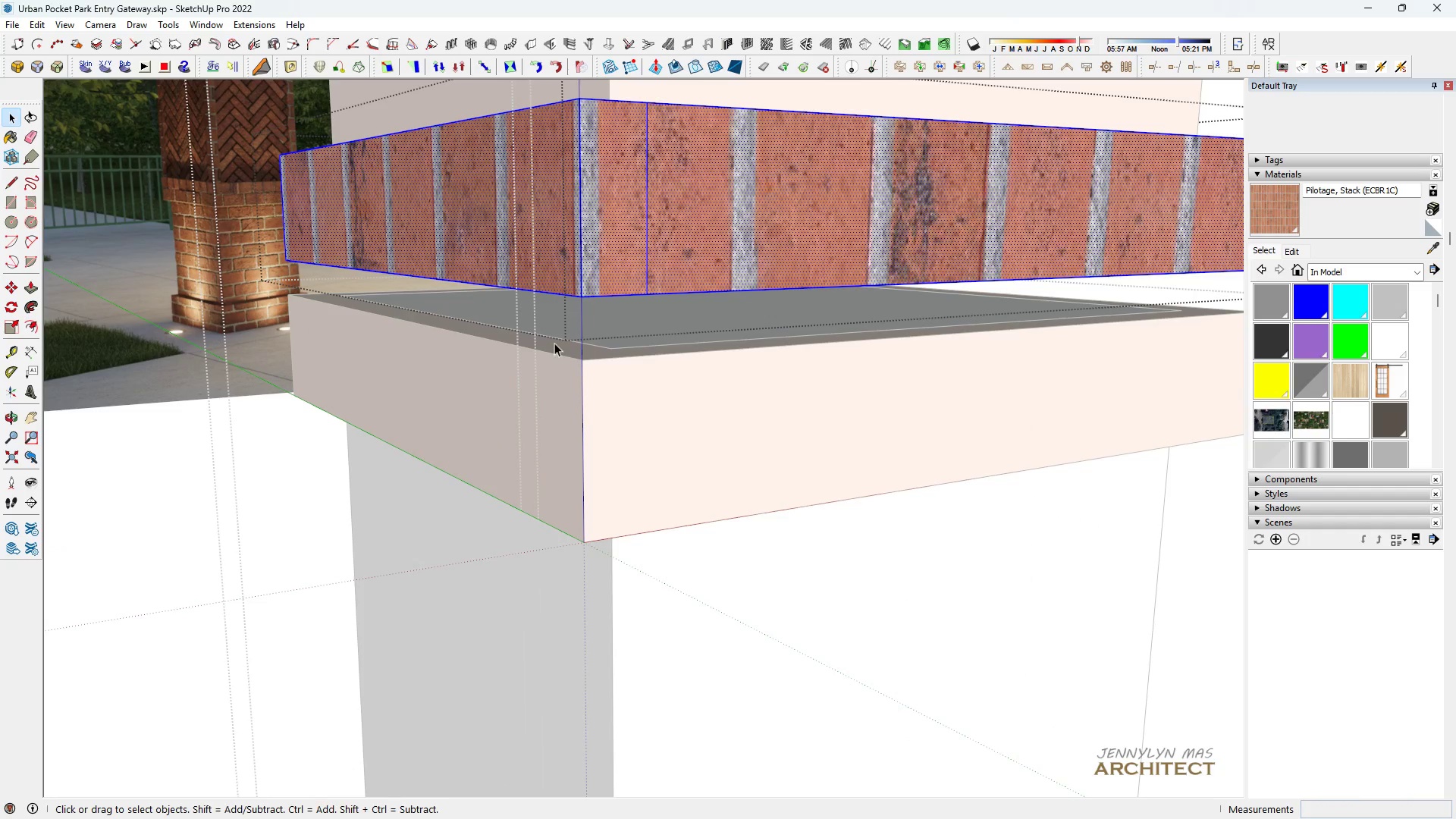 
key(M)
 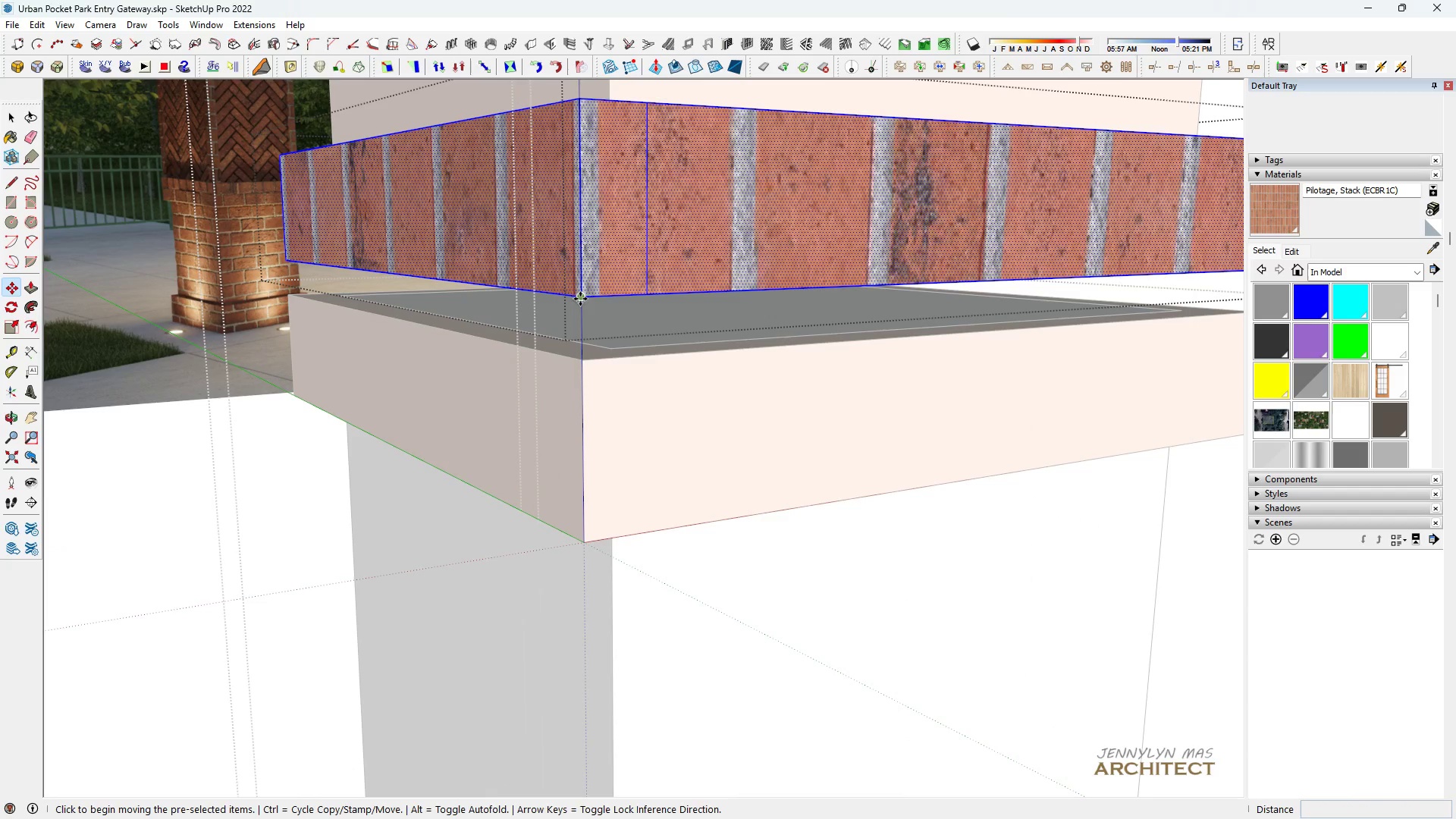 
left_click([580, 299])
 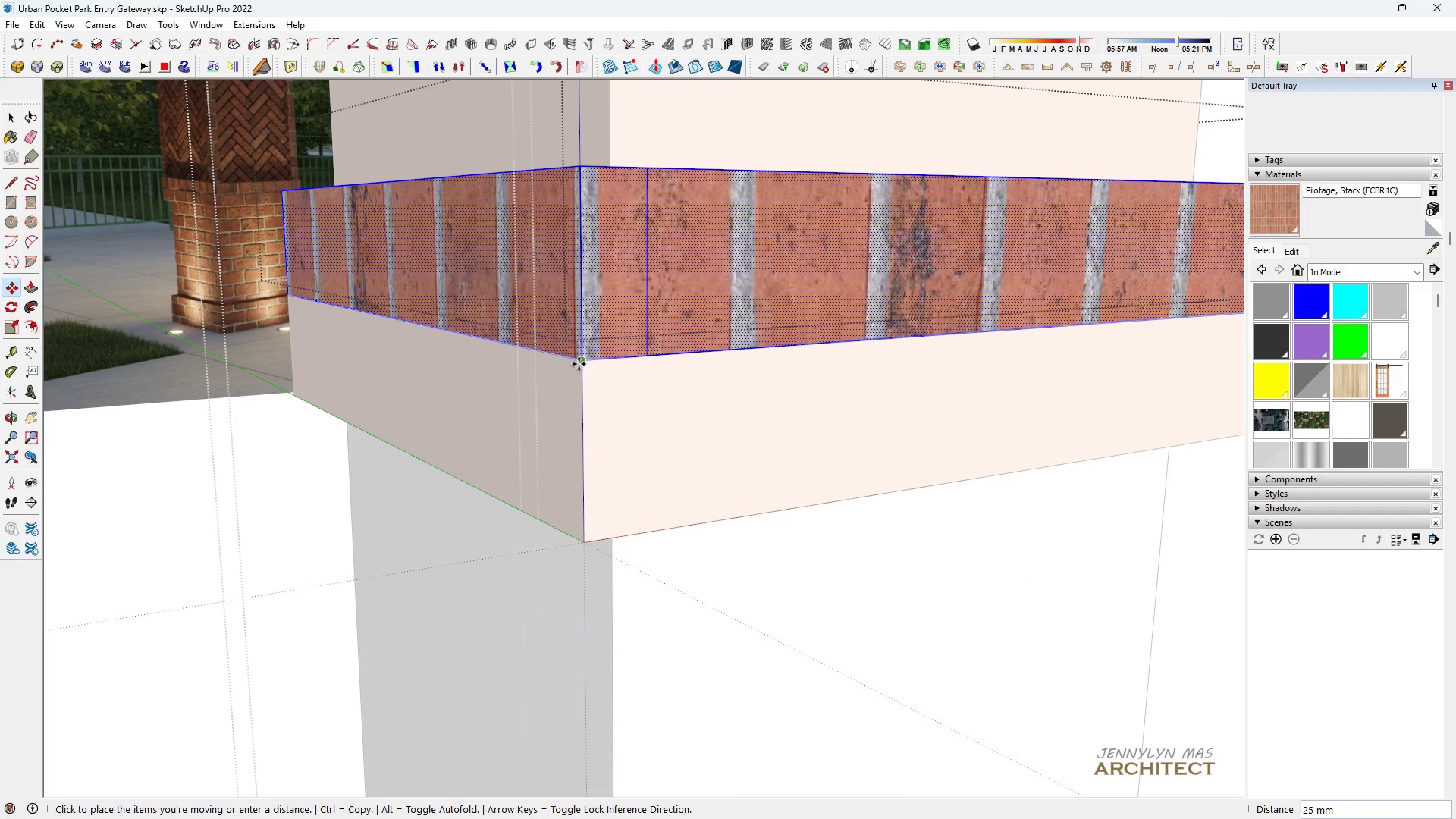 
left_click([579, 364])
 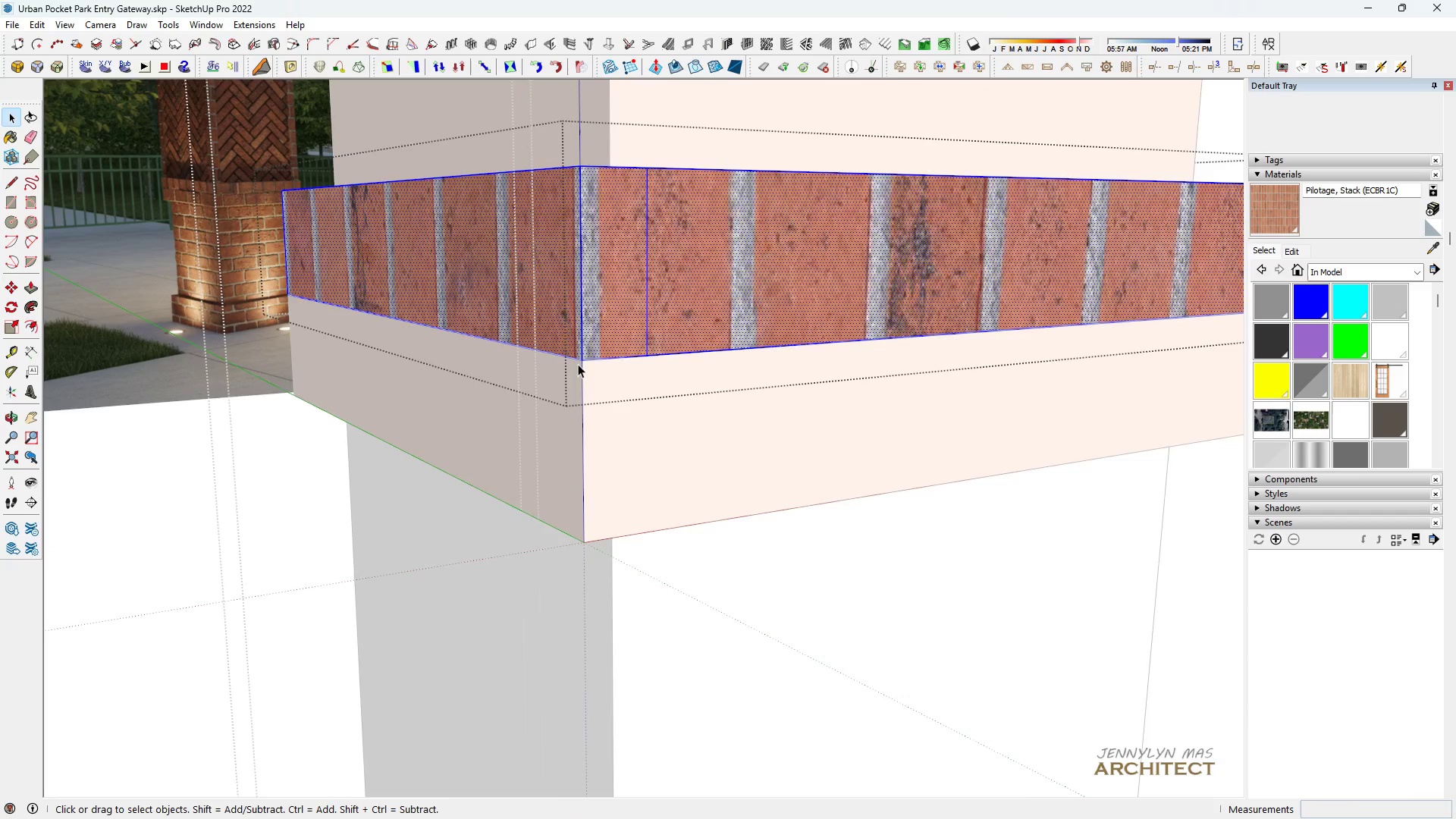 
key(Space)
 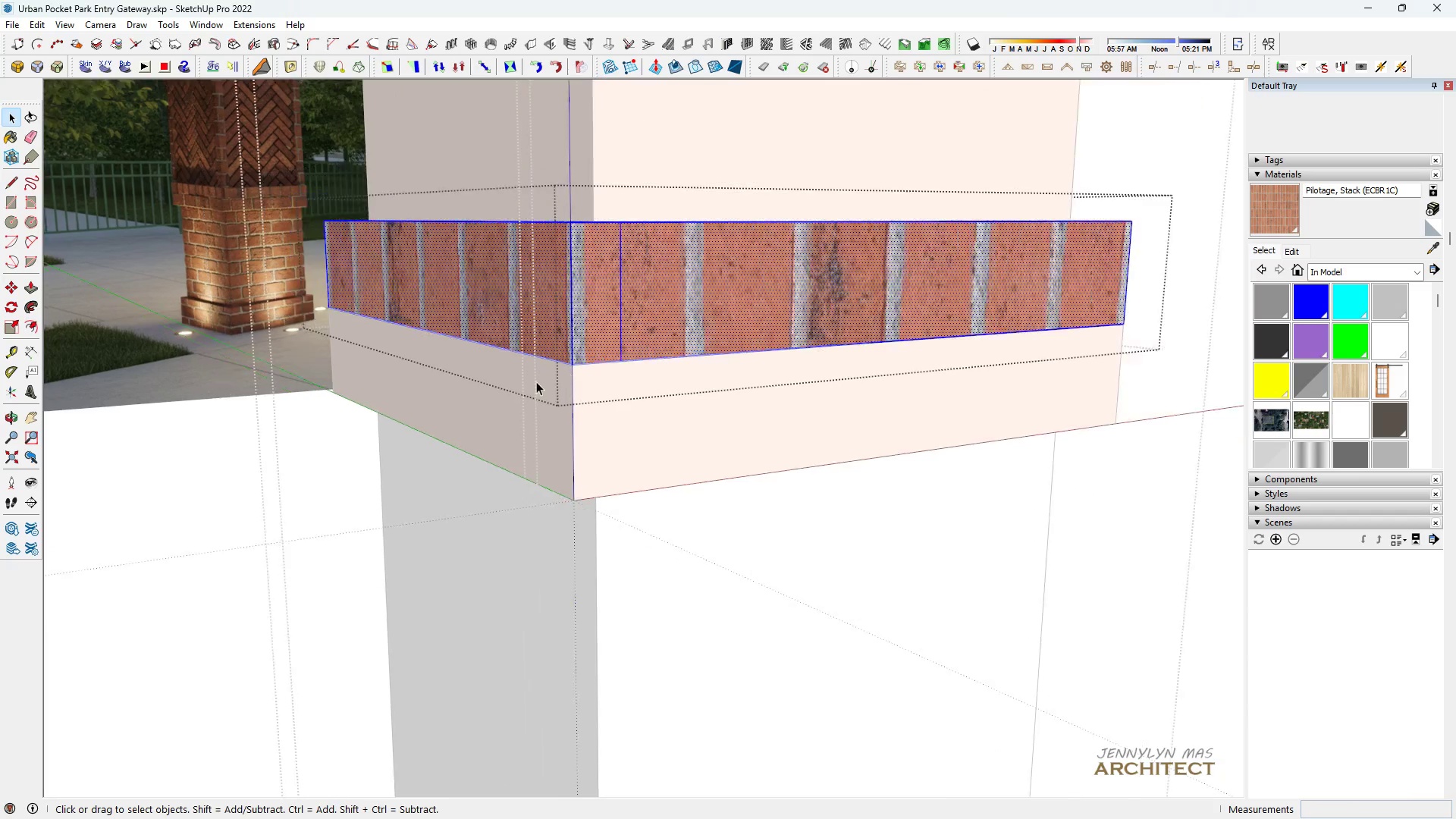 
scroll: coordinate [536, 382], scroll_direction: down, amount: 7.0
 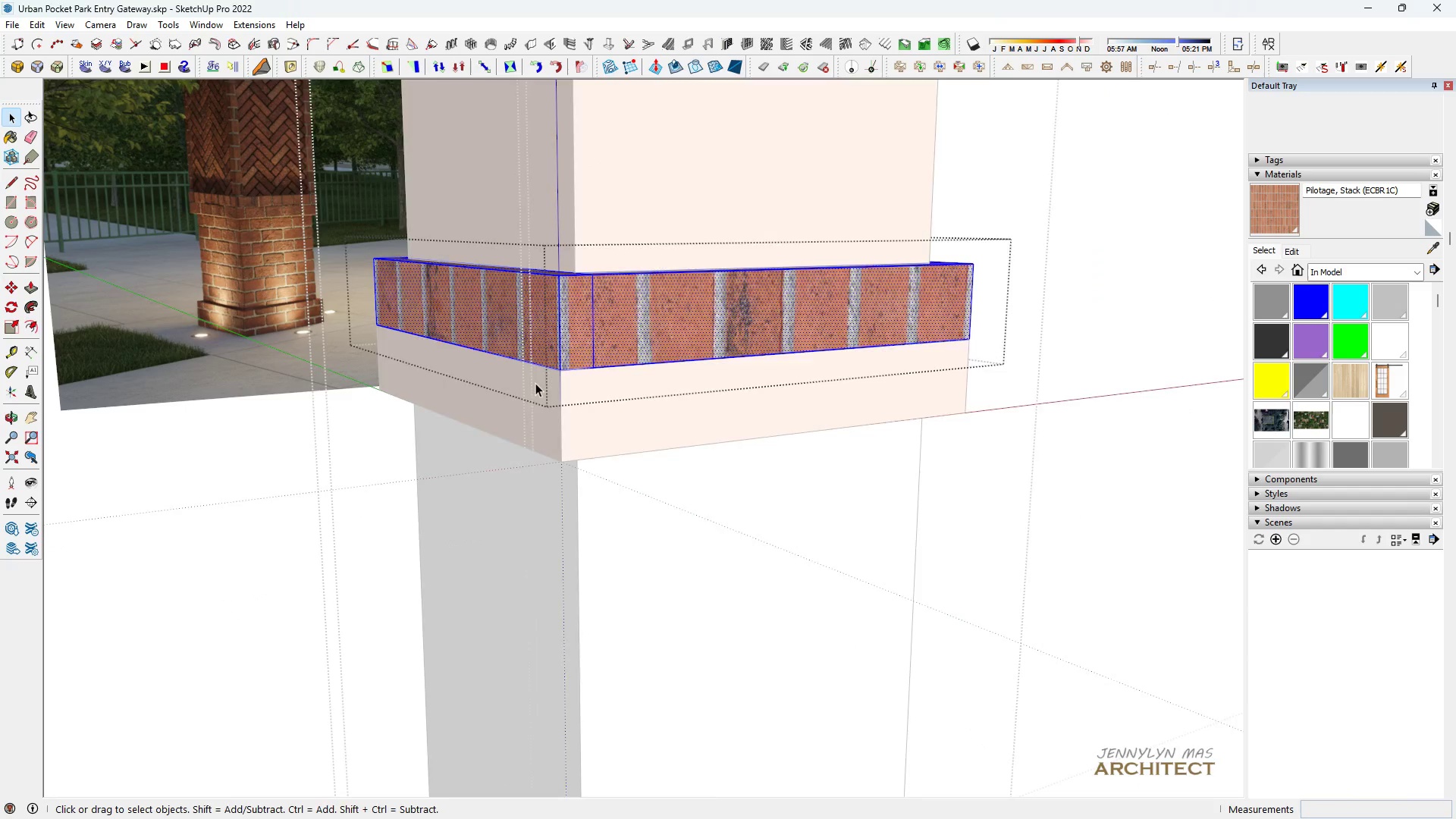 
key(Escape)
 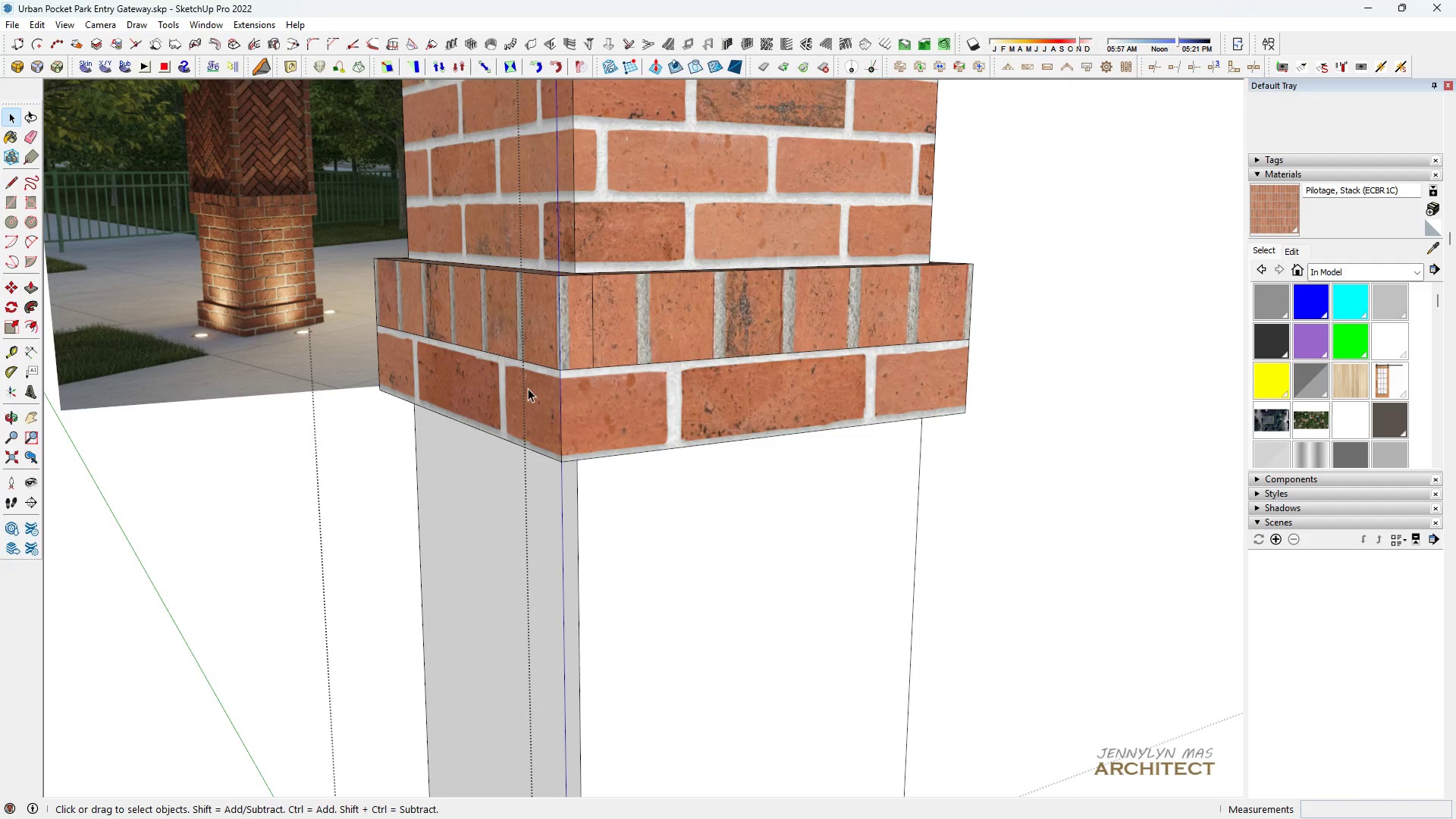 
key(Escape)
 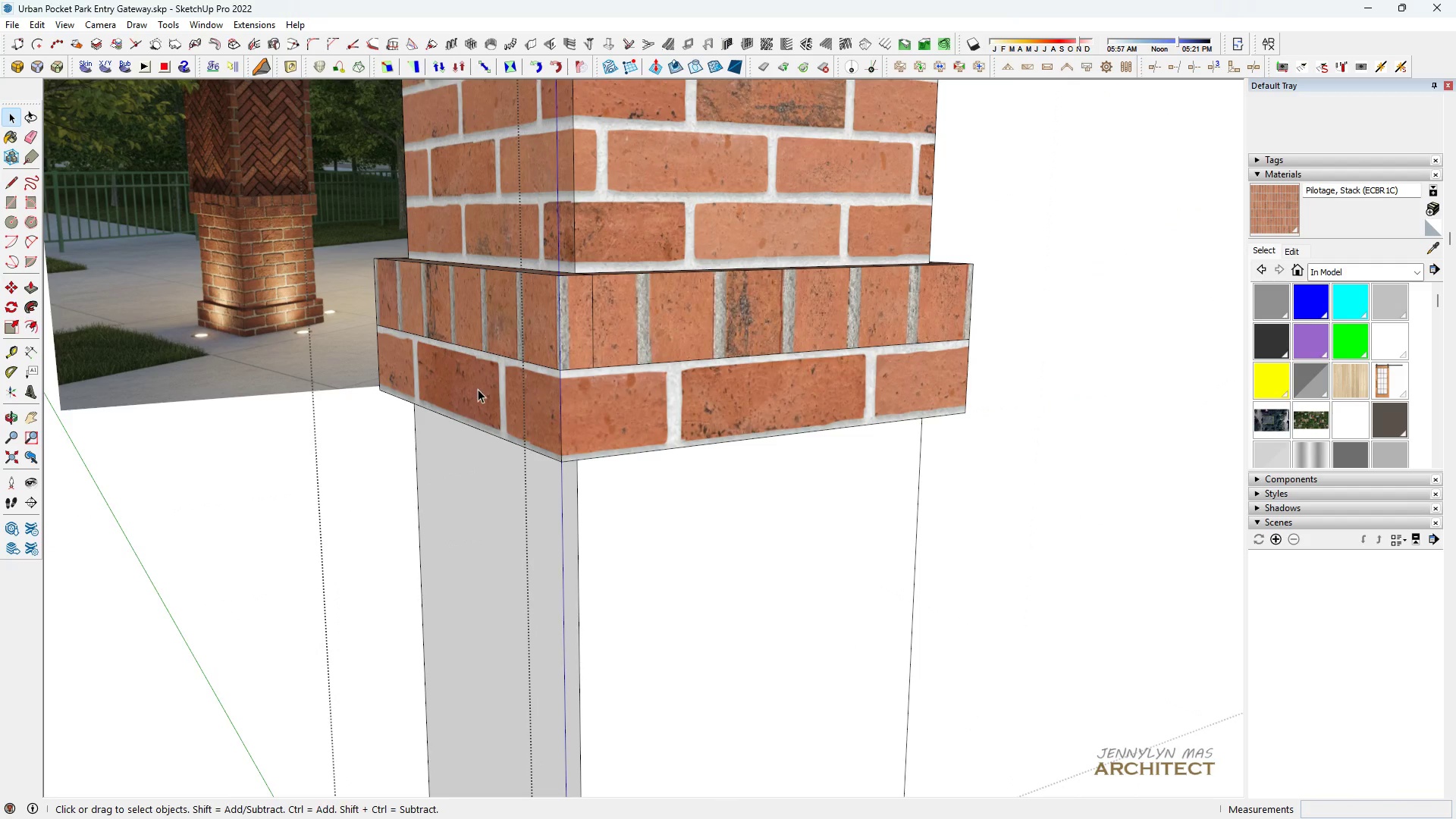 
key(Escape)
 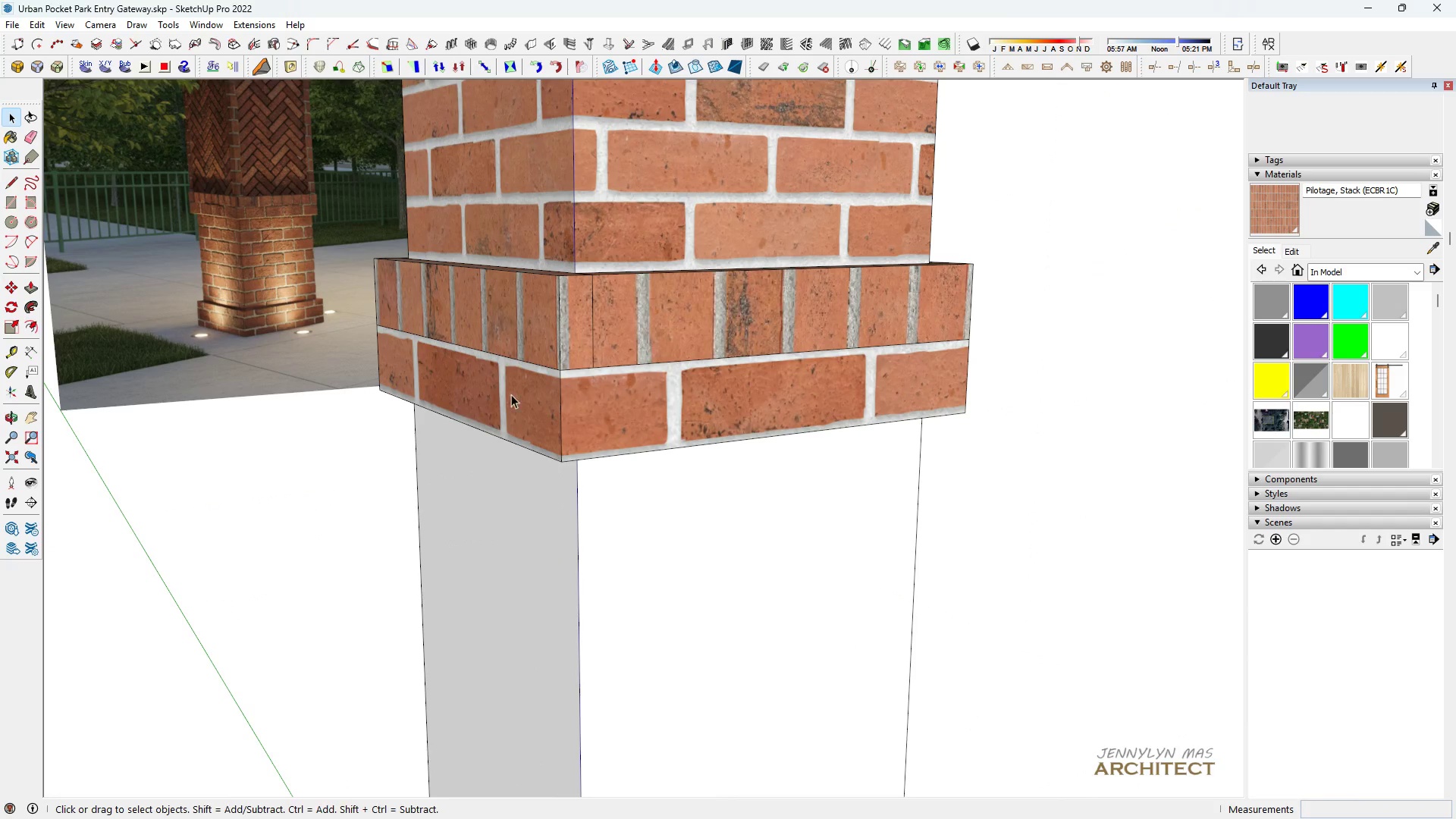 
key(Escape)
 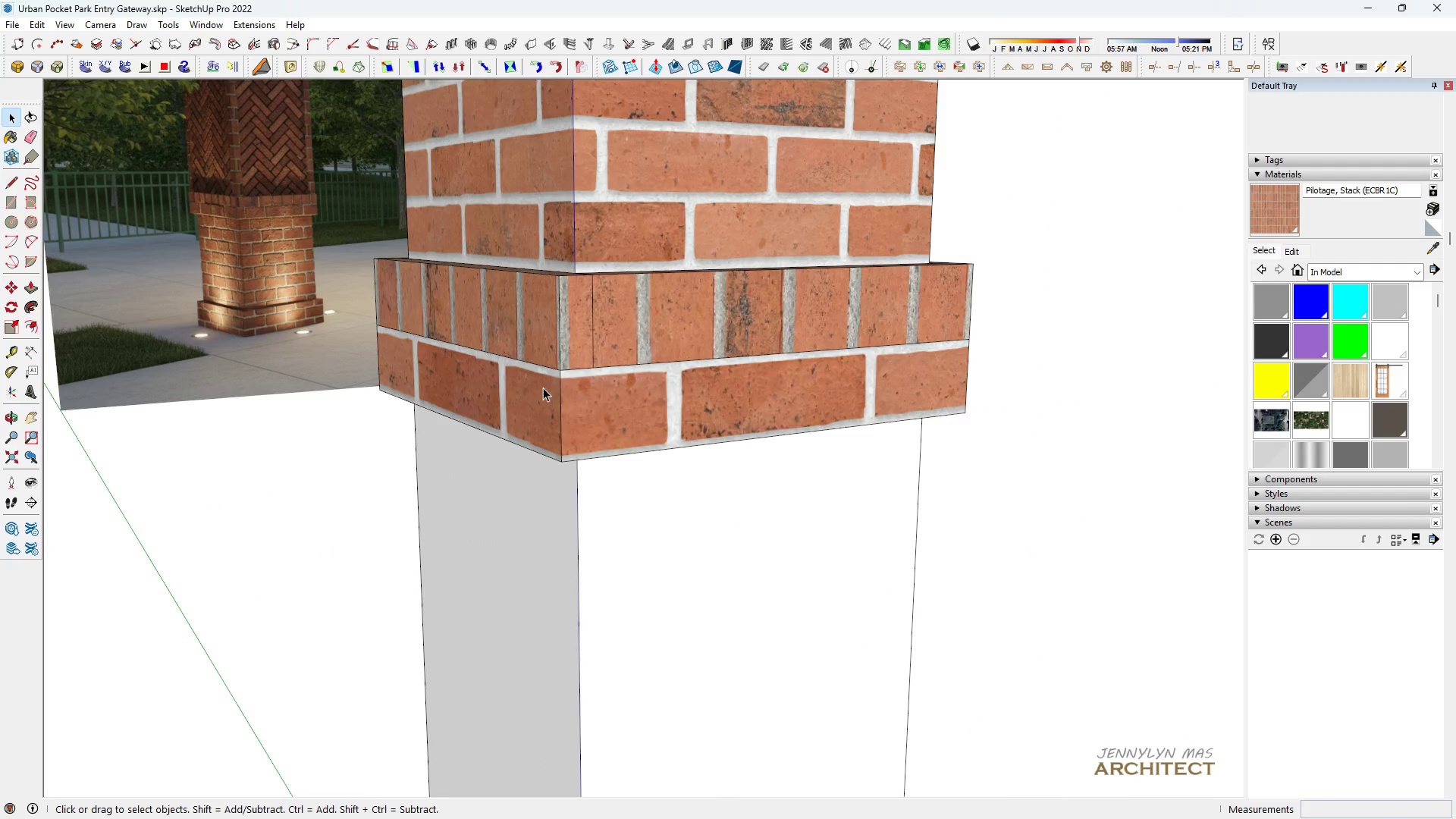 
key(Escape)
 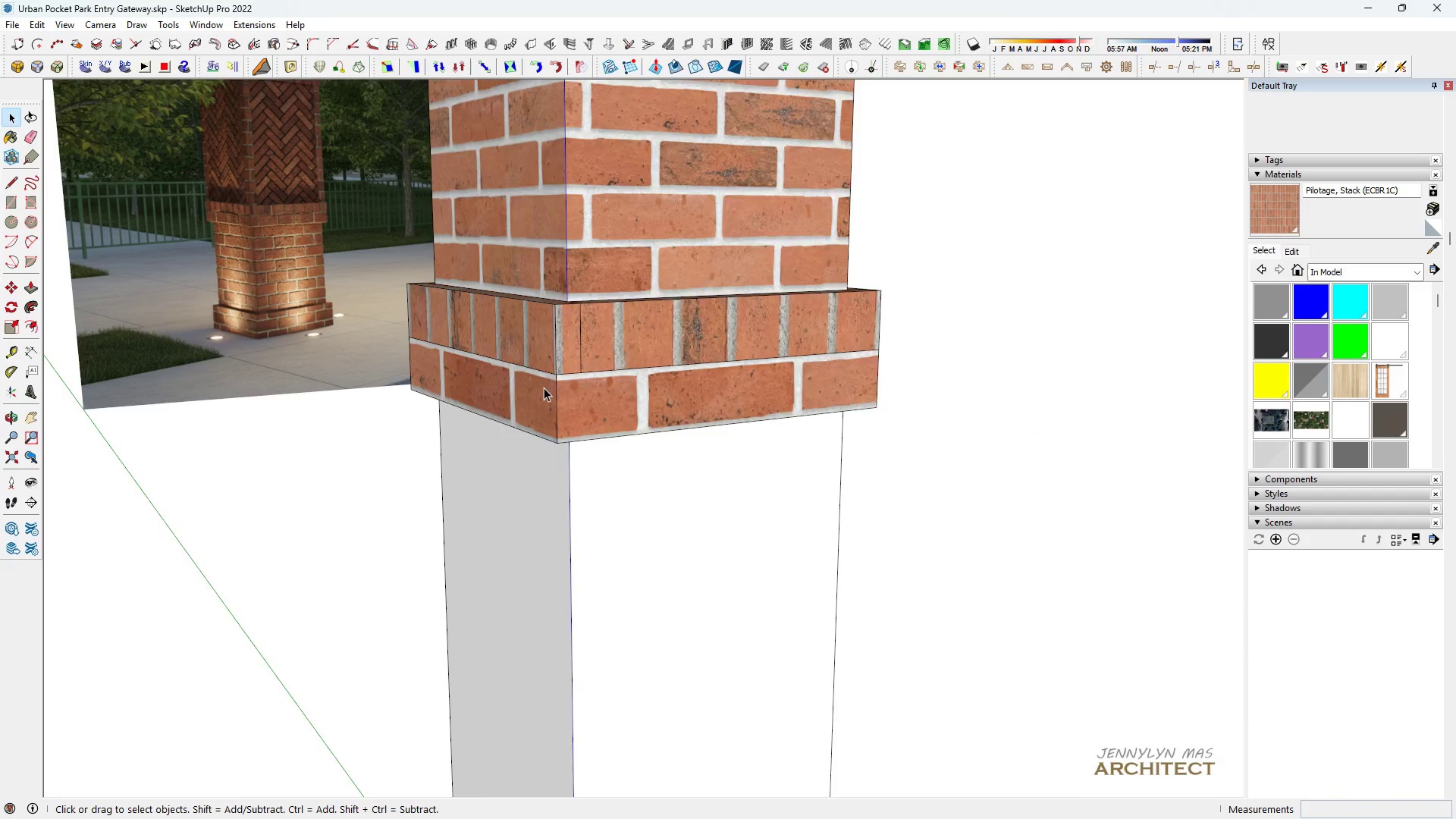 
scroll: coordinate [576, 328], scroll_direction: down, amount: 16.0
 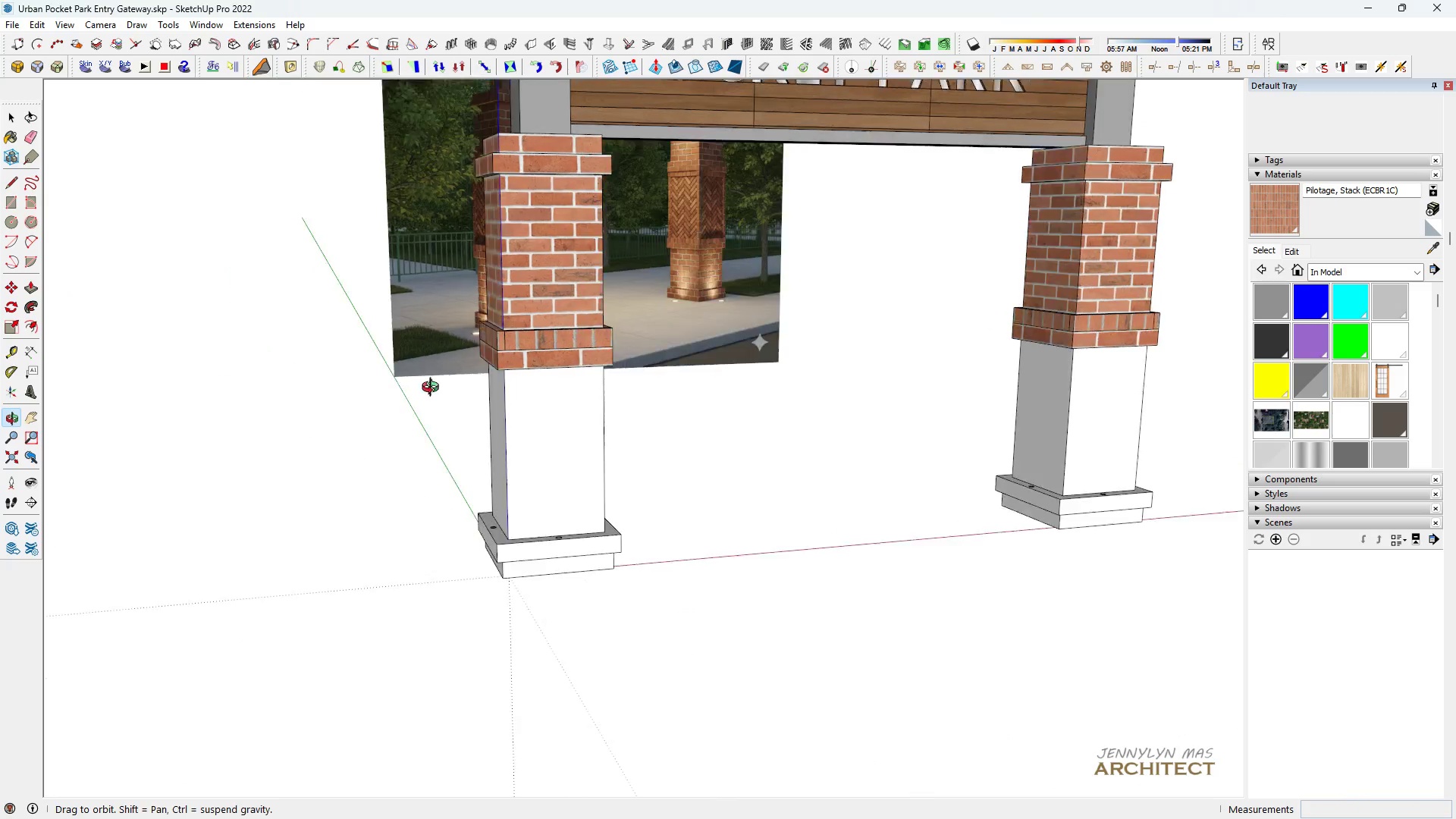 
key(Space)
 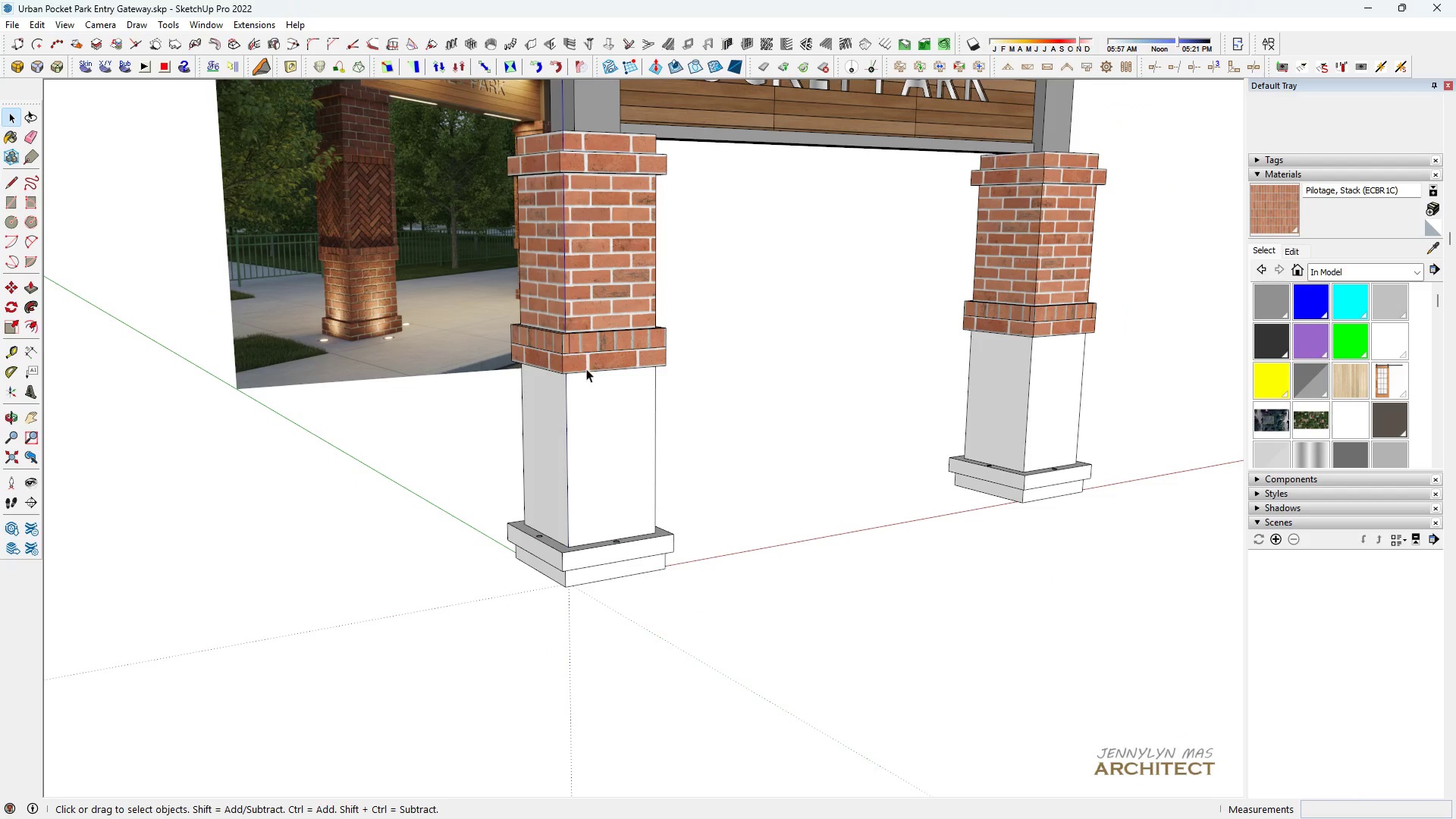 
key(H)
 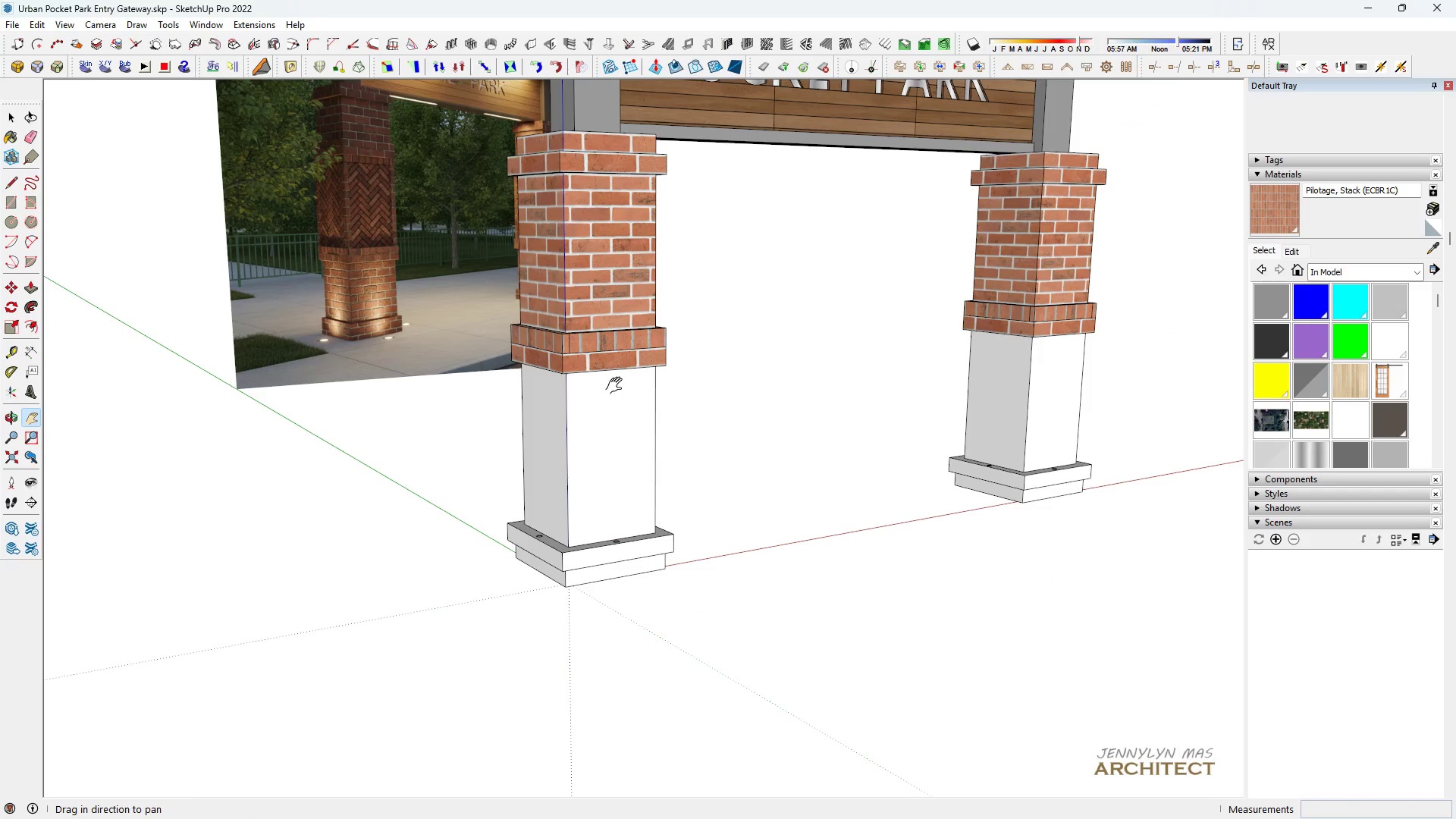 
 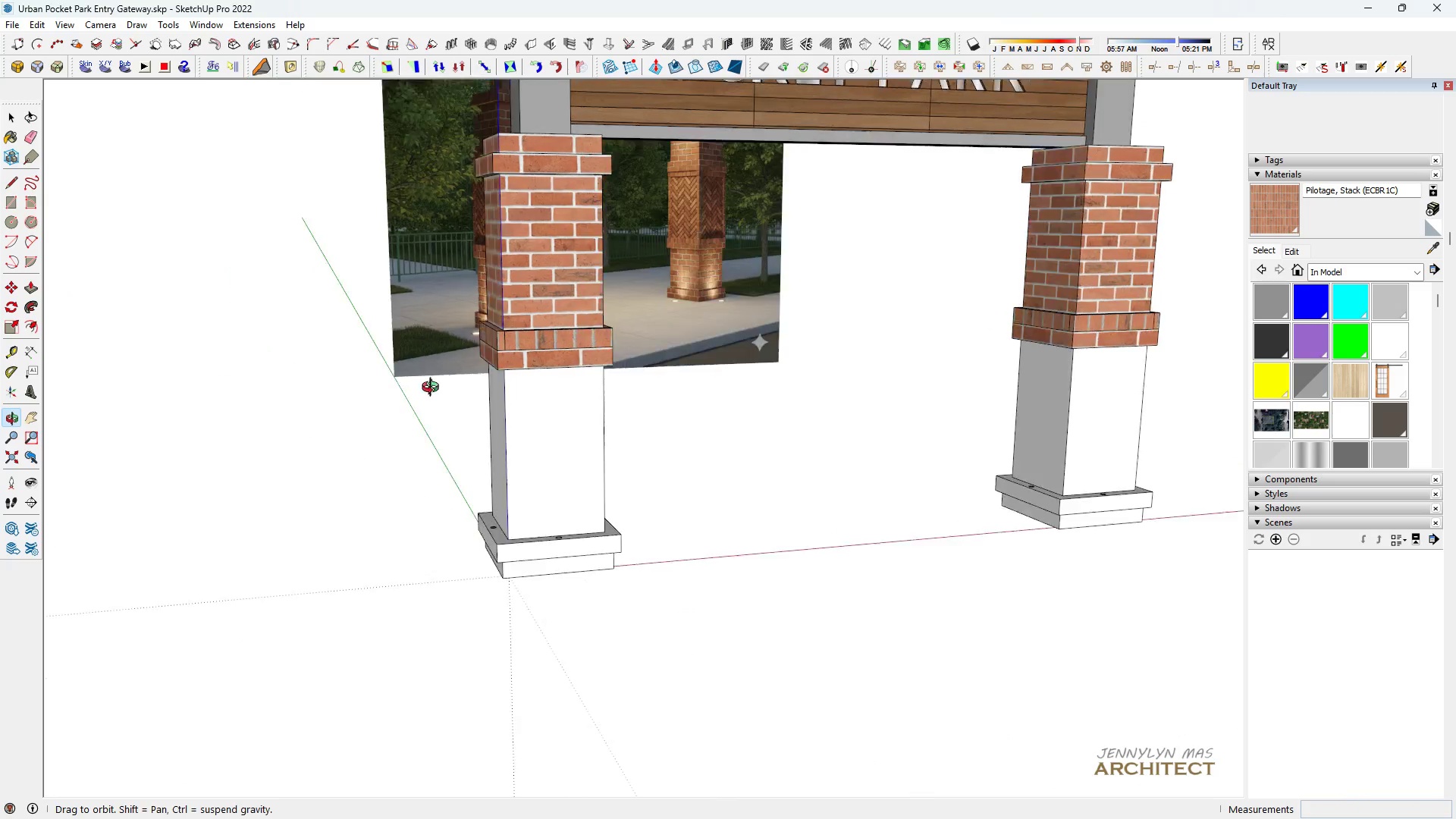 
scroll: coordinate [437, 382], scroll_direction: down, amount: 3.0
 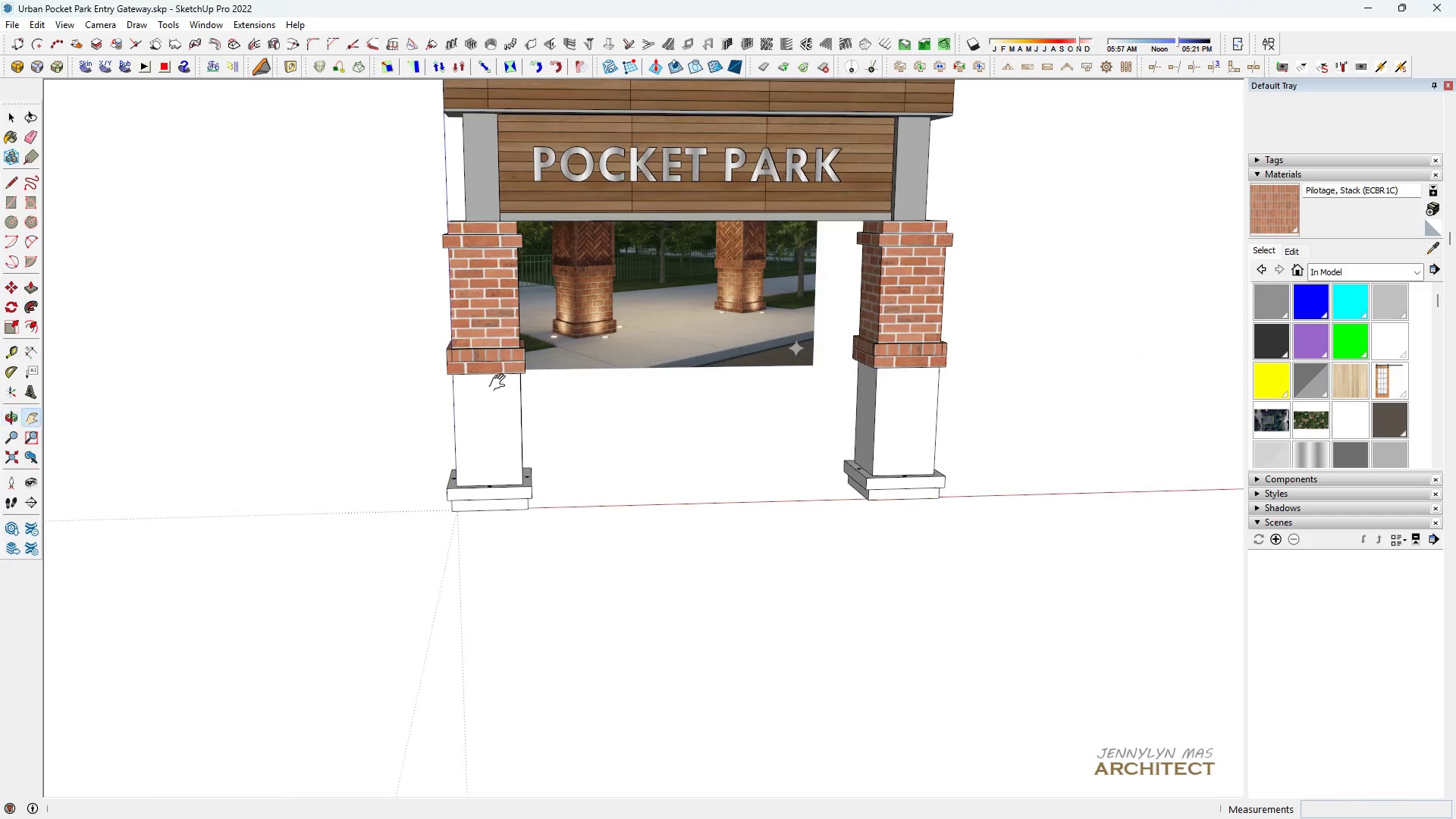 
key(Space)
 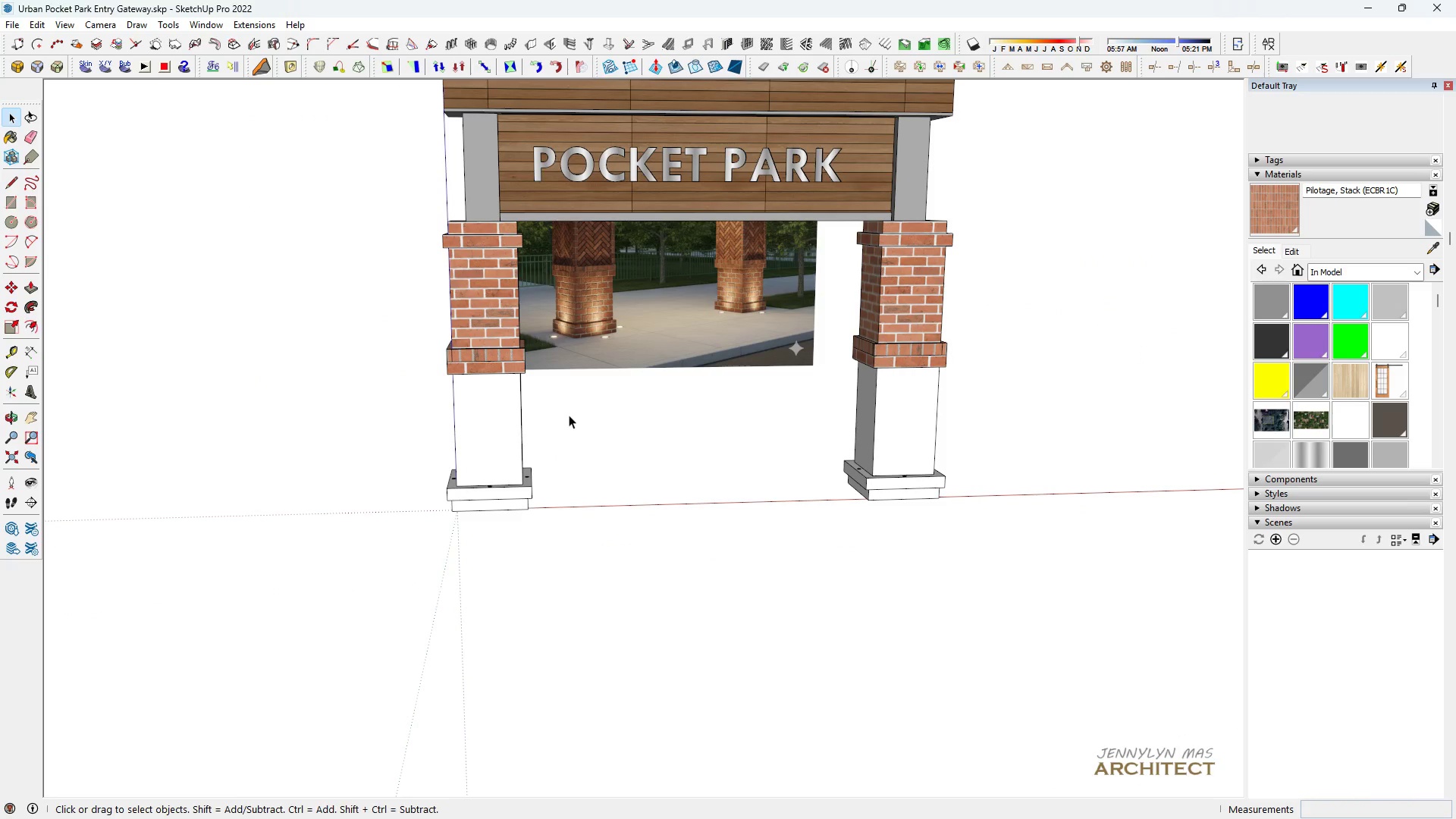 
double_click([569, 415])
 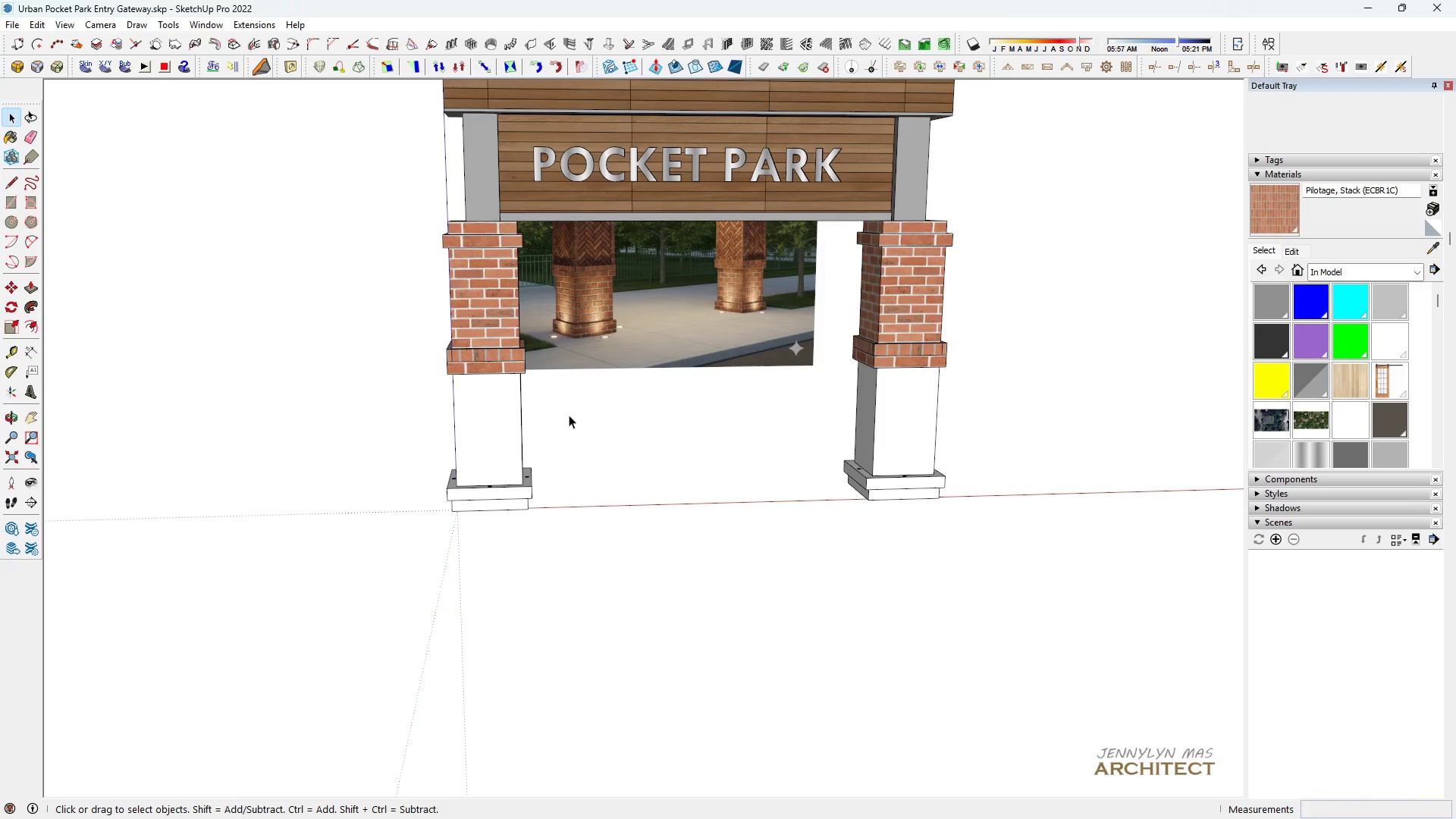 
triple_click([569, 415])
 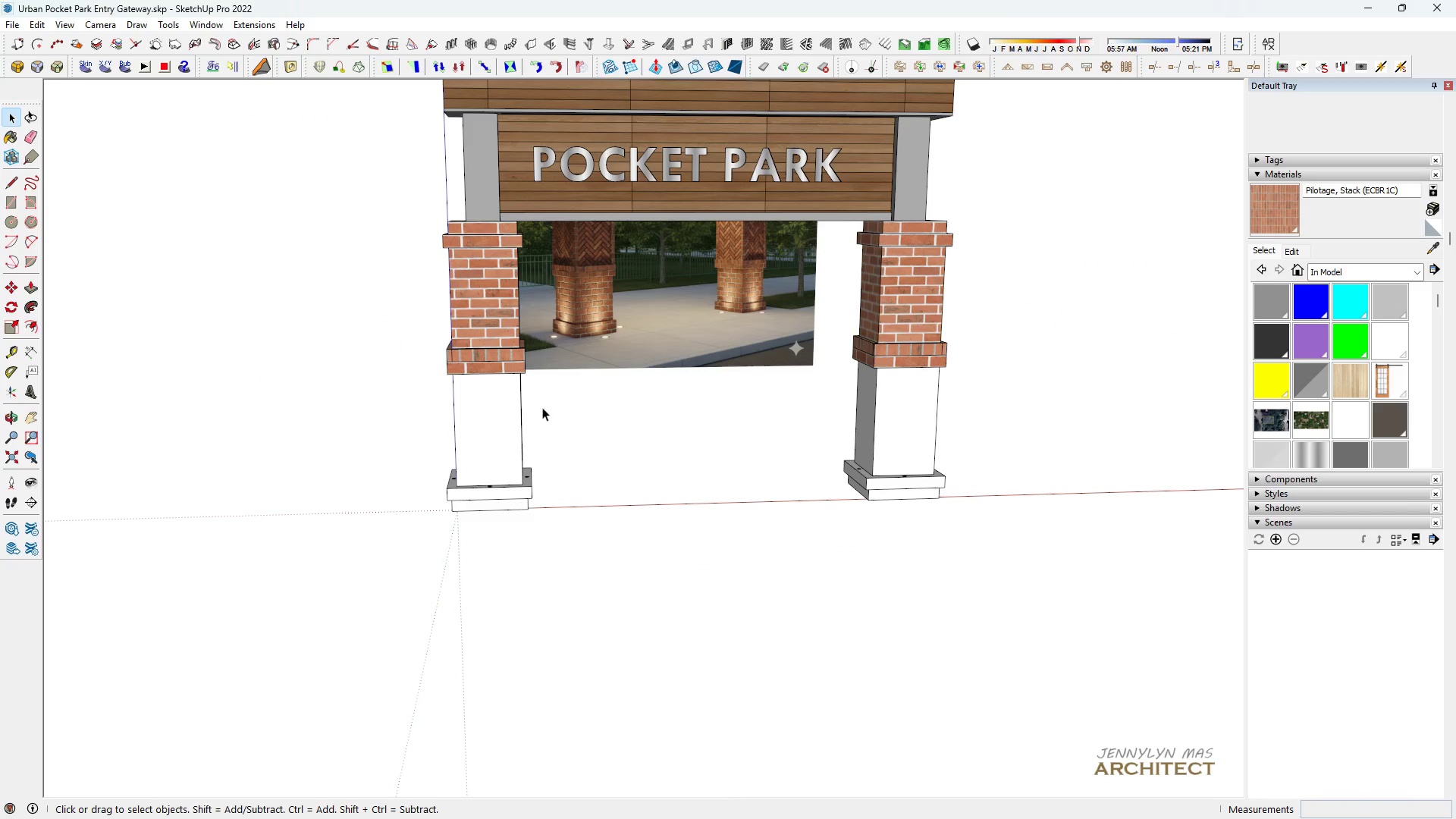 
type(H HH)
 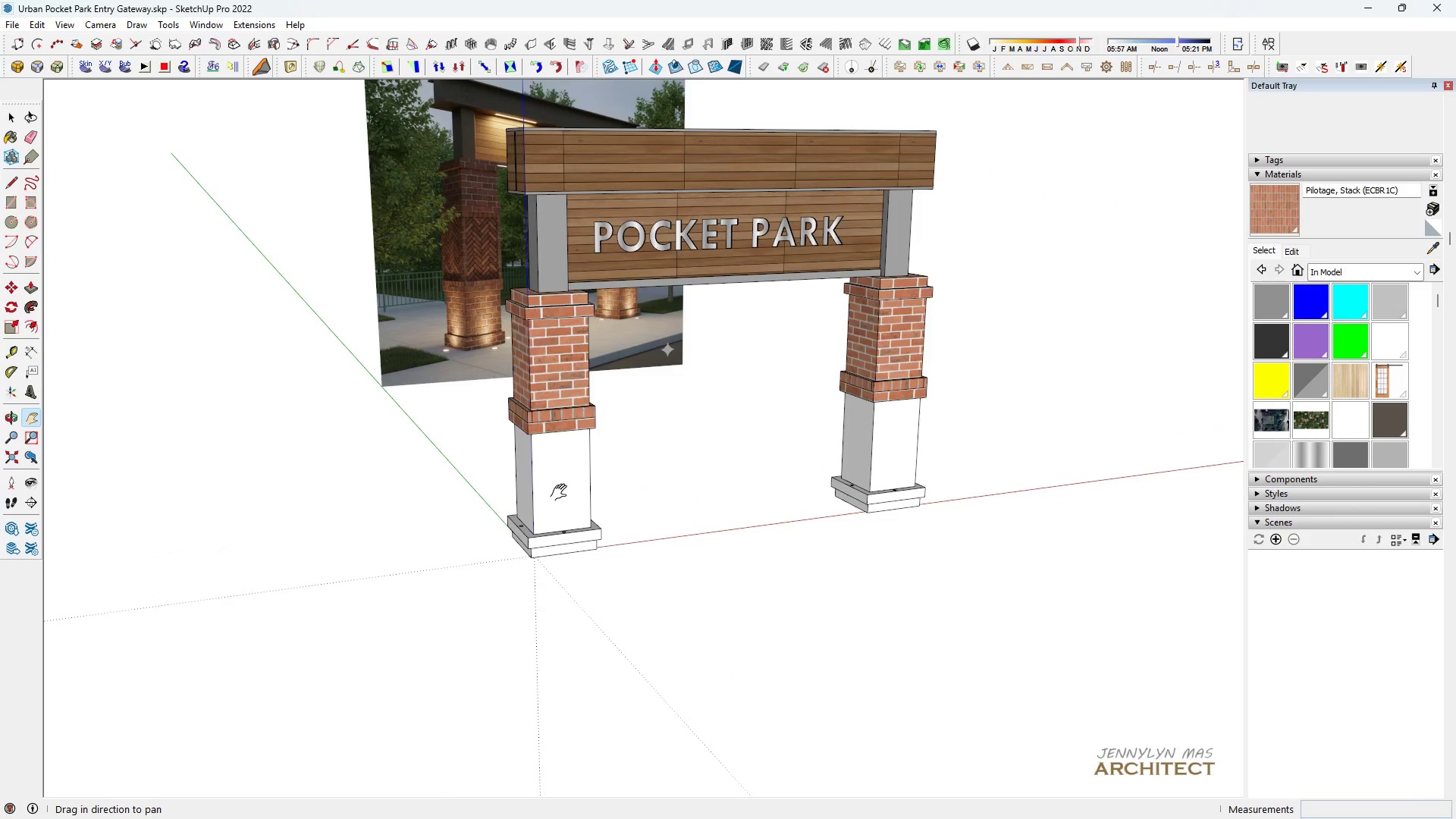 
scroll: coordinate [504, 397], scroll_direction: up, amount: 4.0
 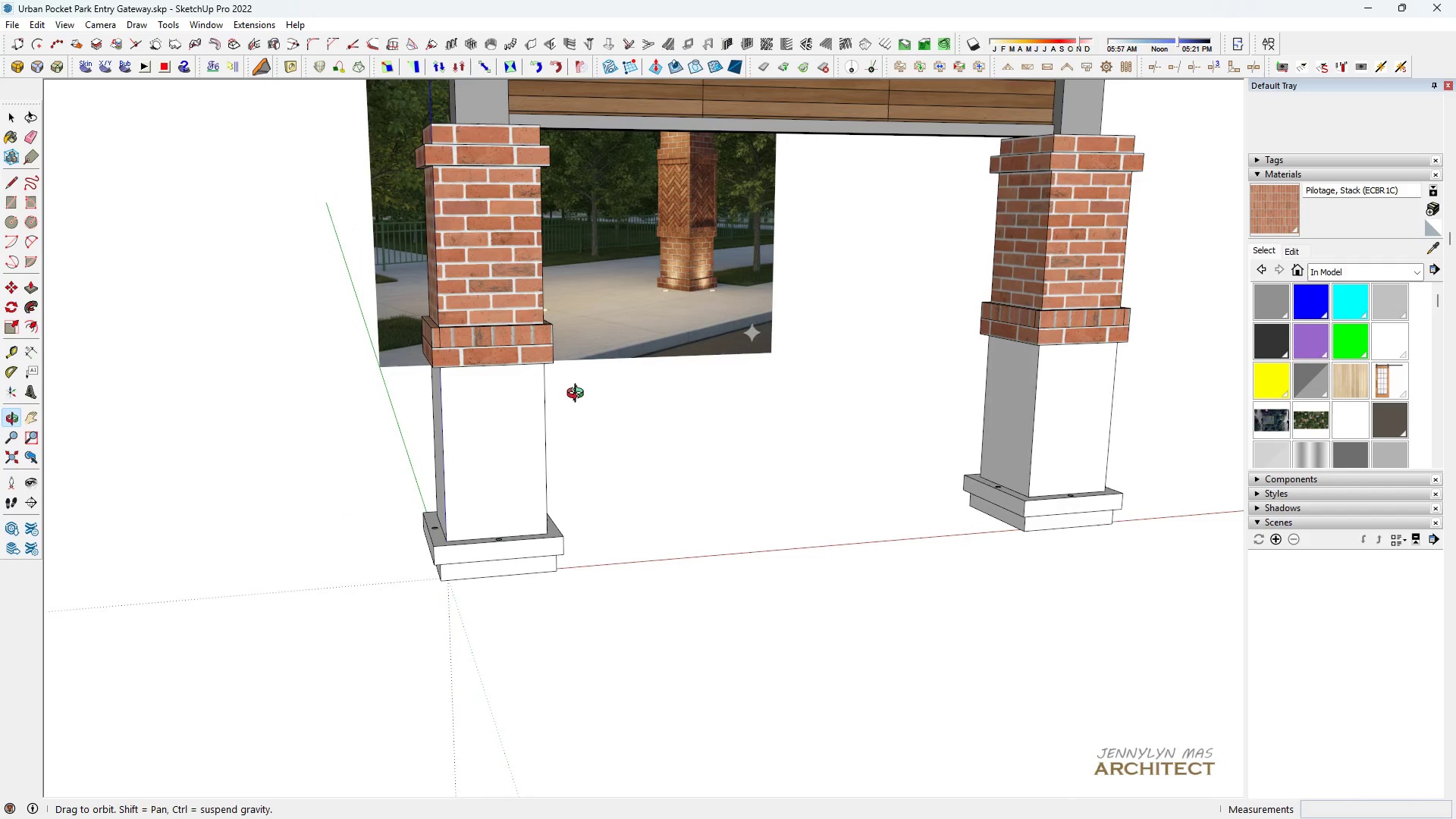 
scroll: coordinate [575, 403], scroll_direction: down, amount: 5.0
 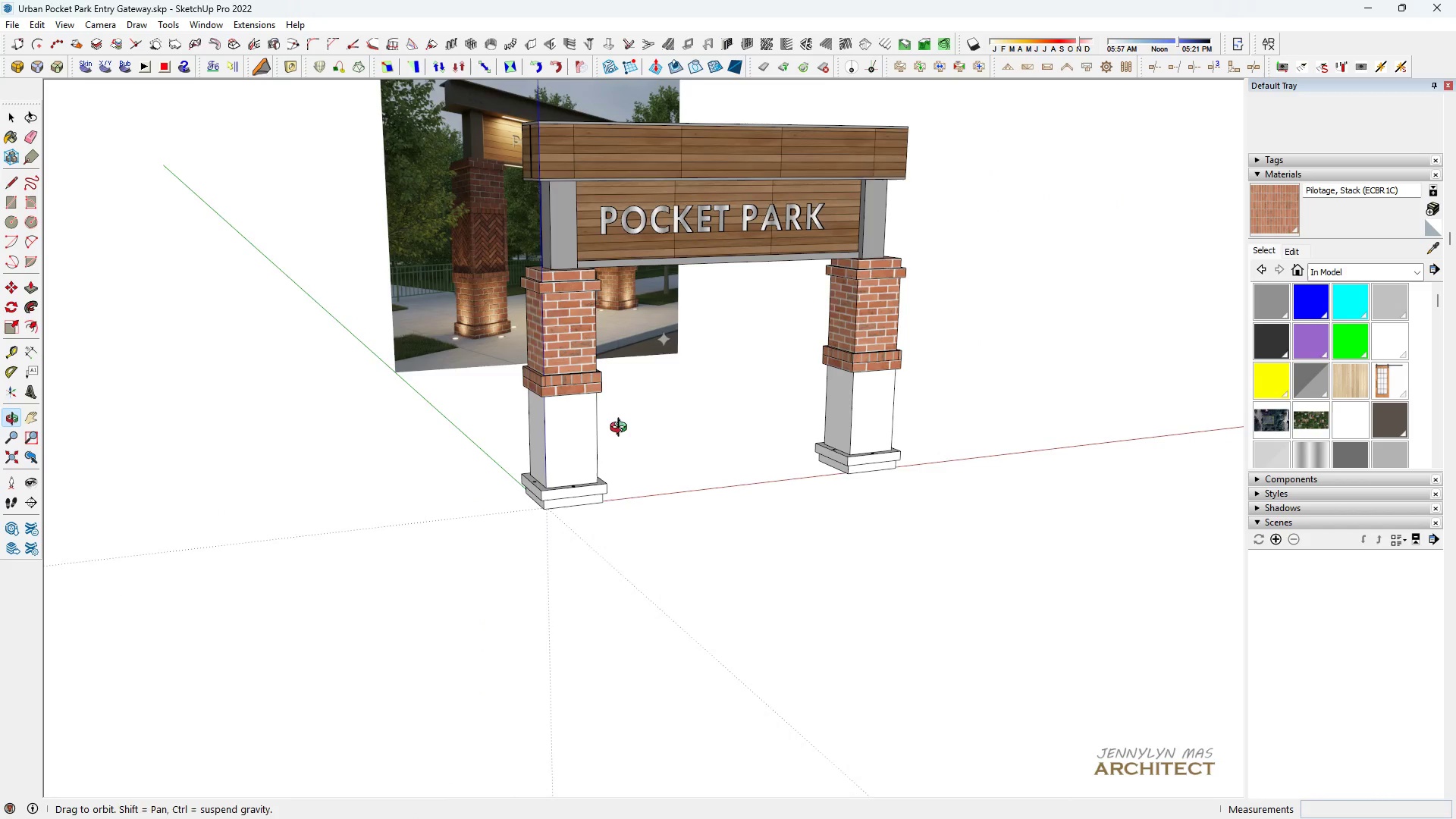 
scroll: coordinate [570, 450], scroll_direction: up, amount: 1.0
 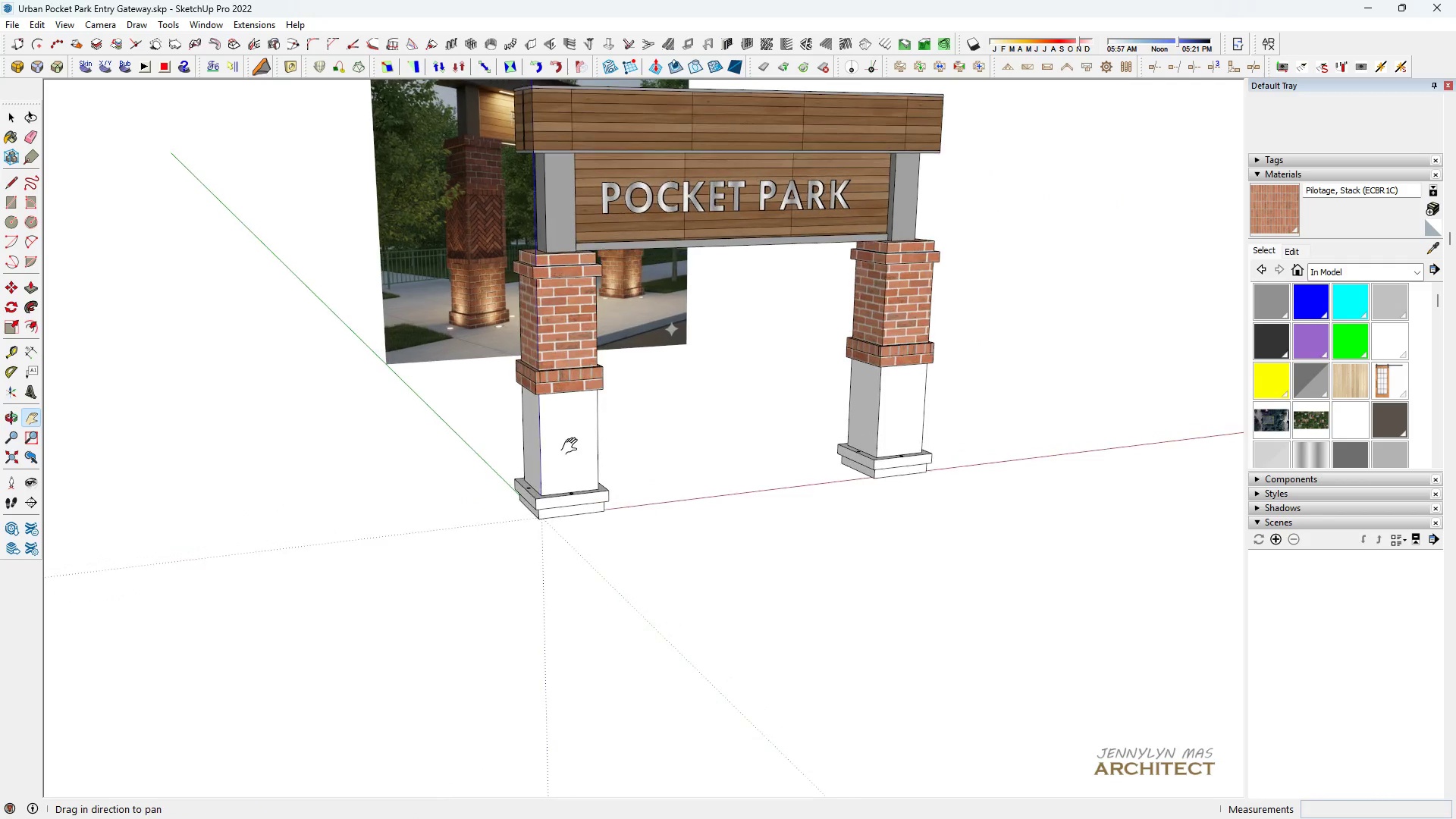 
left_click_drag(start_coordinate=[573, 451], to_coordinate=[565, 490])
 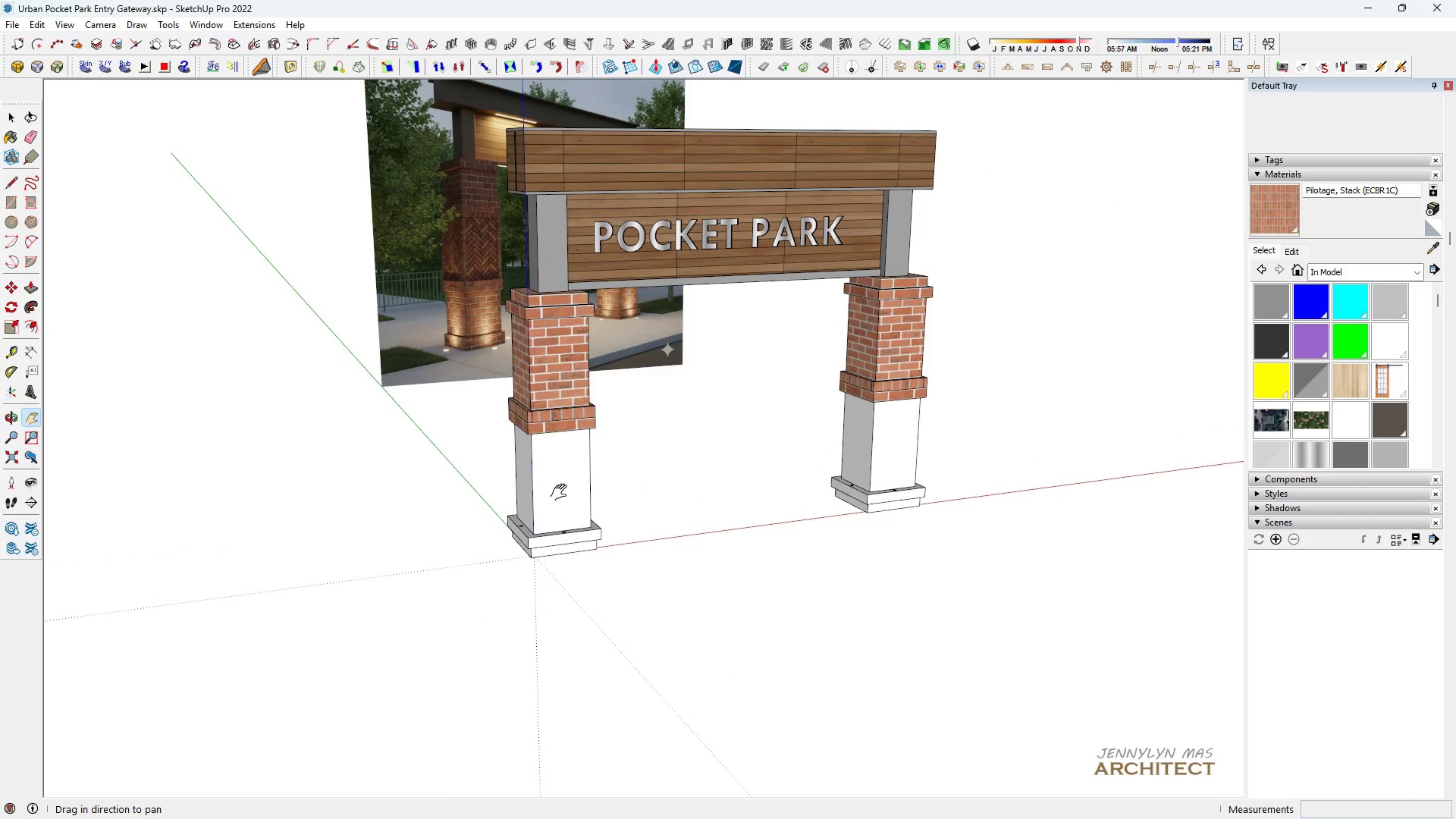 
scroll: coordinate [562, 493], scroll_direction: up, amount: 1.0
 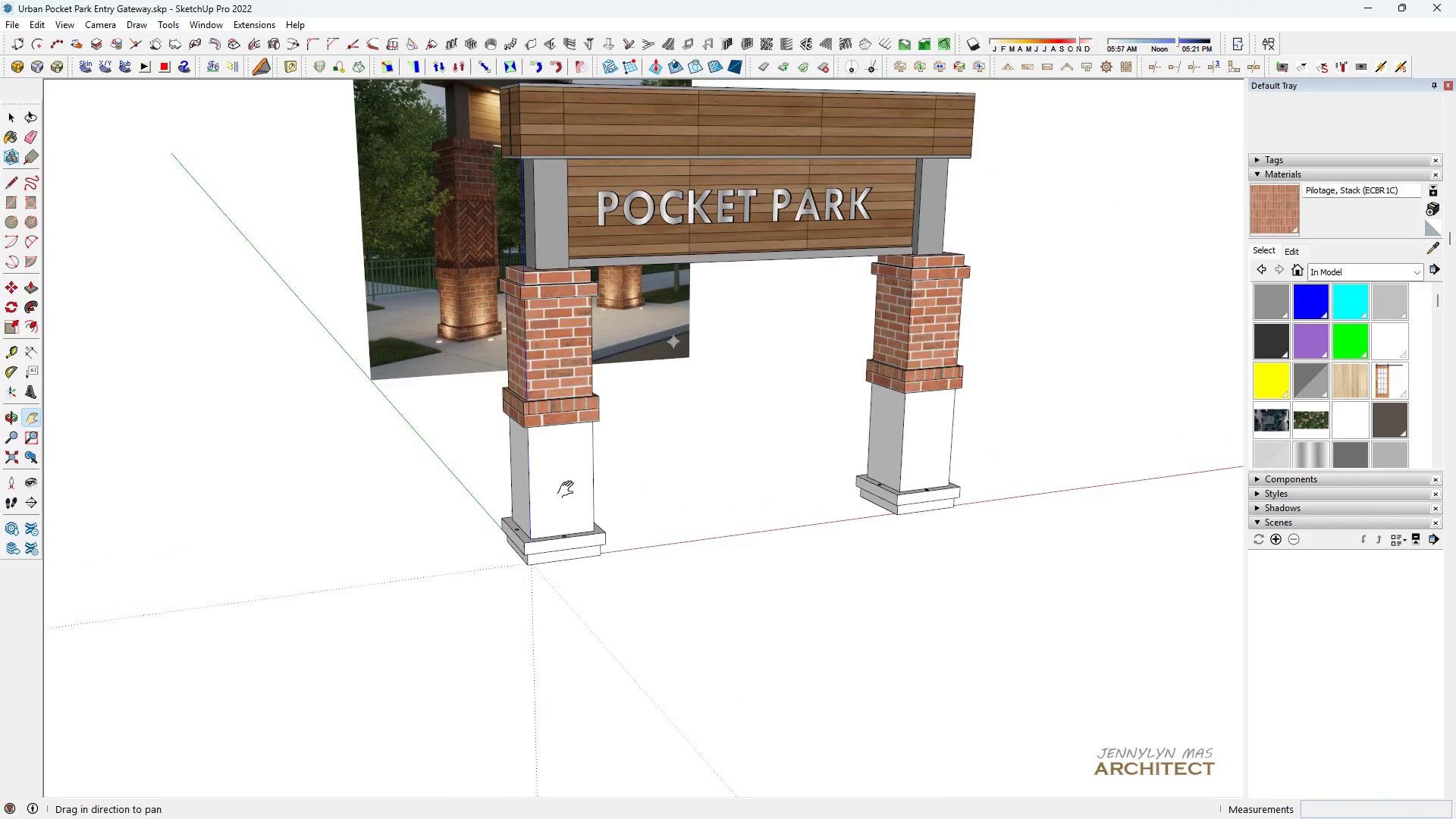 
double_click([569, 490])
 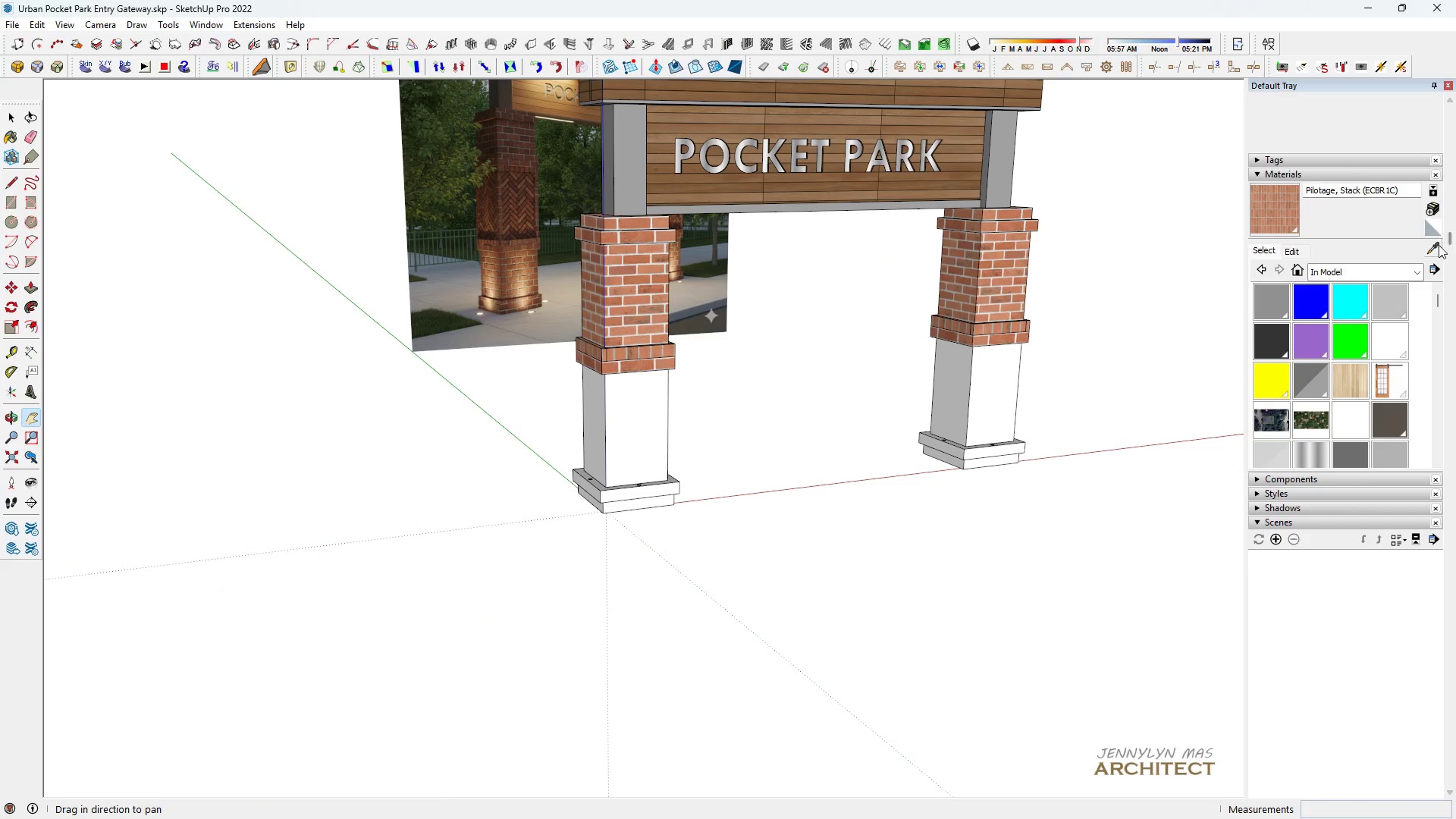 
left_click([1439, 252])
 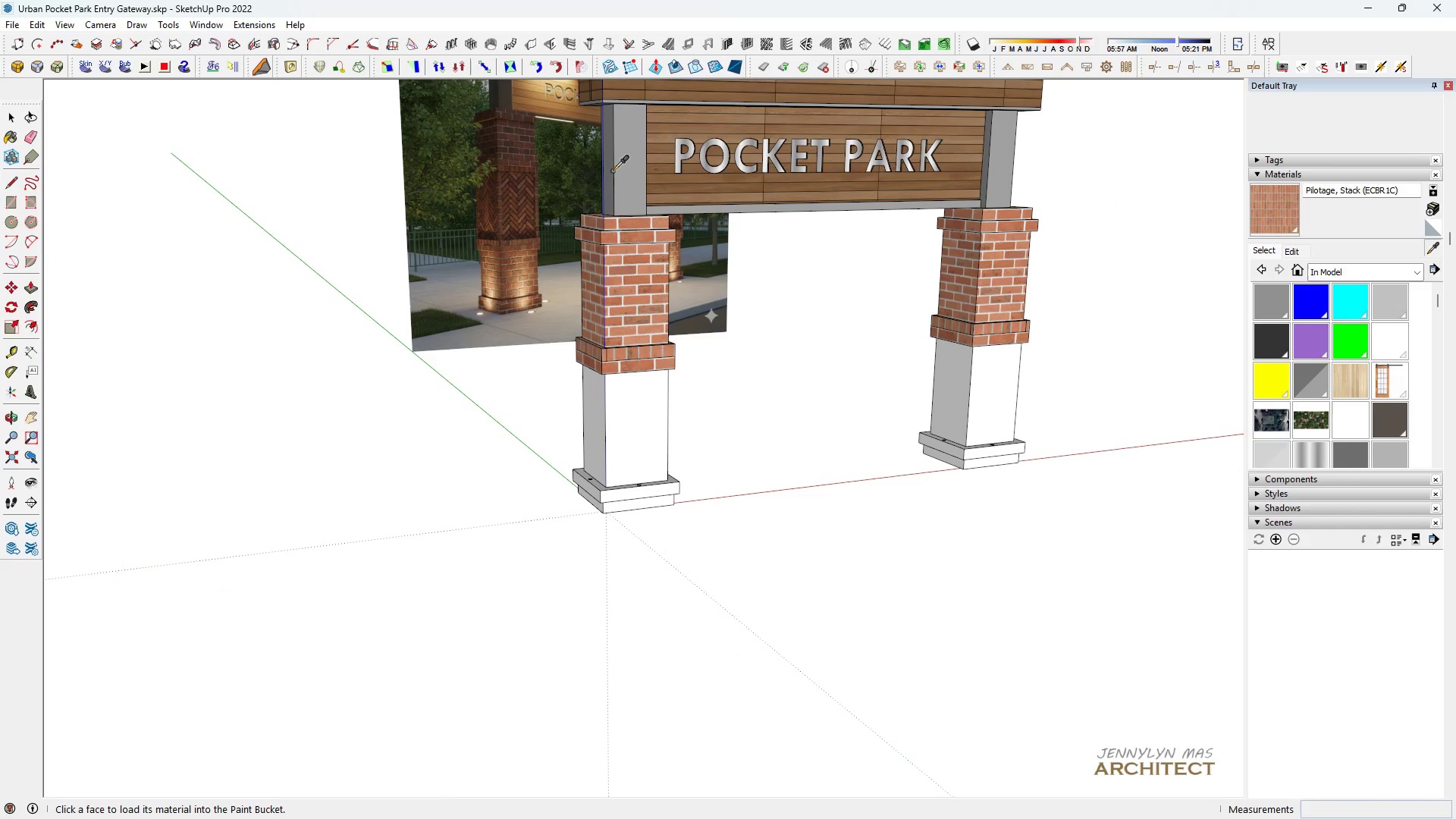 
left_click([641, 181])
 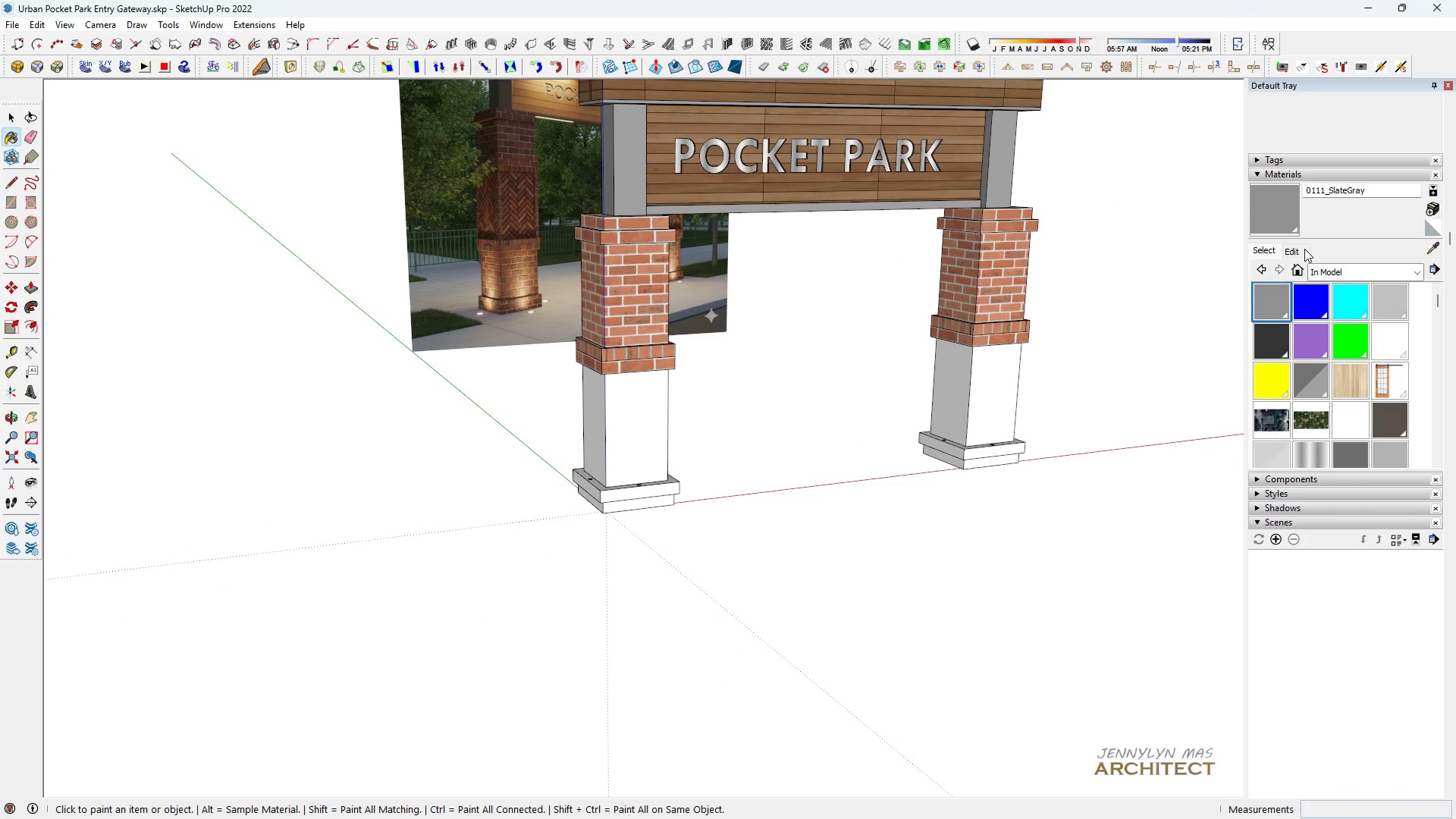 
left_click([1300, 248])
 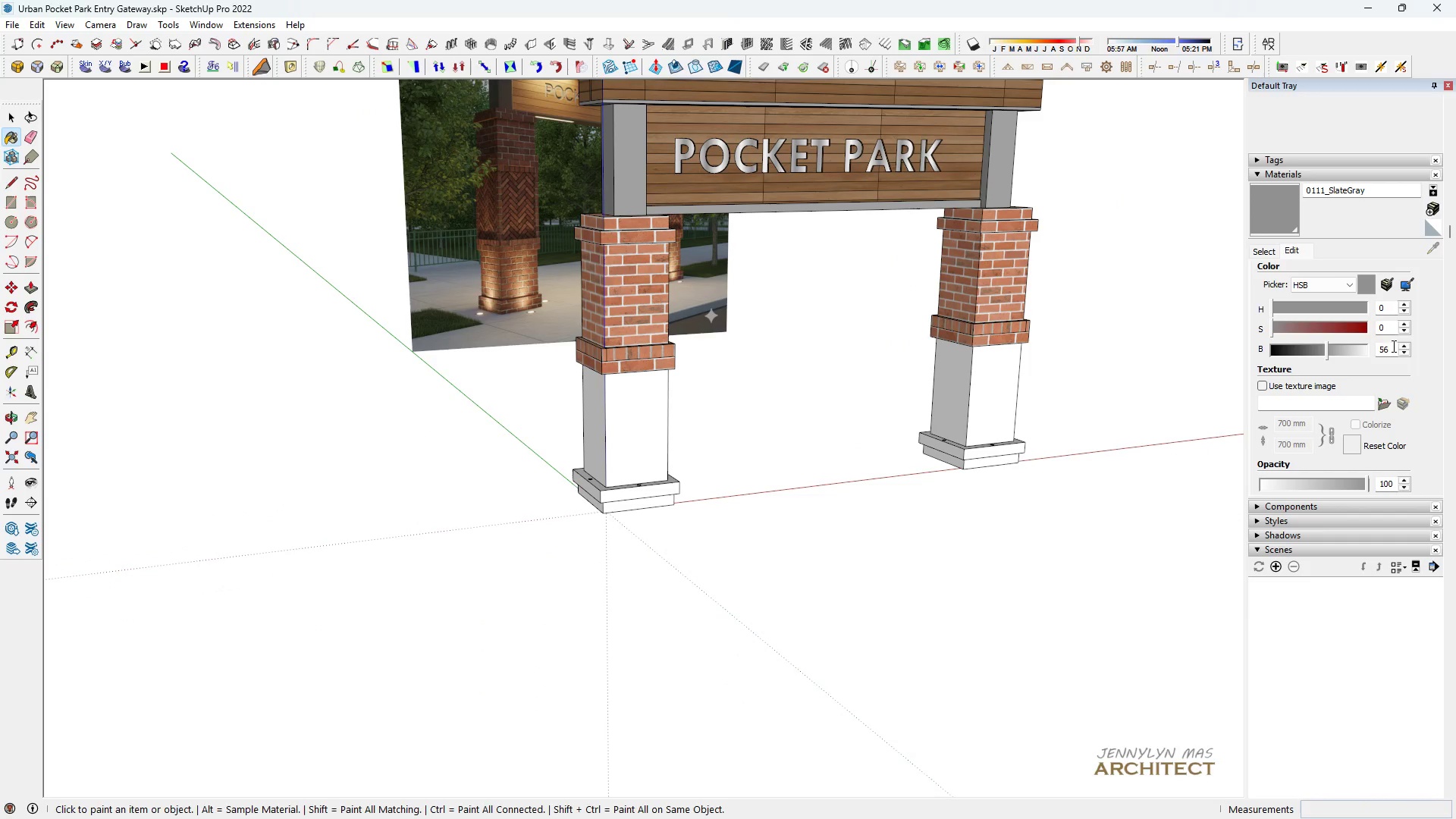 
left_click([1392, 346])
 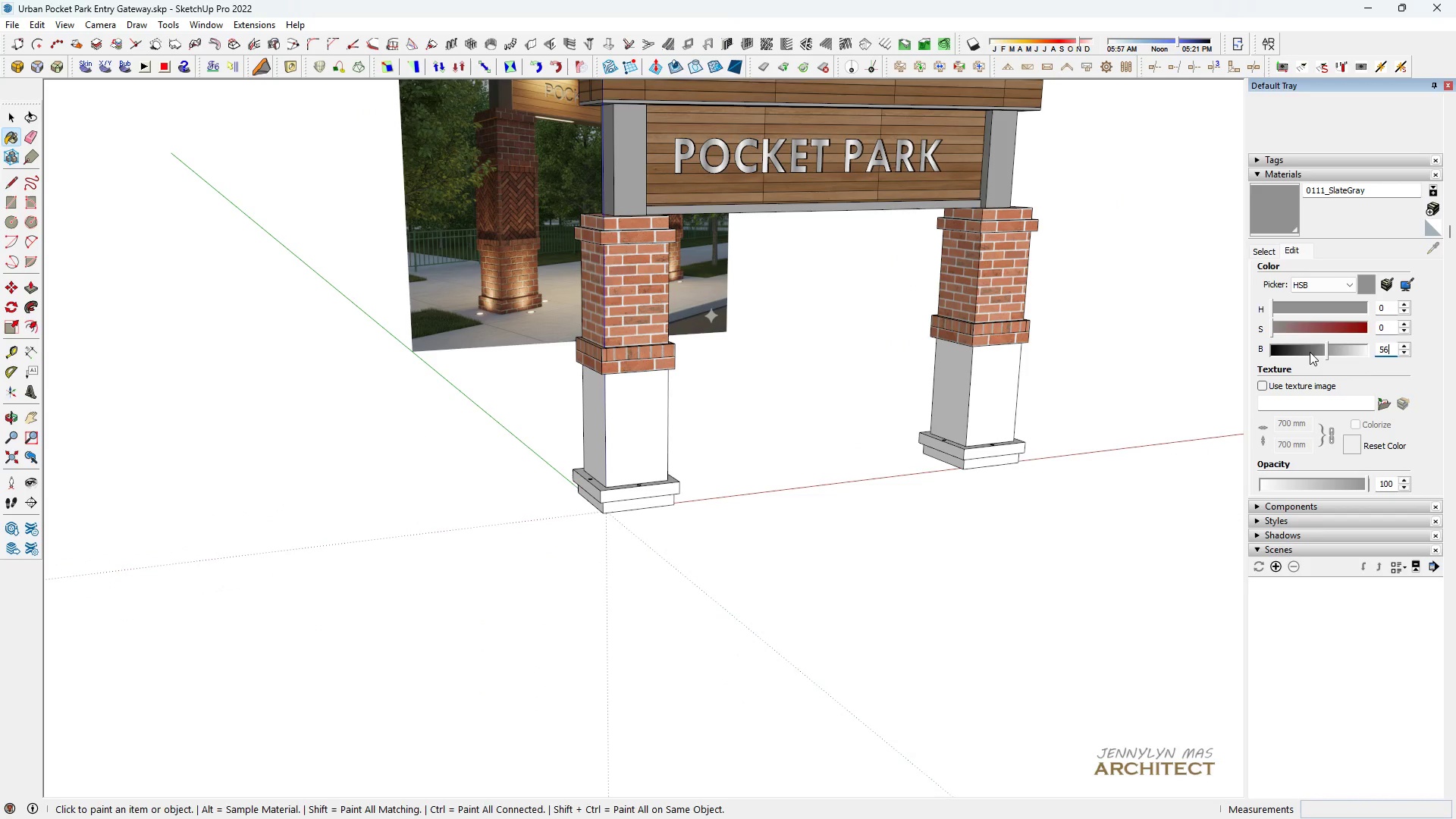 
left_click([1310, 352])
 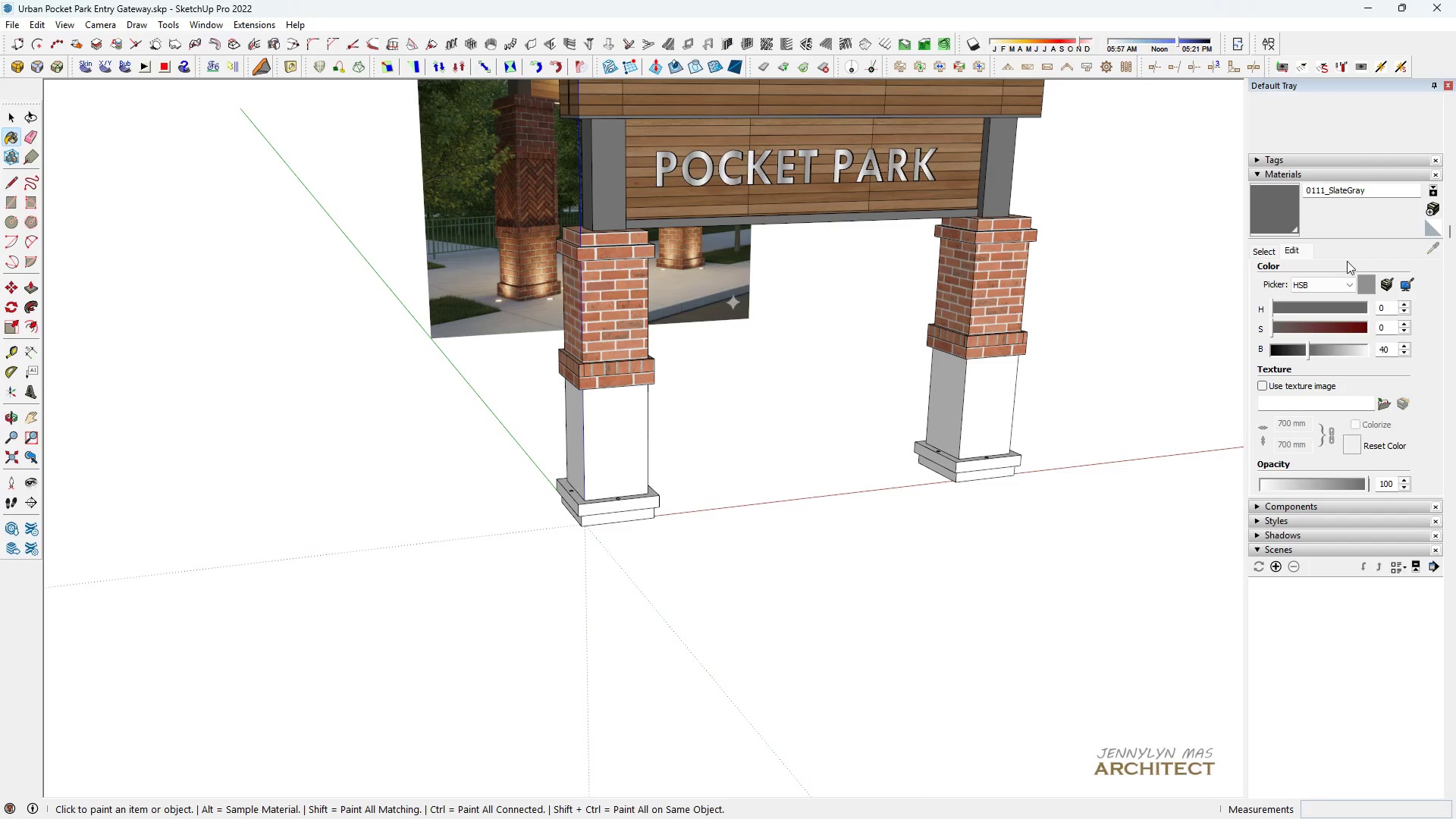 
left_click([1263, 250])
 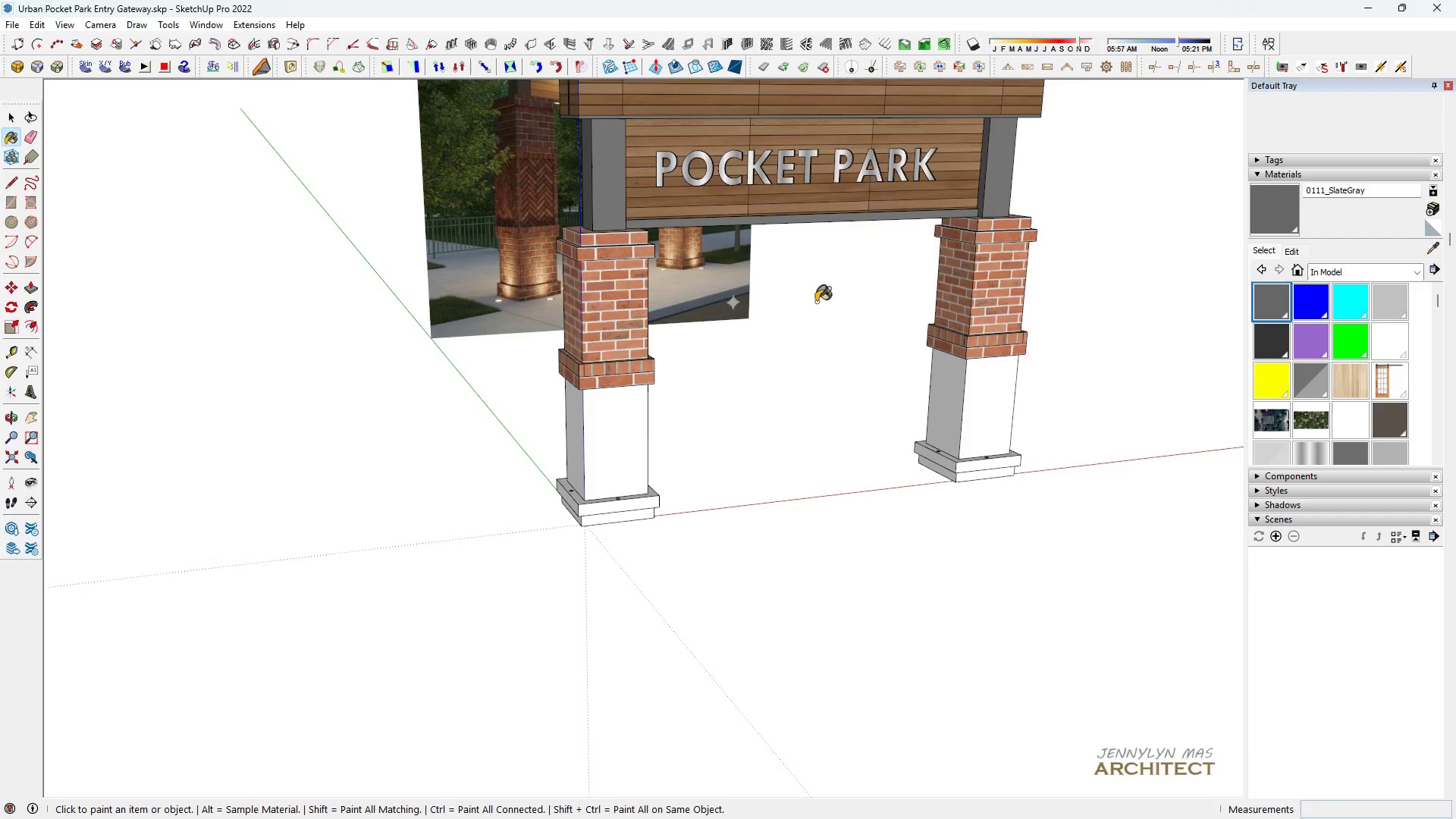 
scroll: coordinate [596, 422], scroll_direction: up, amount: 3.0
 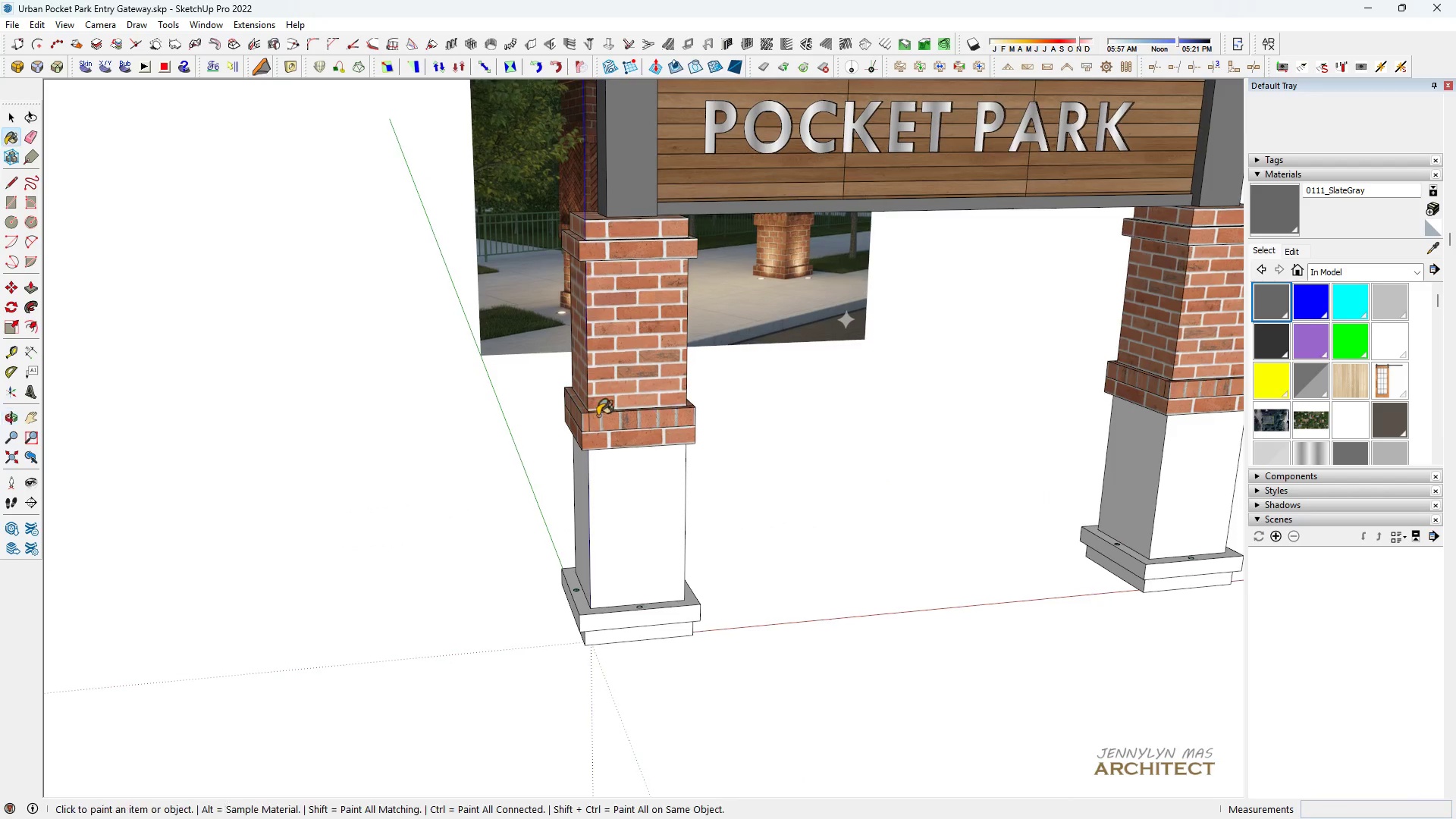 
 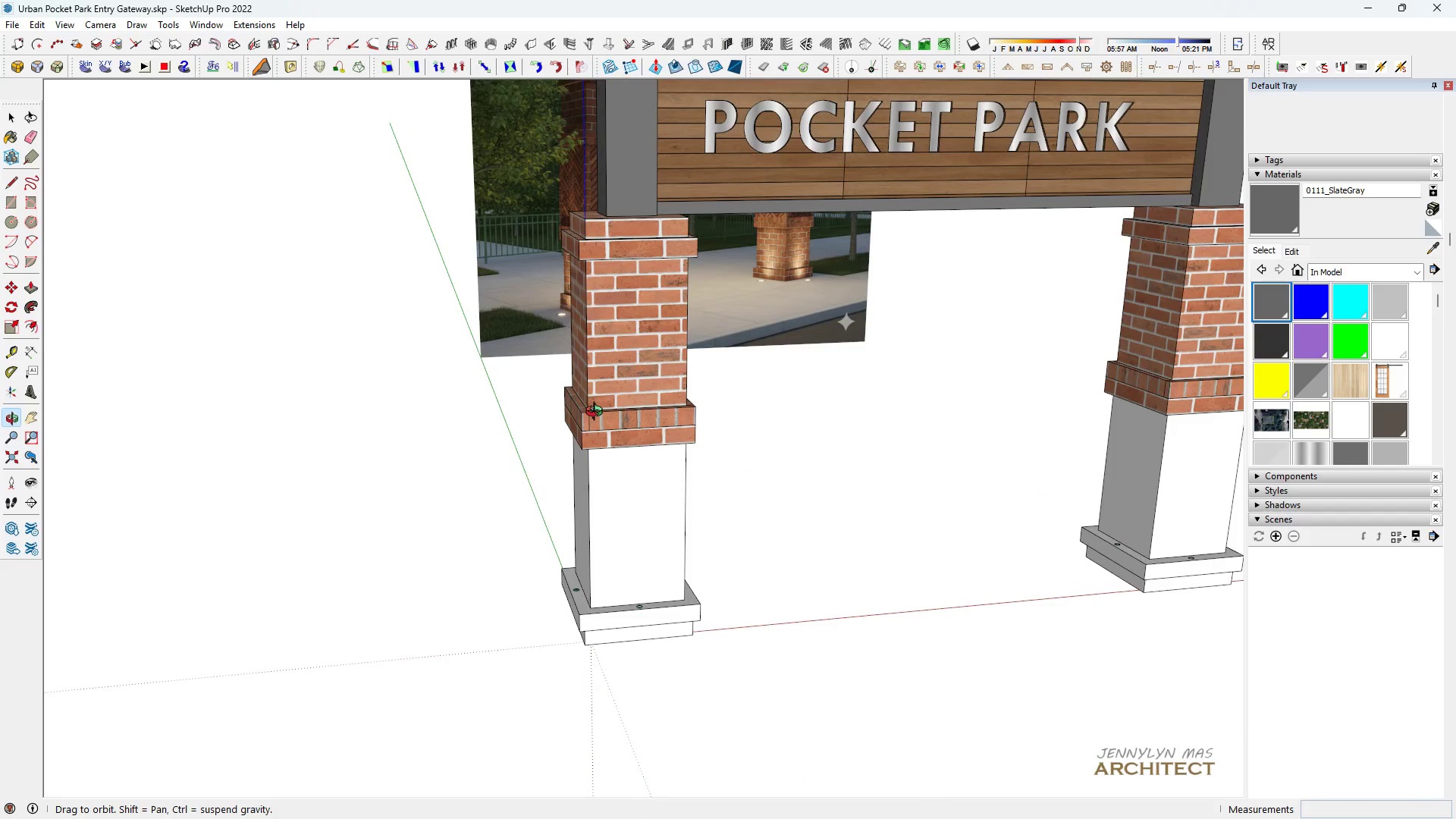 
type( HHHHH )
 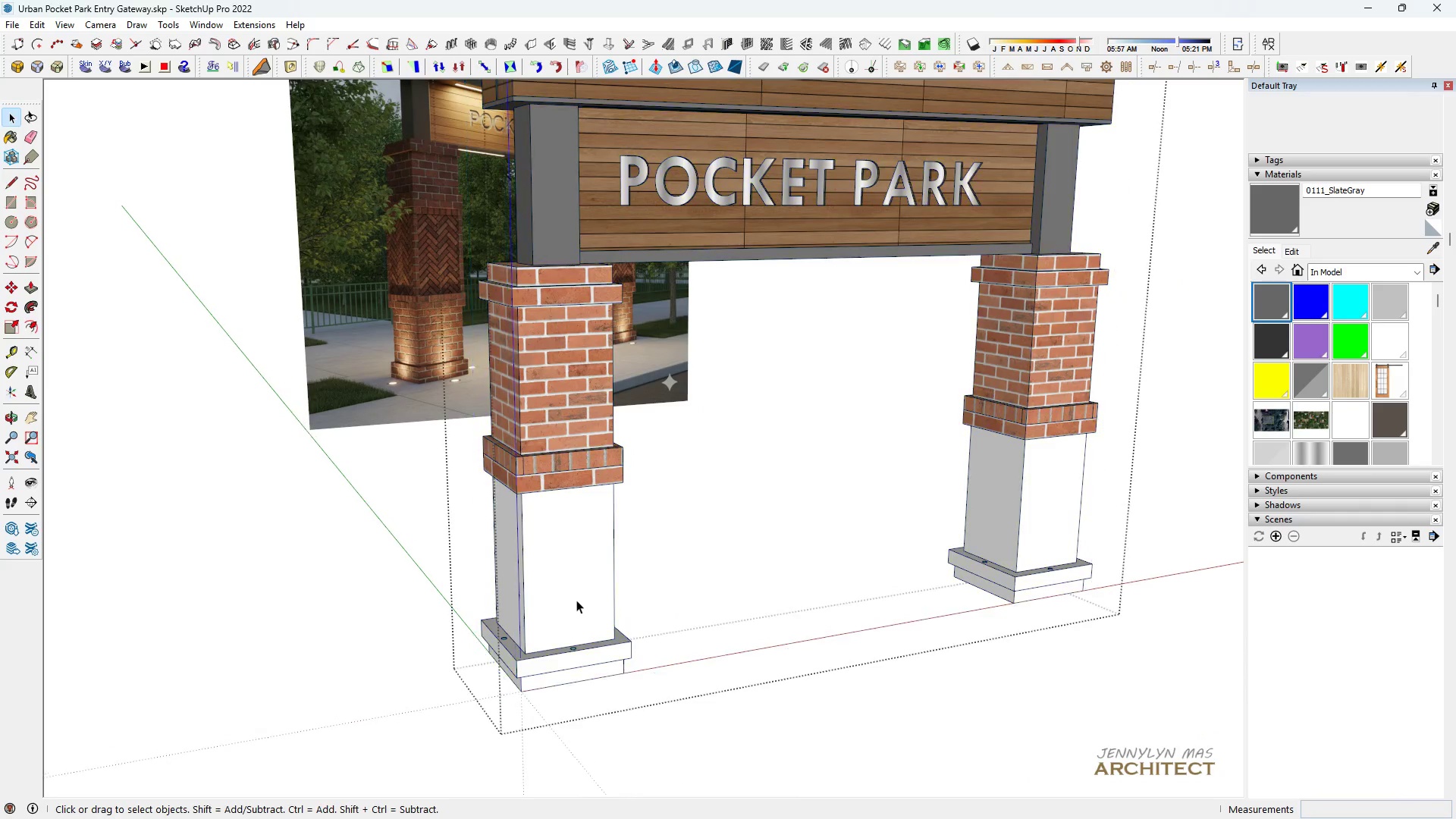 
scroll: coordinate [463, 286], scroll_direction: up, amount: 7.0
 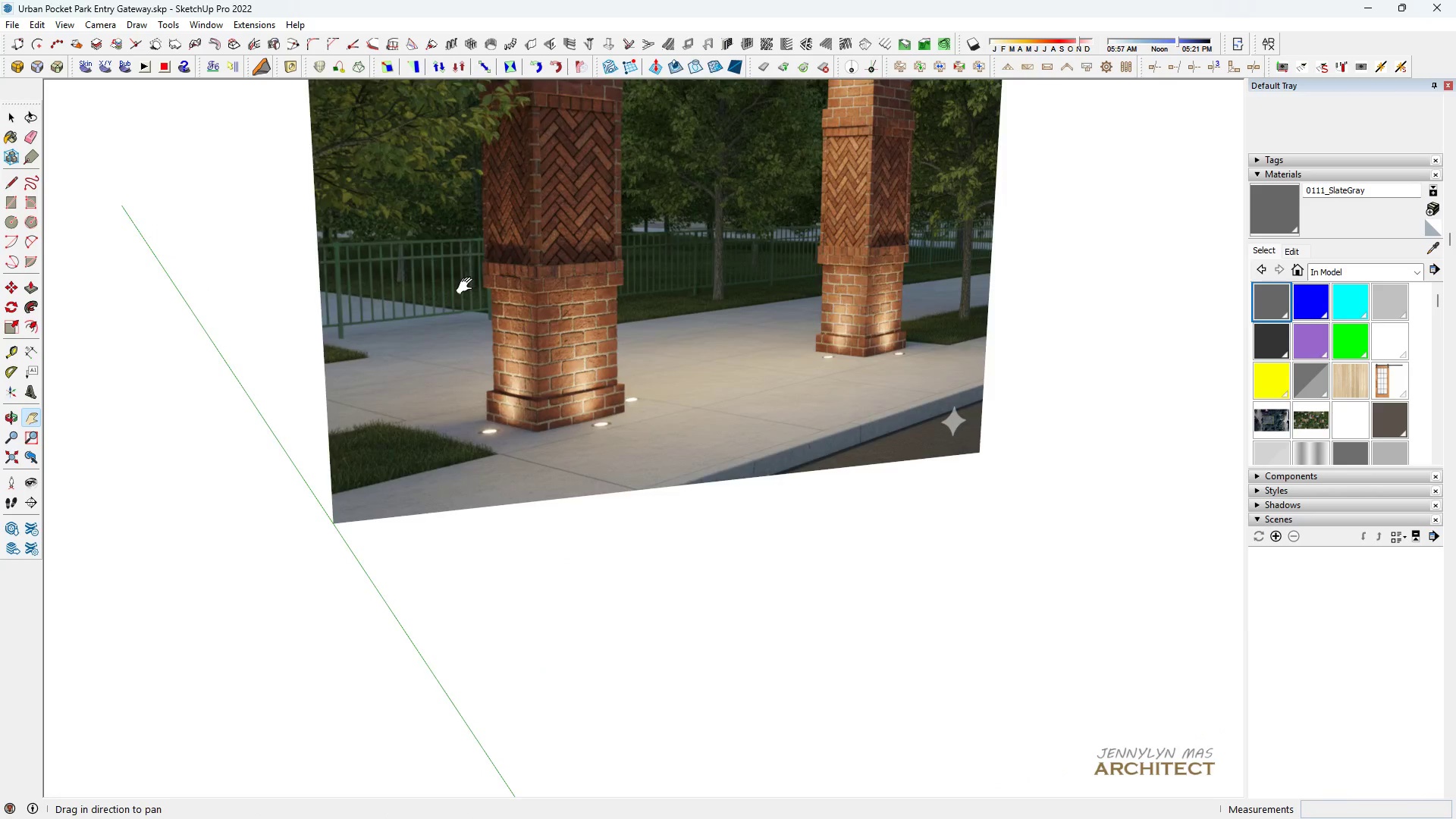 
scroll: coordinate [451, 311], scroll_direction: down, amount: 7.0
 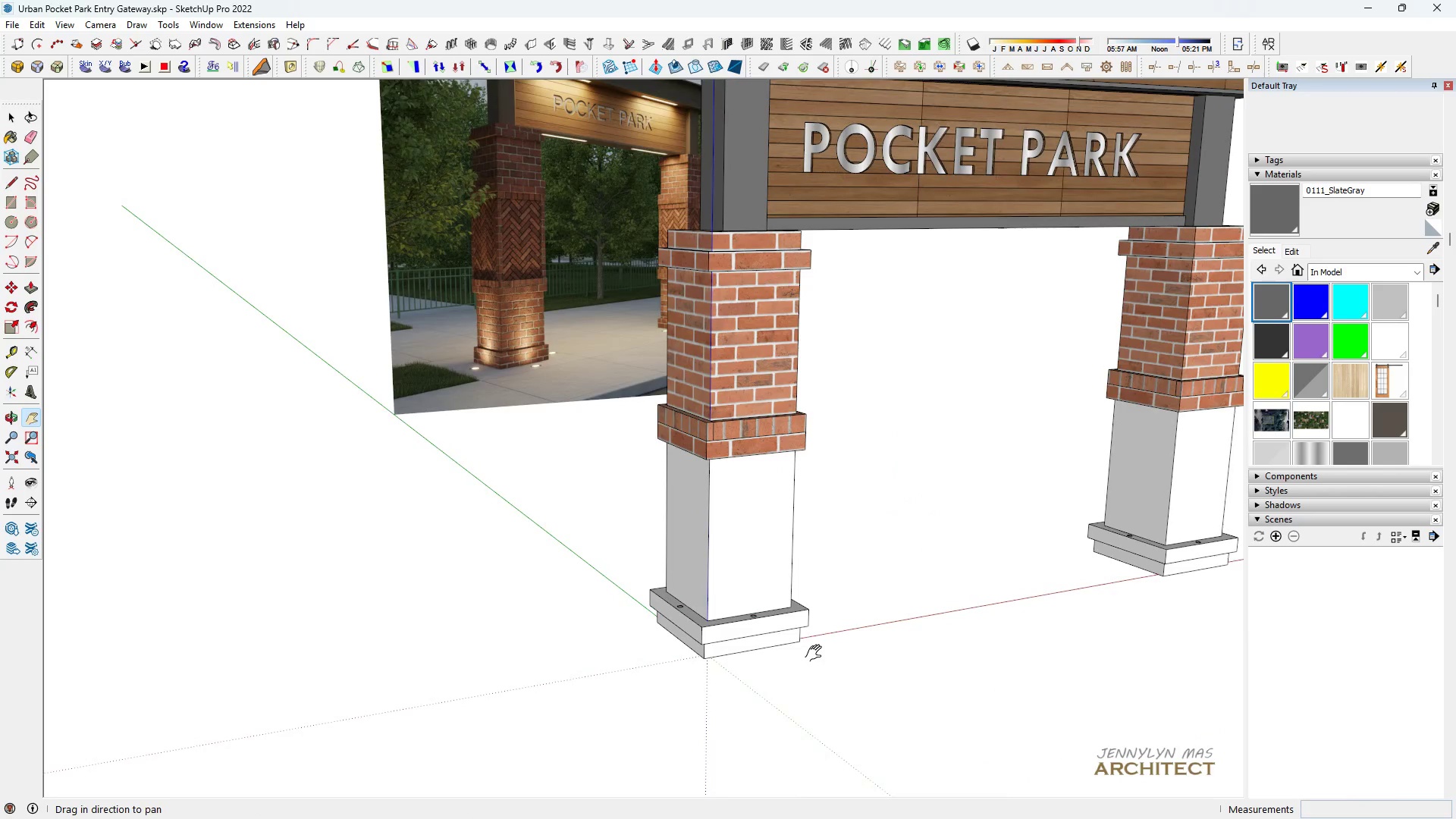 
left_click_drag(start_coordinate=[802, 635], to_coordinate=[622, 667])
 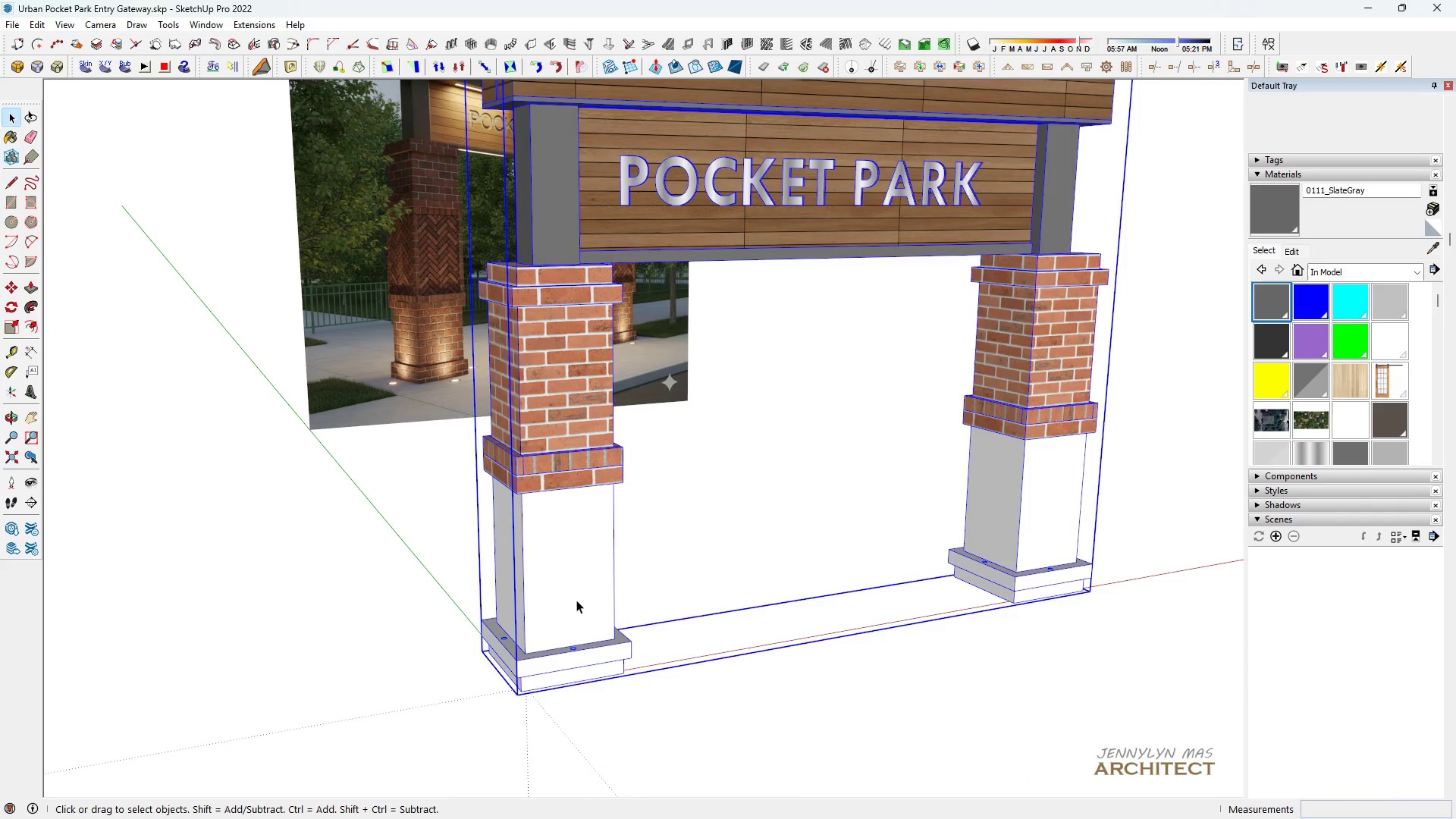 
double_click([576, 600])
 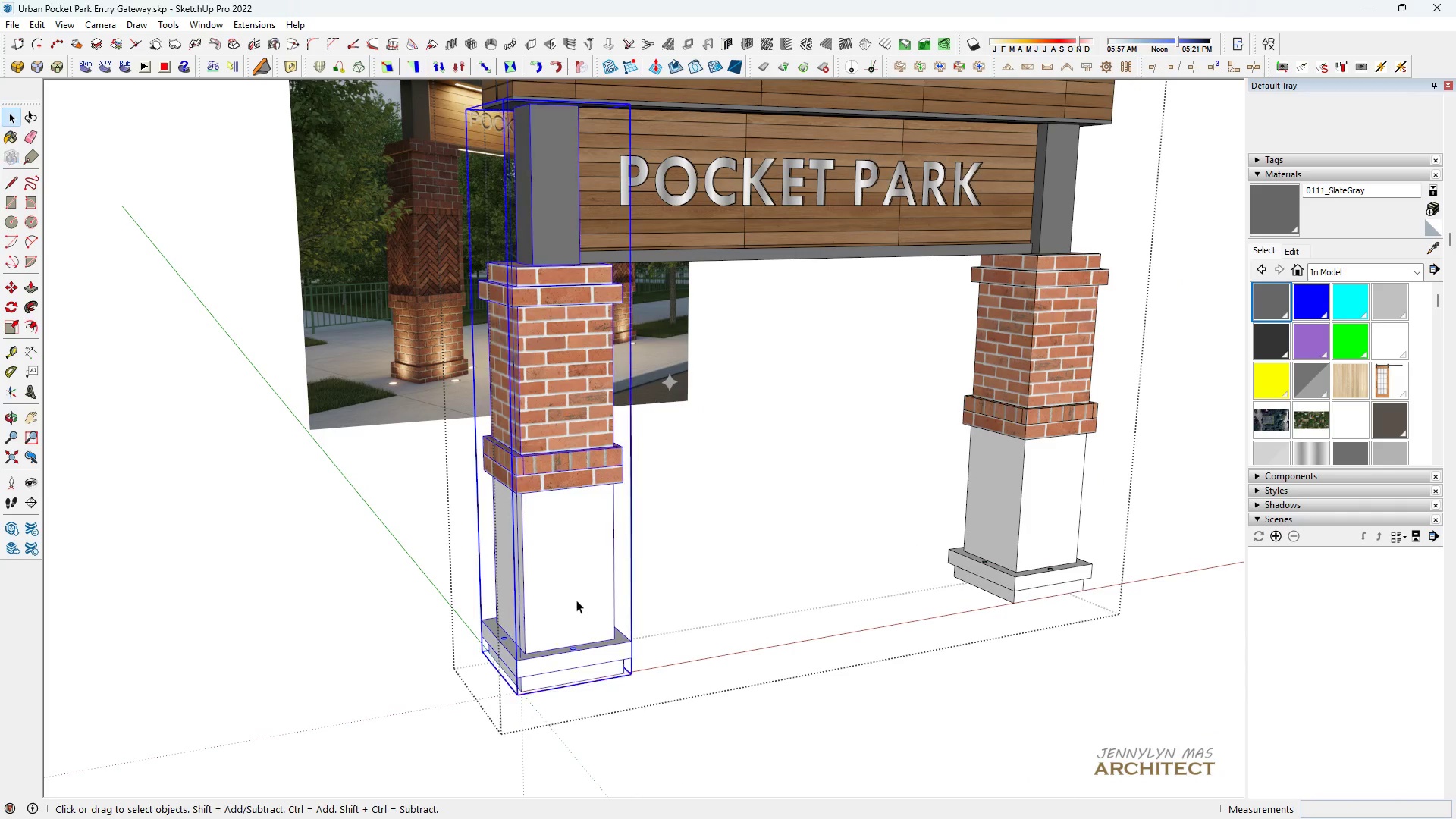 
triple_click([576, 600])
 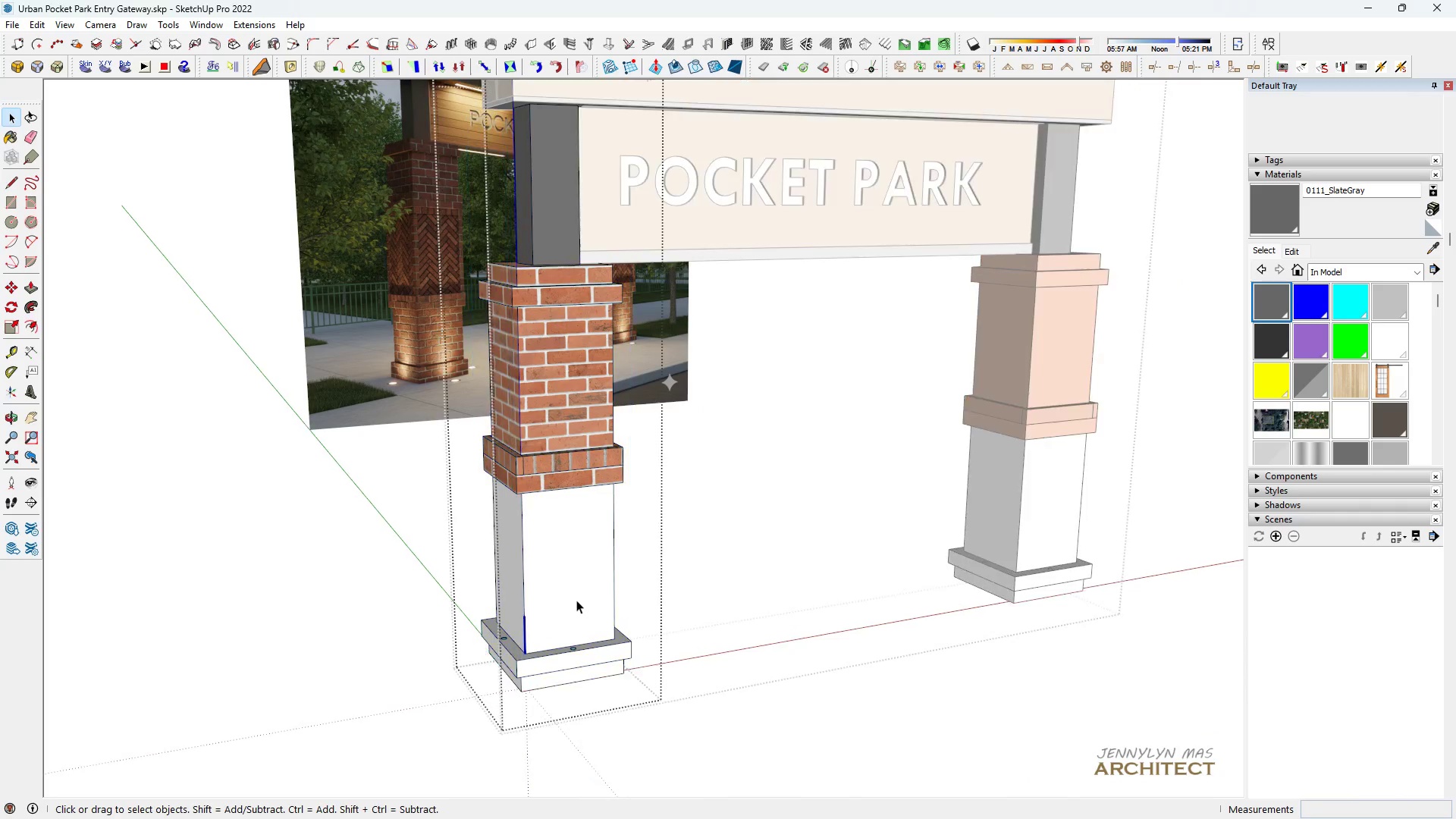 
triple_click([576, 600])
 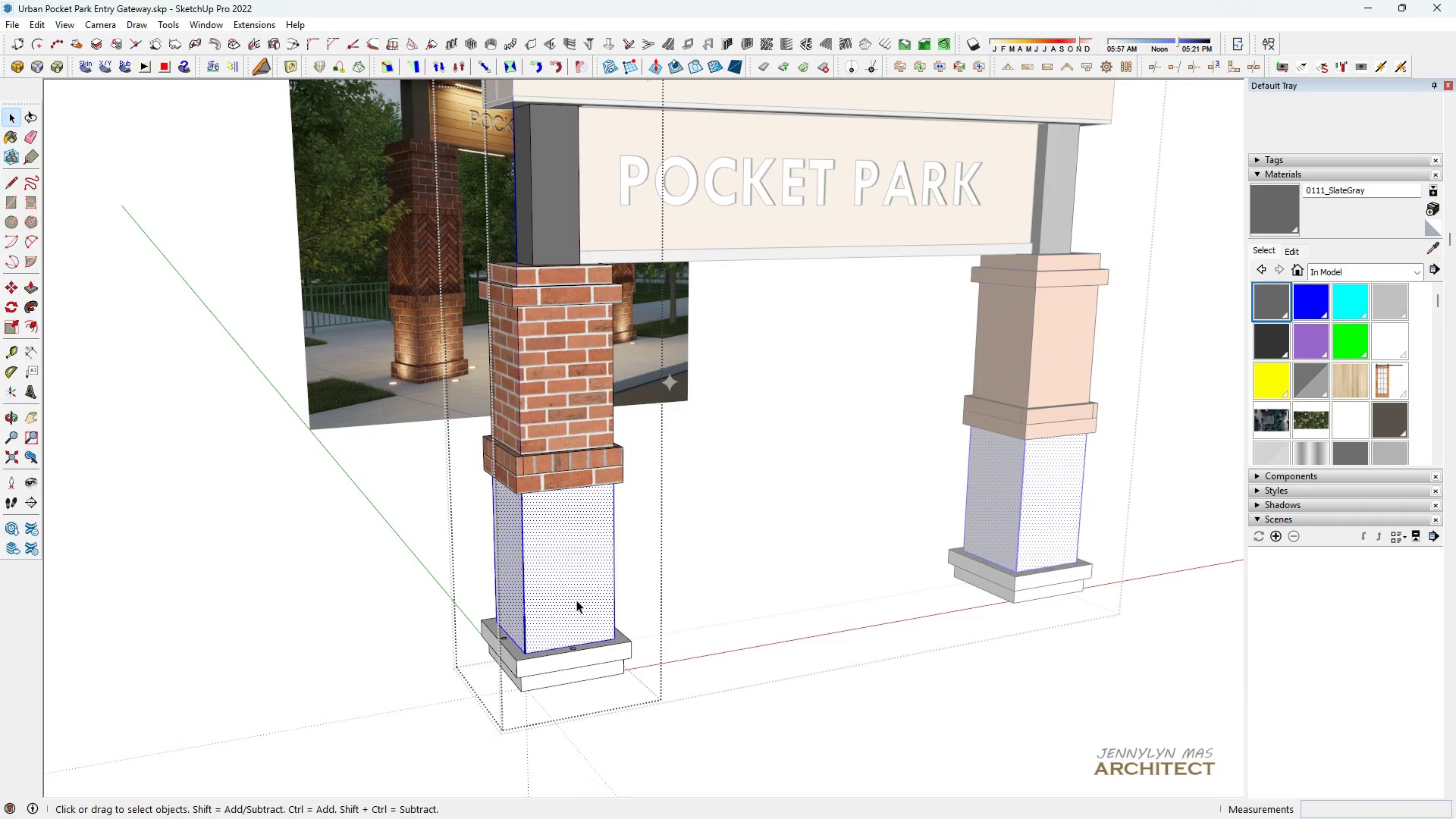 
triple_click([576, 600])
 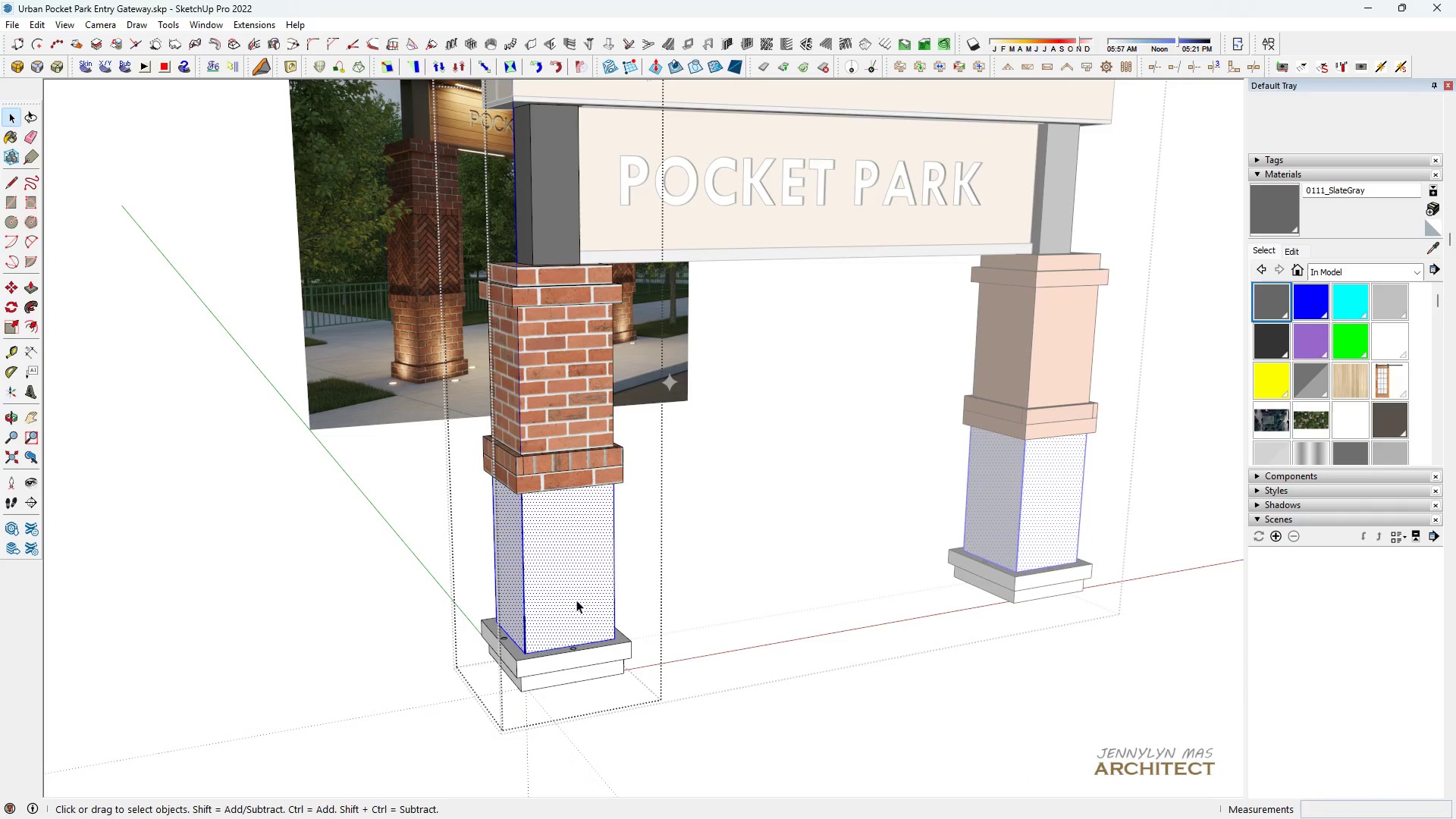 
triple_click([576, 600])
 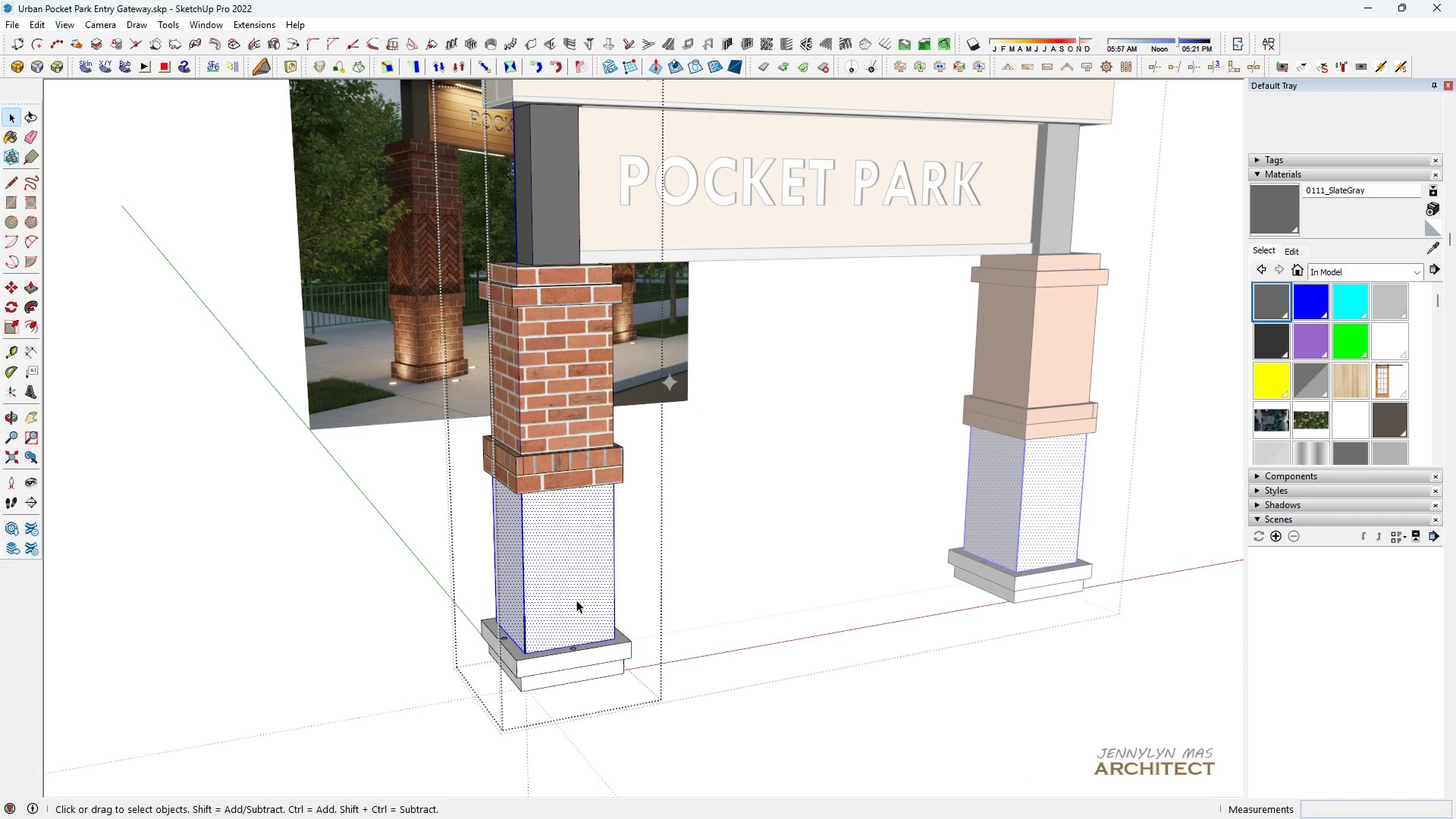 
triple_click([576, 600])
 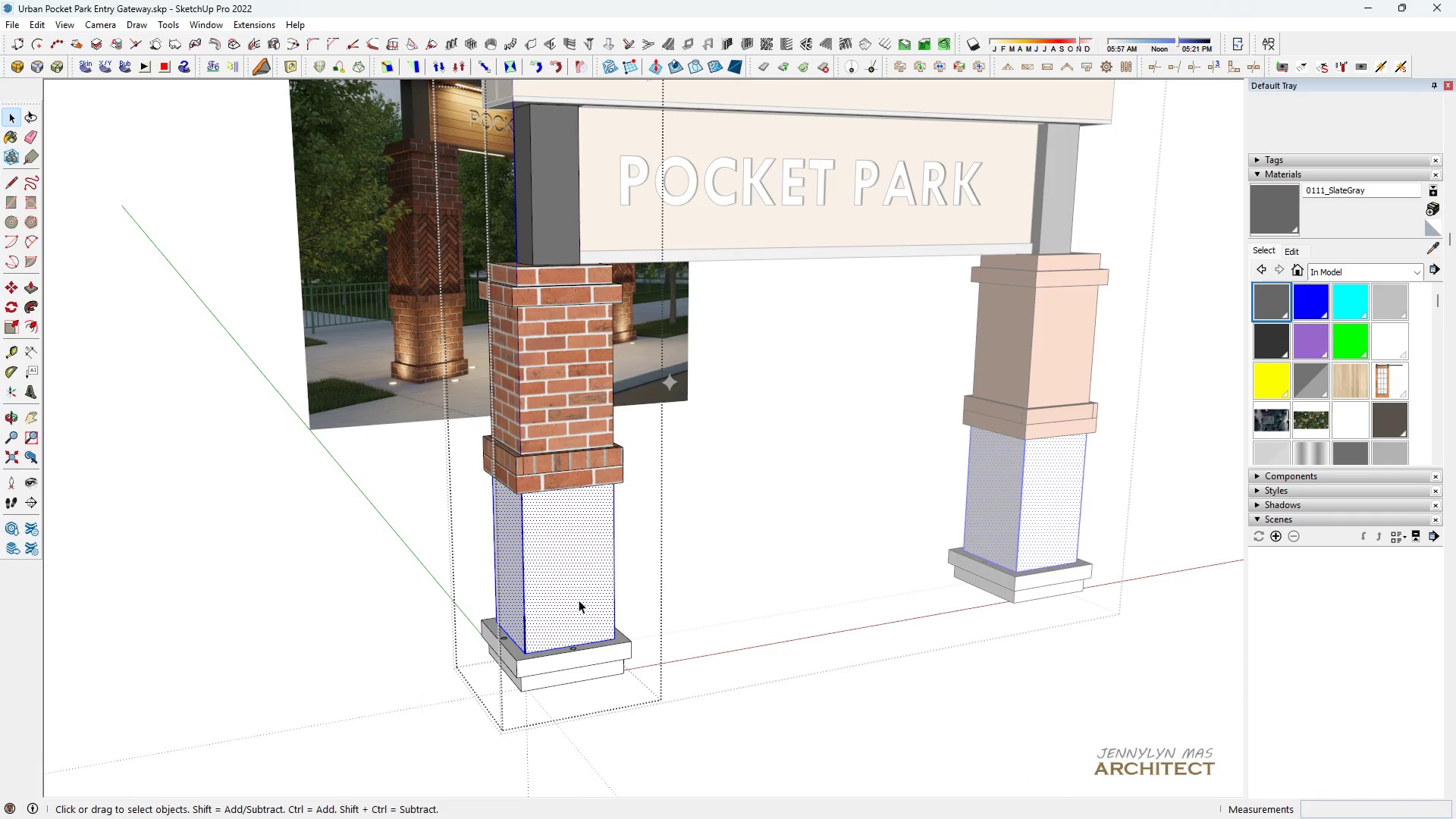 
type(HHH)
 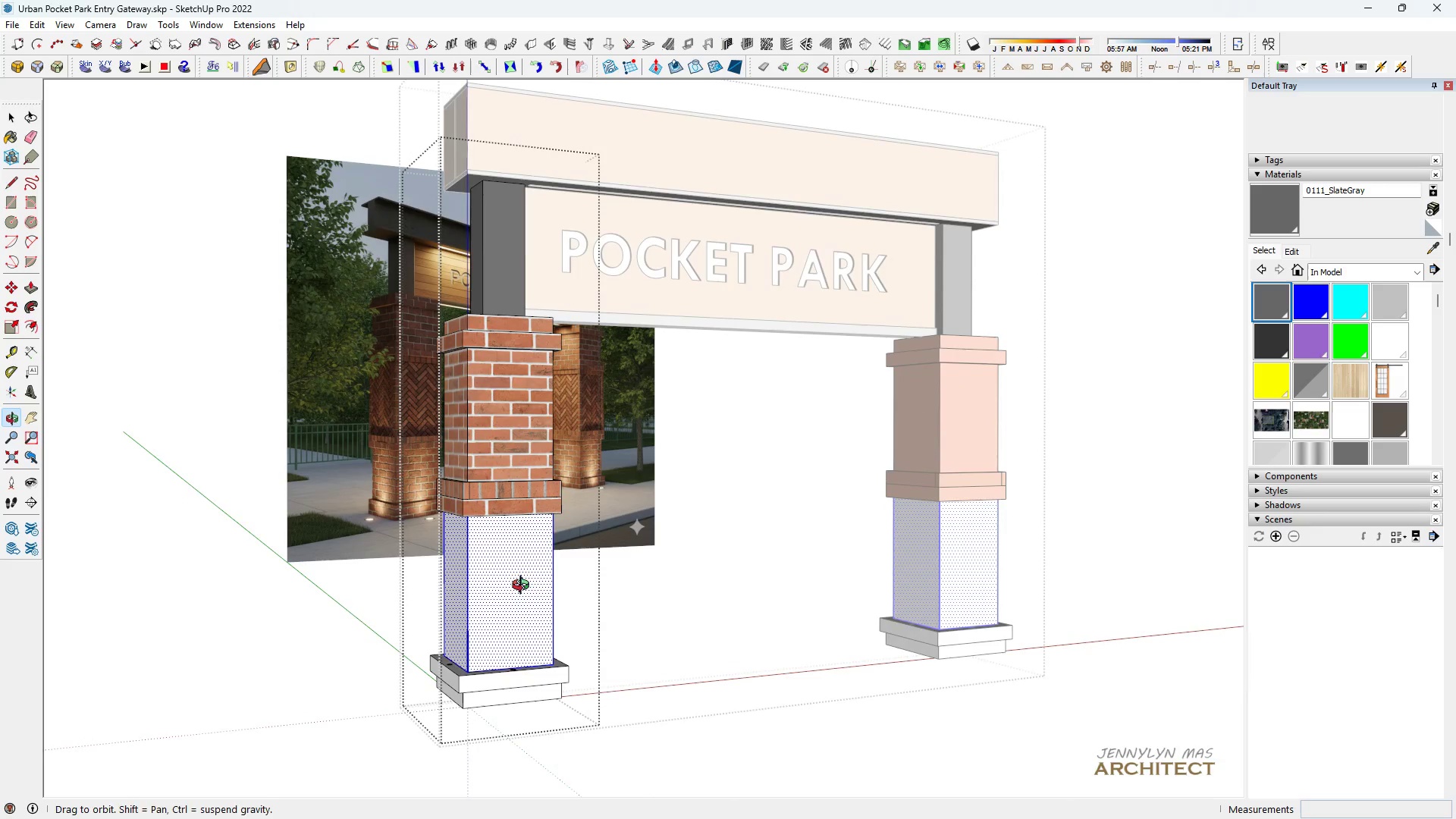 
scroll: coordinate [591, 486], scroll_direction: down, amount: 1.0
 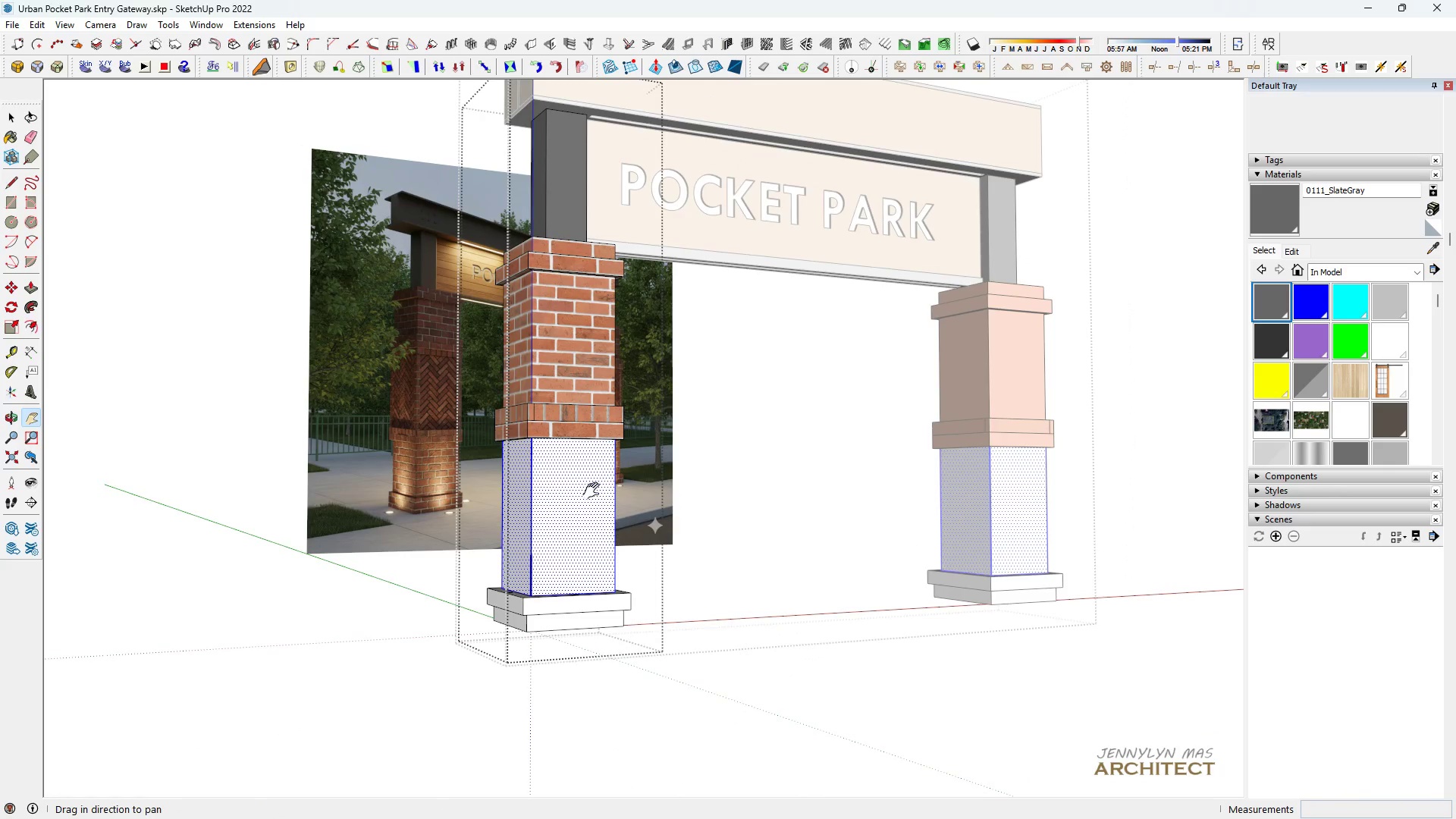 
left_click_drag(start_coordinate=[593, 494], to_coordinate=[532, 560])
 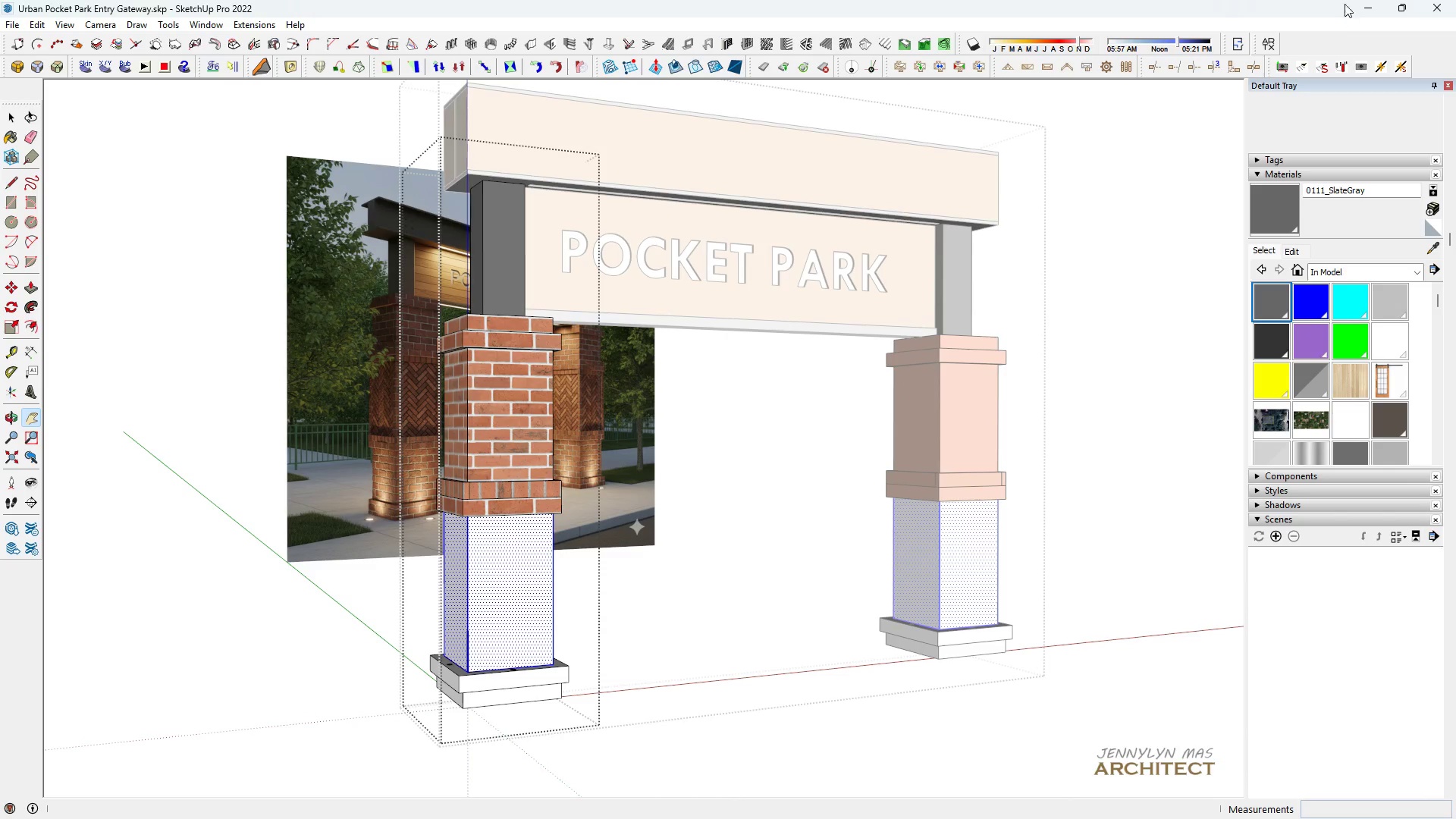 
left_click([1266, 53])
 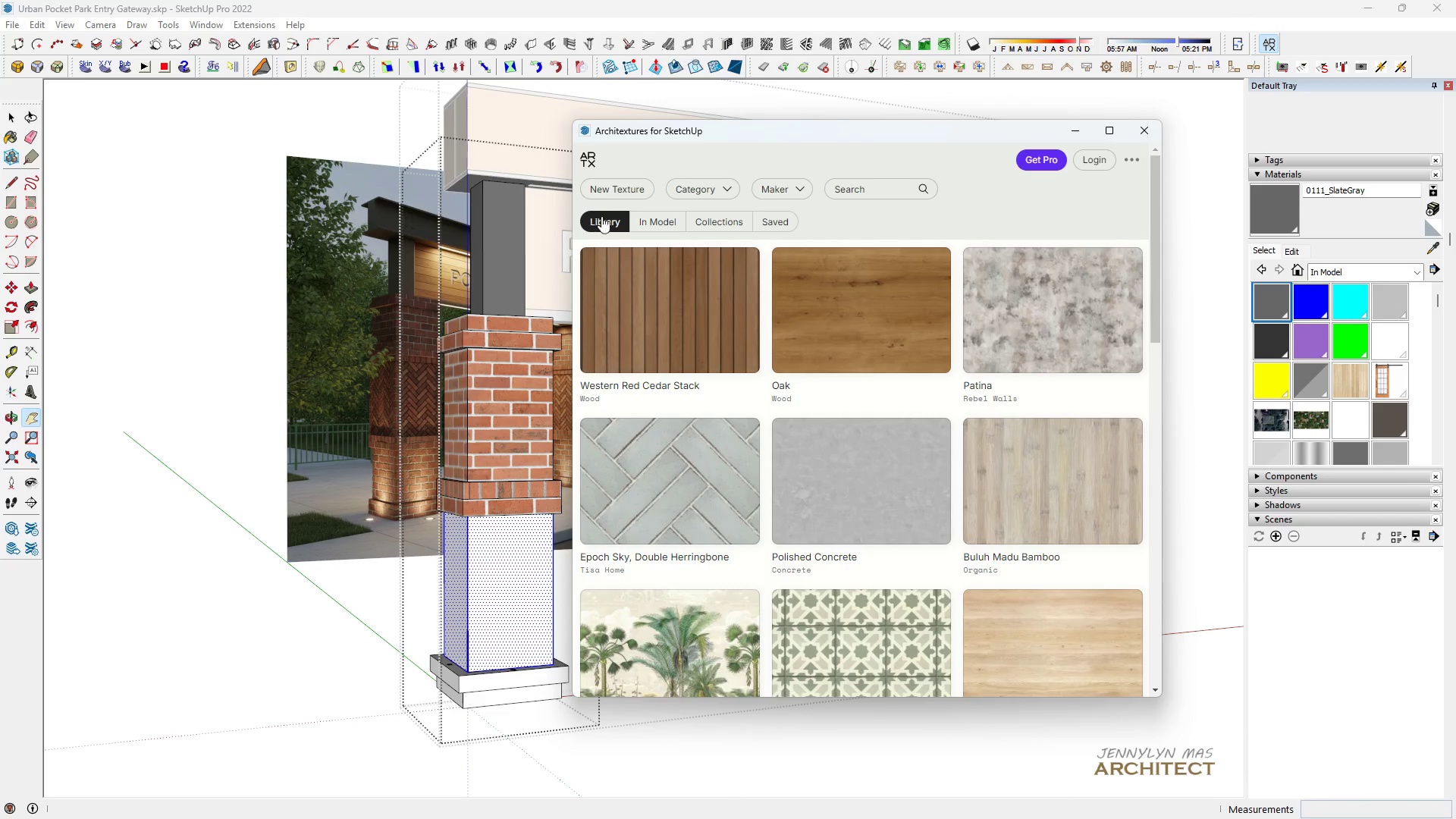 
left_click([885, 192])
 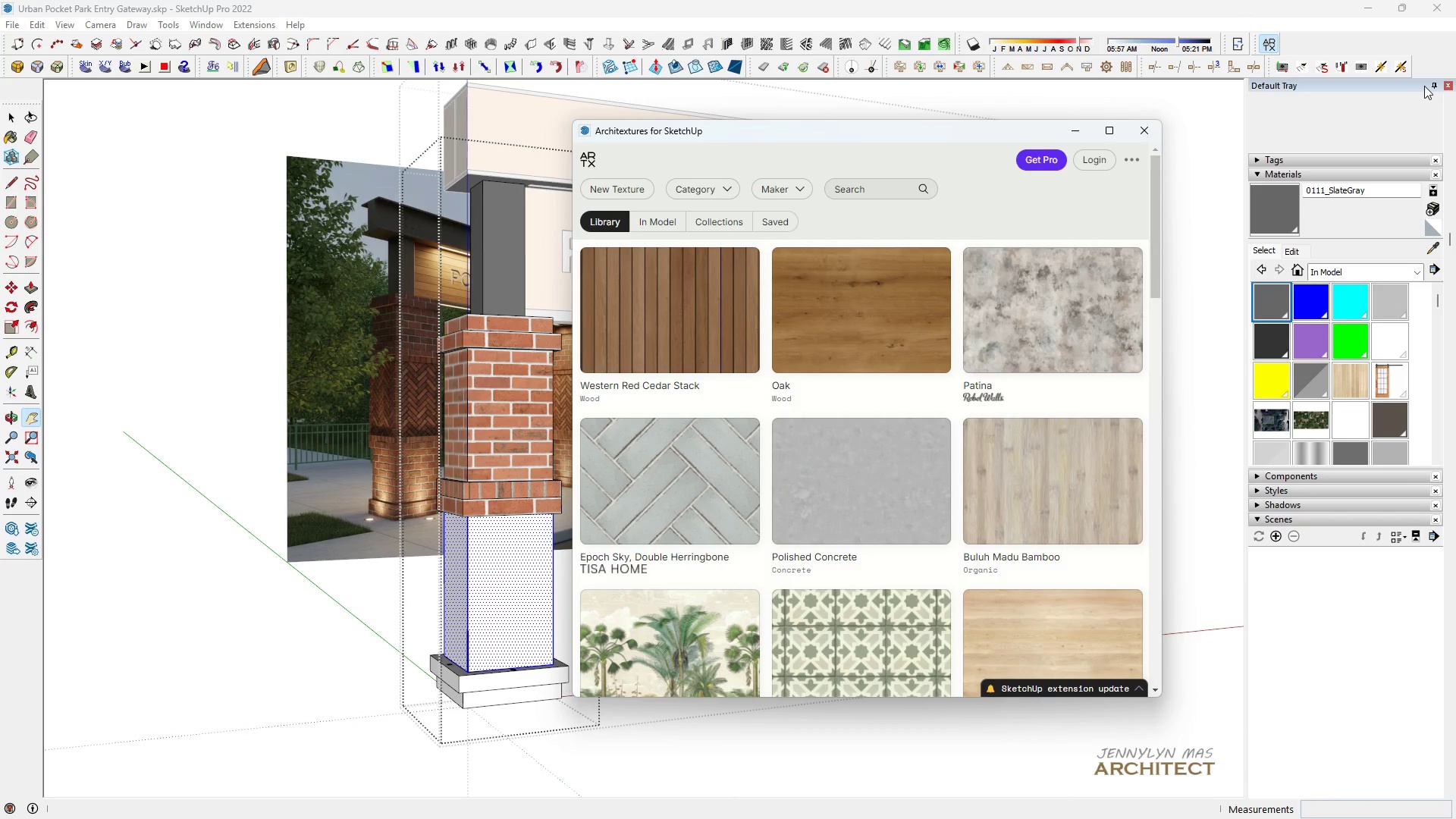 
type(WOOD)
 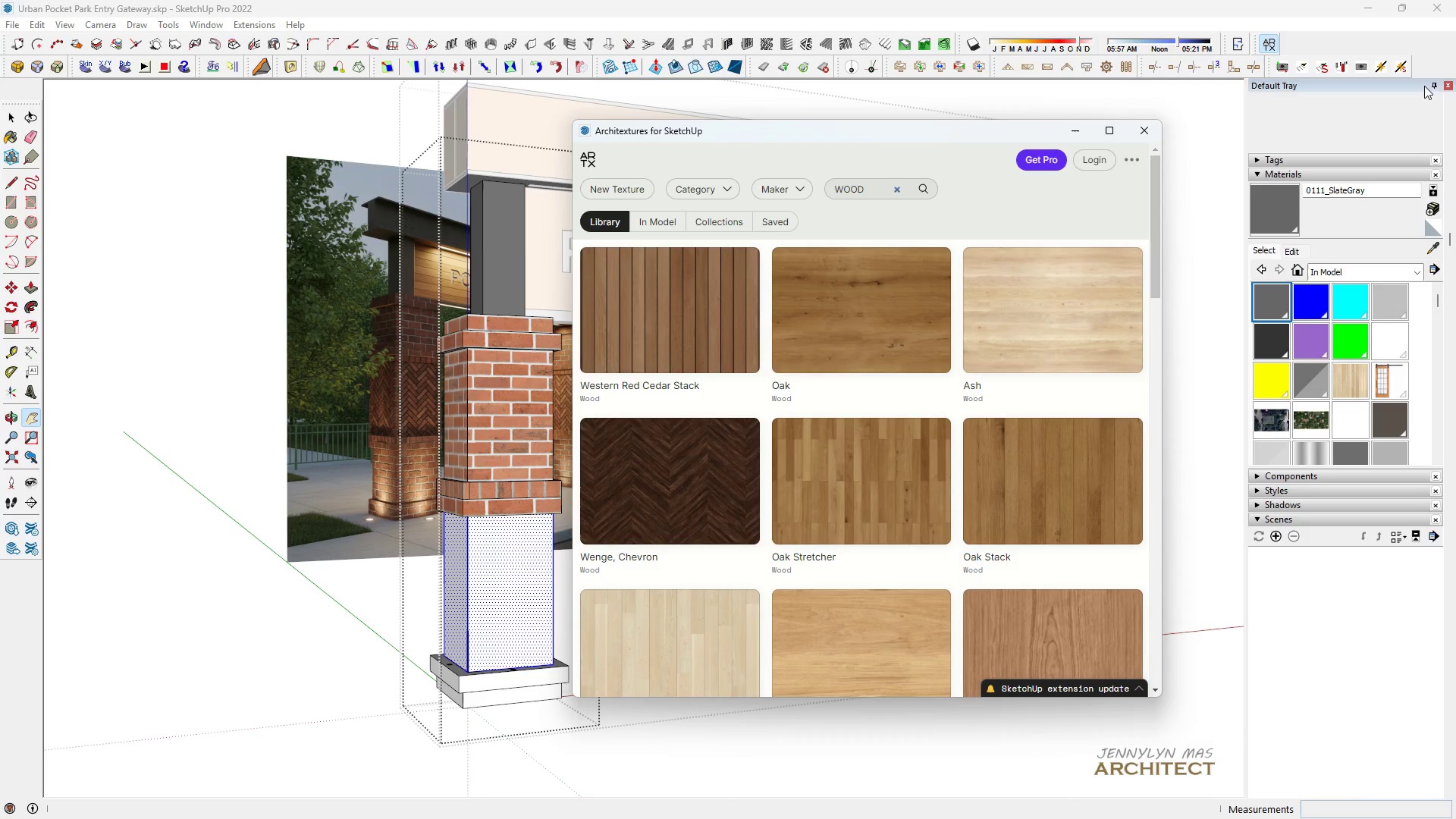 
wait(7.77)
 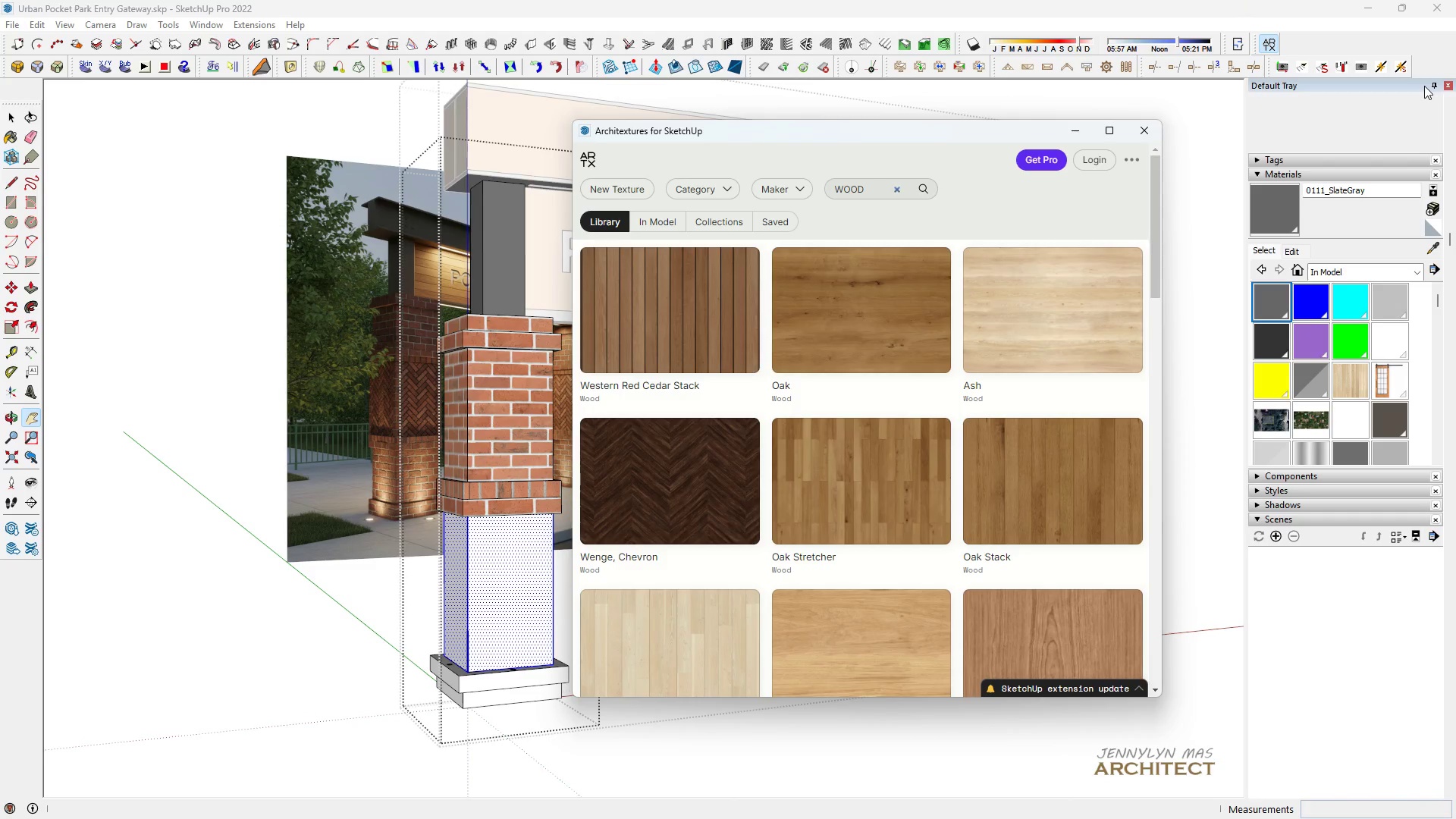 
scroll: coordinate [821, 352], scroll_direction: down, amount: 5.0
 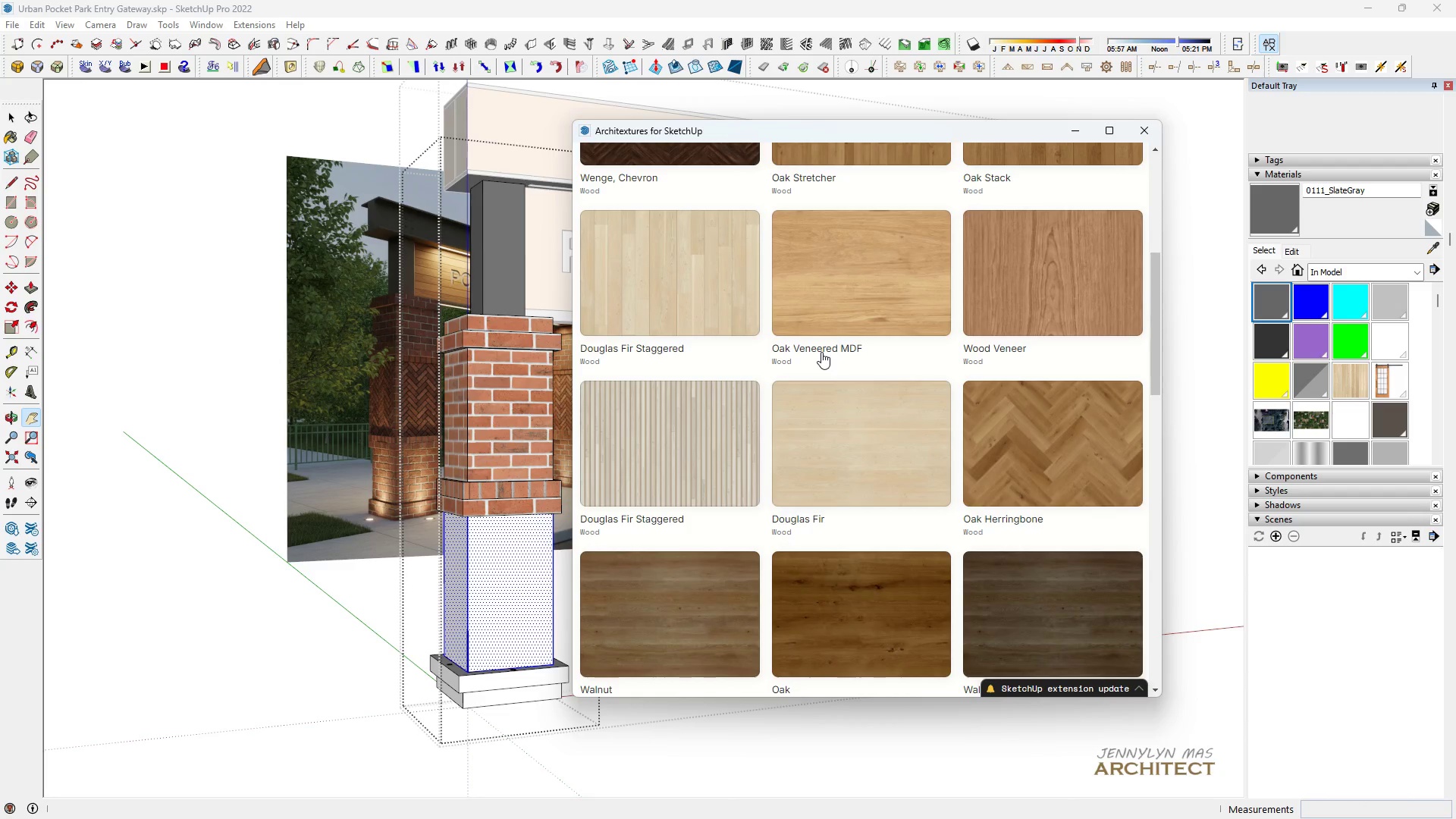 
scroll: coordinate [1024, 195], scroll_direction: up, amount: 10.0
 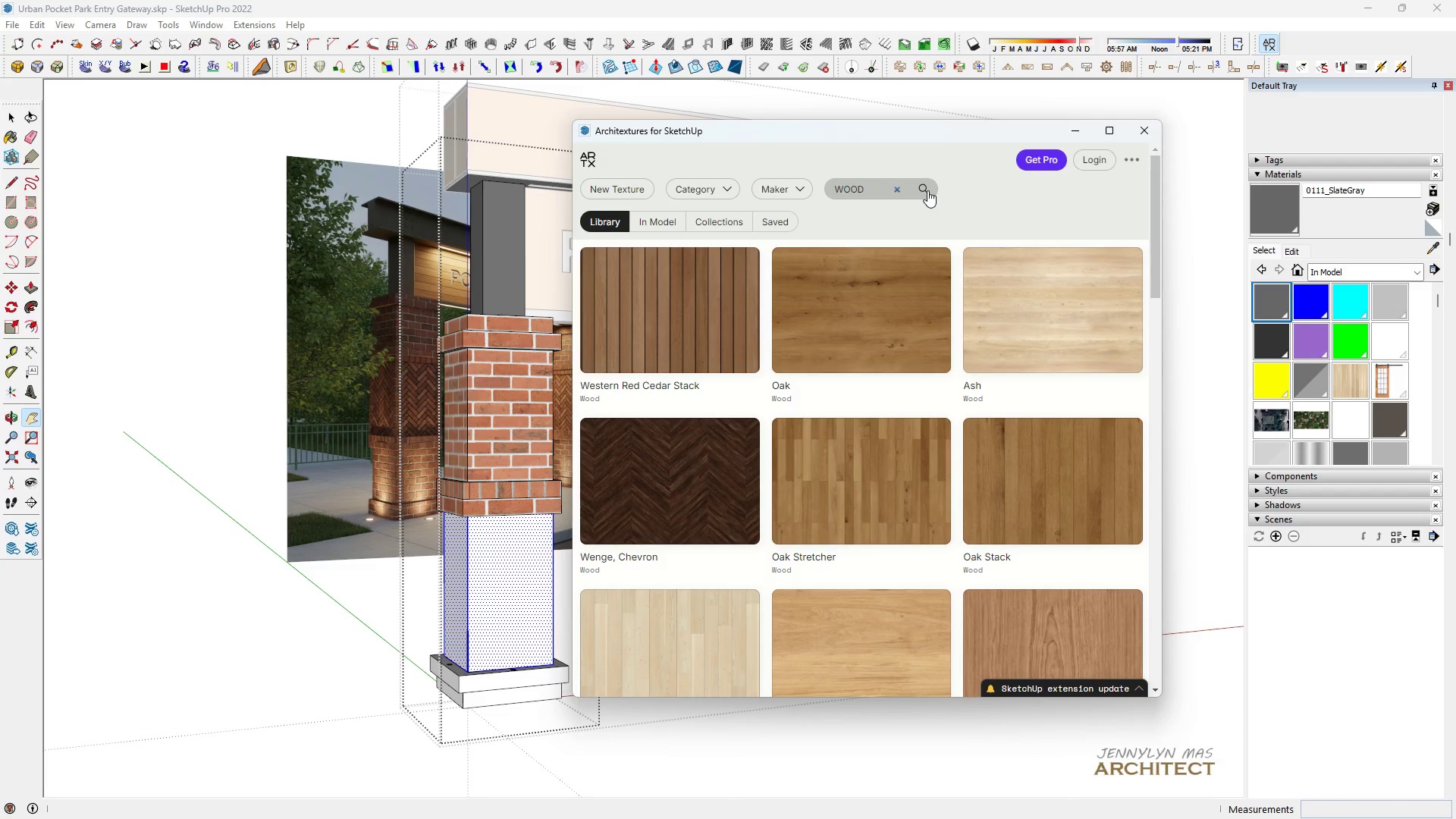 
key(Control+ControlLeft)
 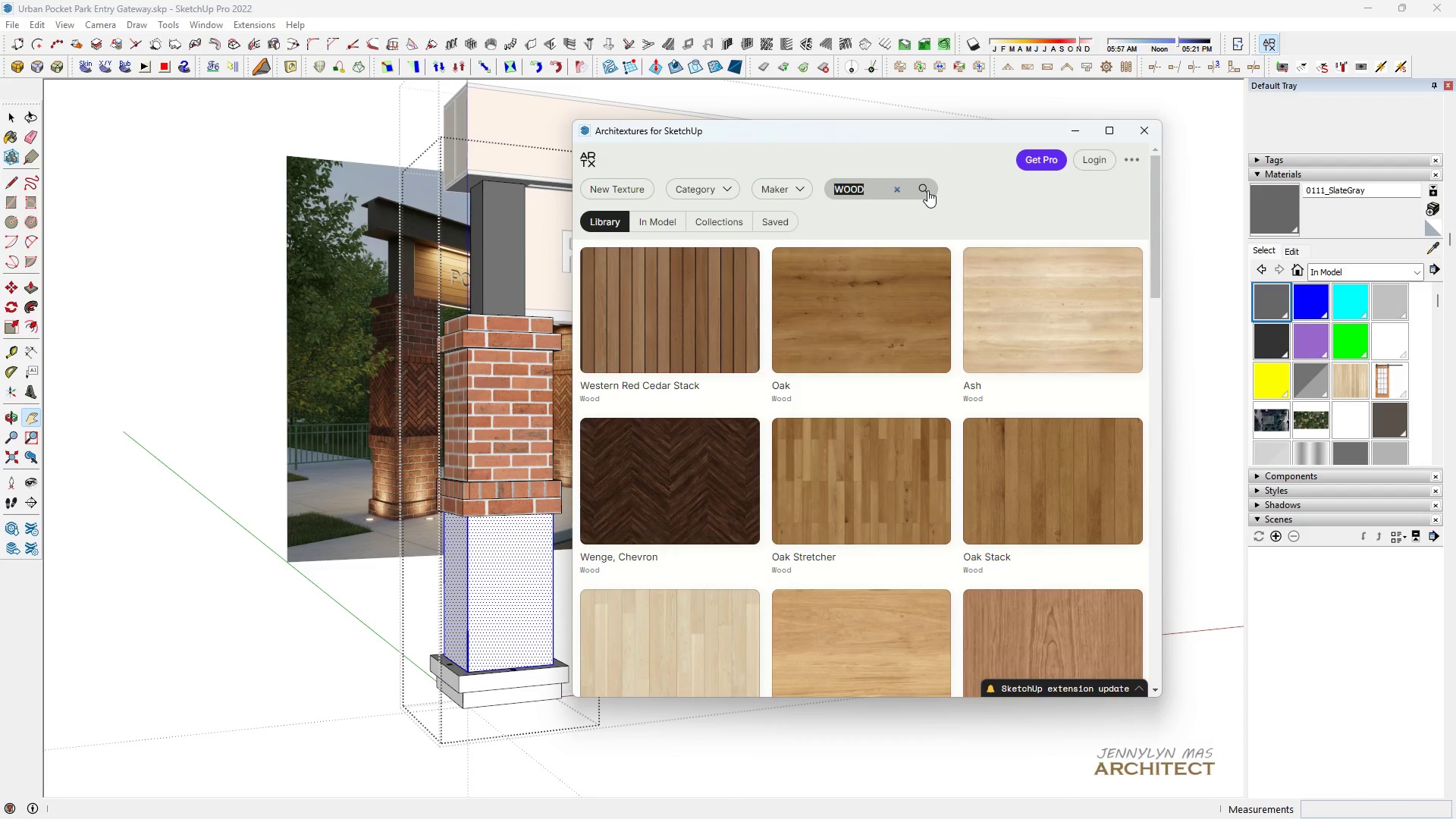 
key(Control+A)
 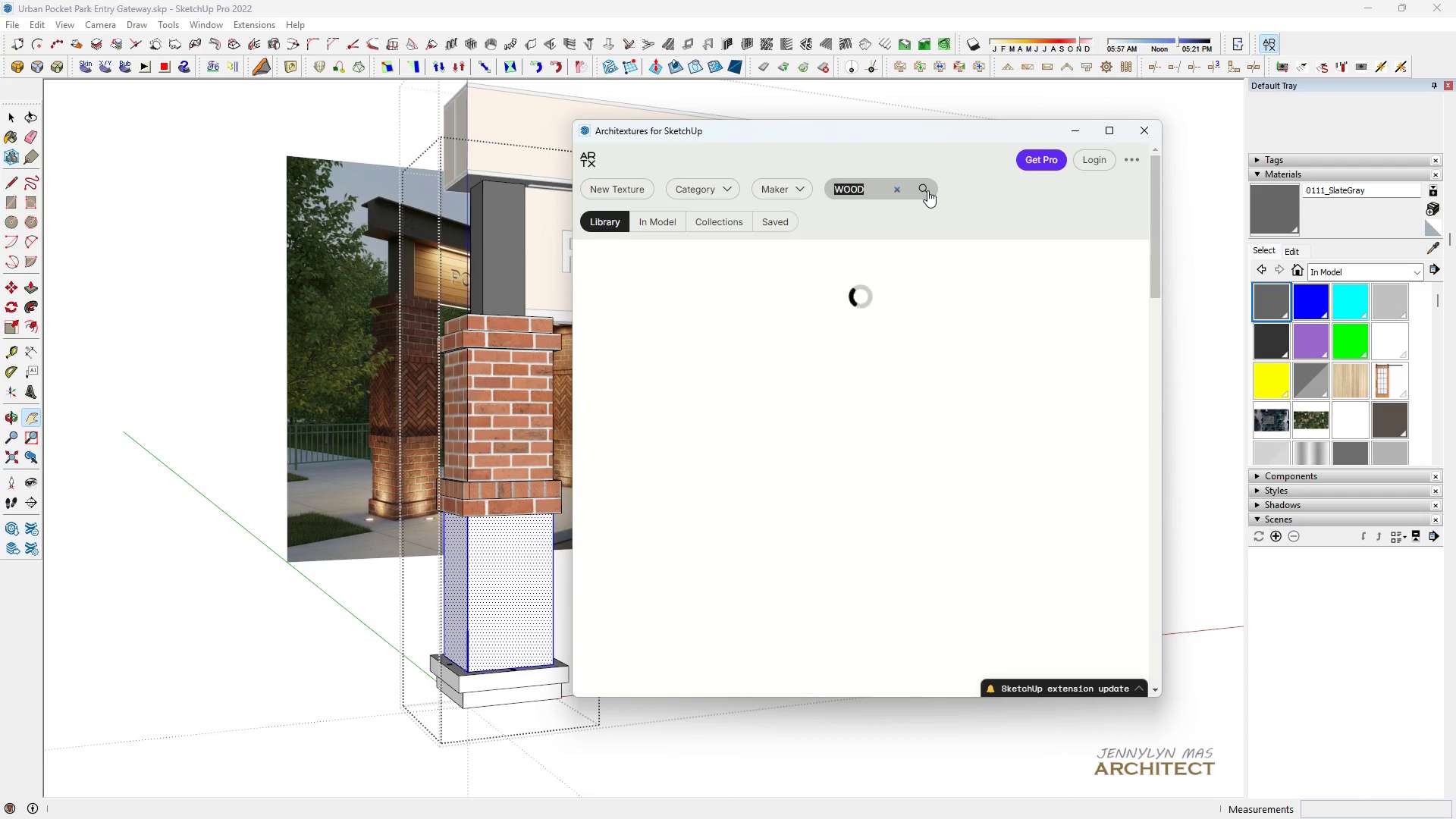 
type(BRICK)
 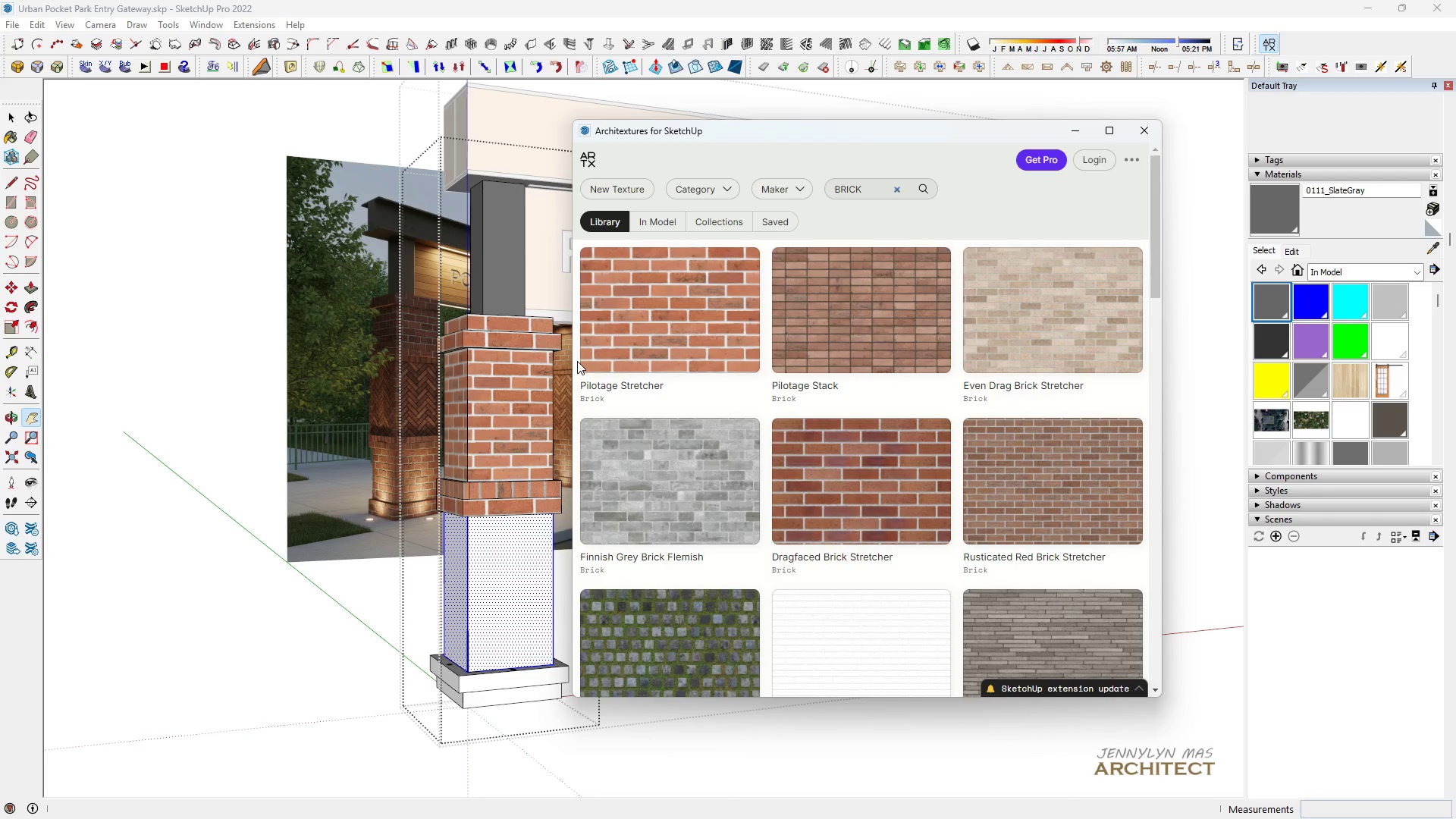 
wait(12.18)
 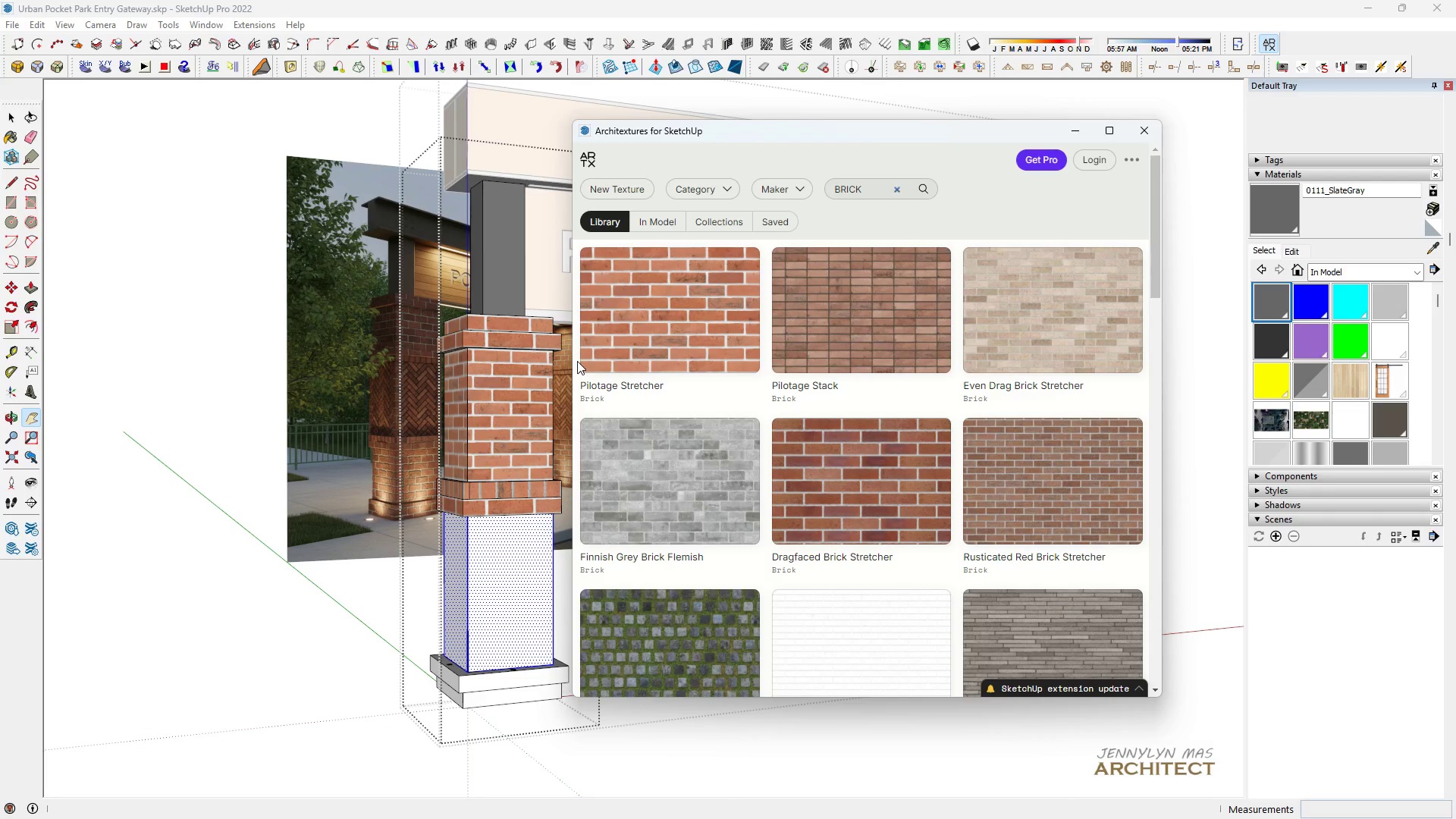 
left_click([1079, 127])
 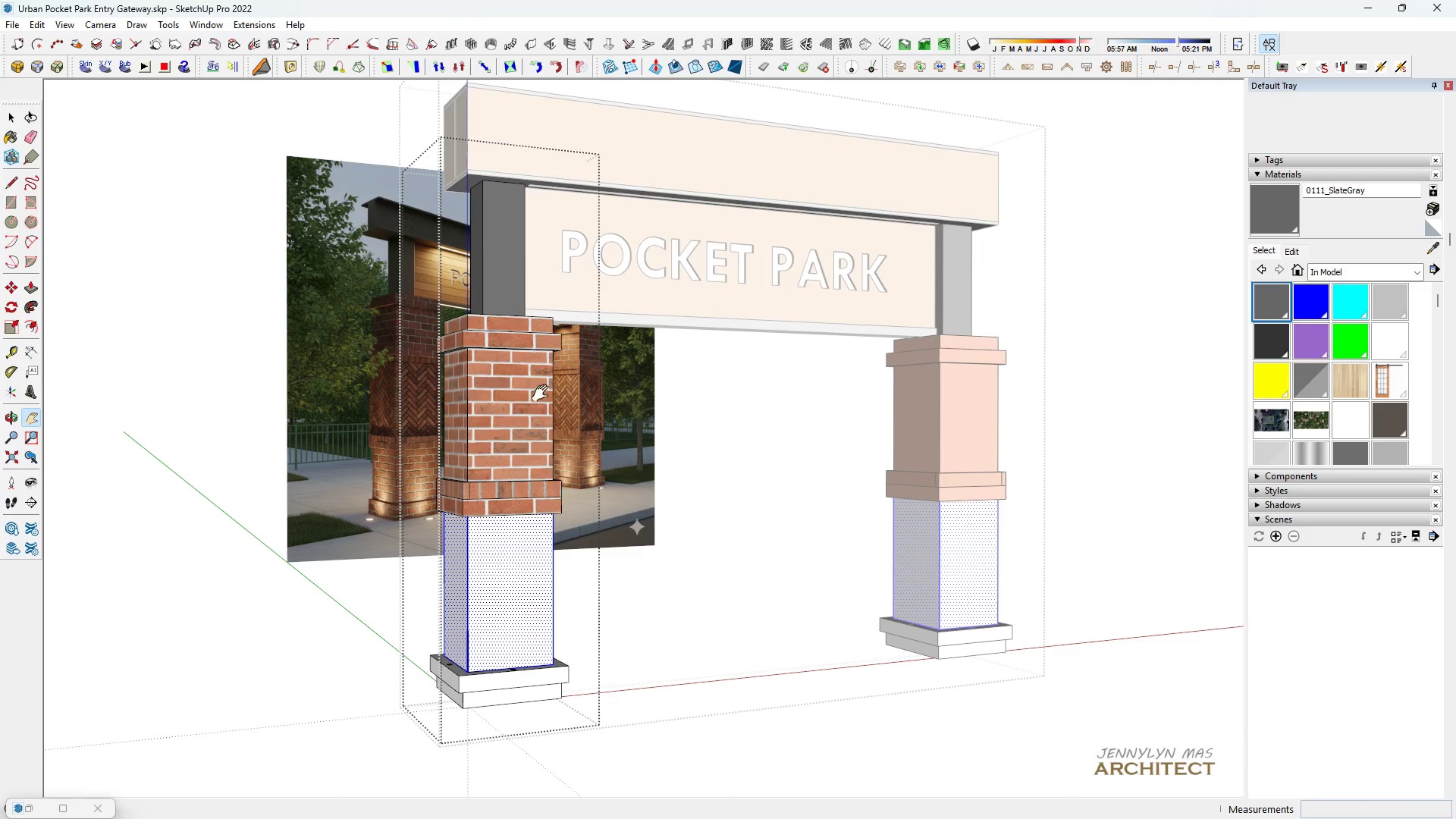 
left_click_drag(start_coordinate=[563, 334], to_coordinate=[676, 338])
 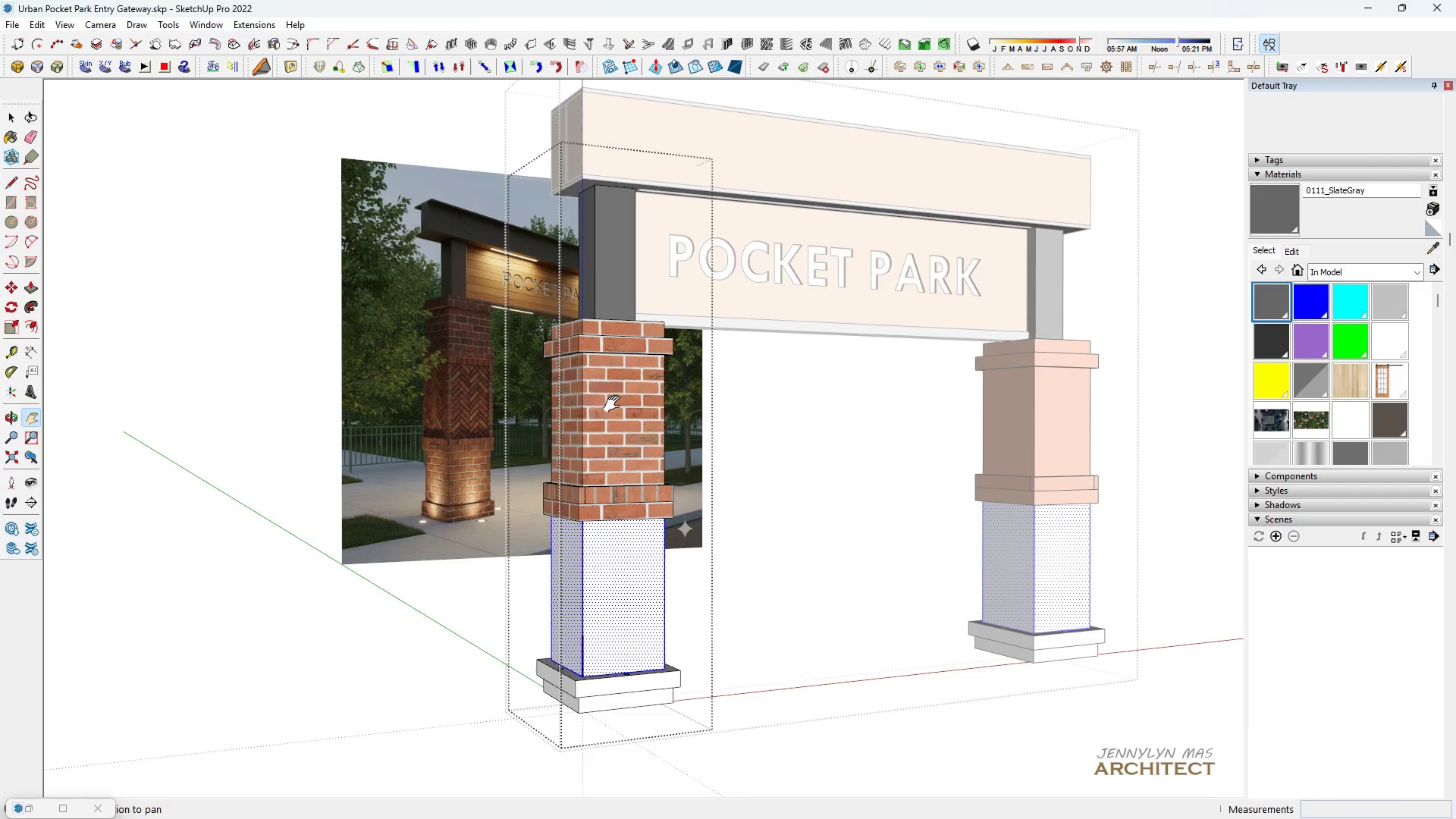 
scroll: coordinate [545, 463], scroll_direction: up, amount: 2.0
 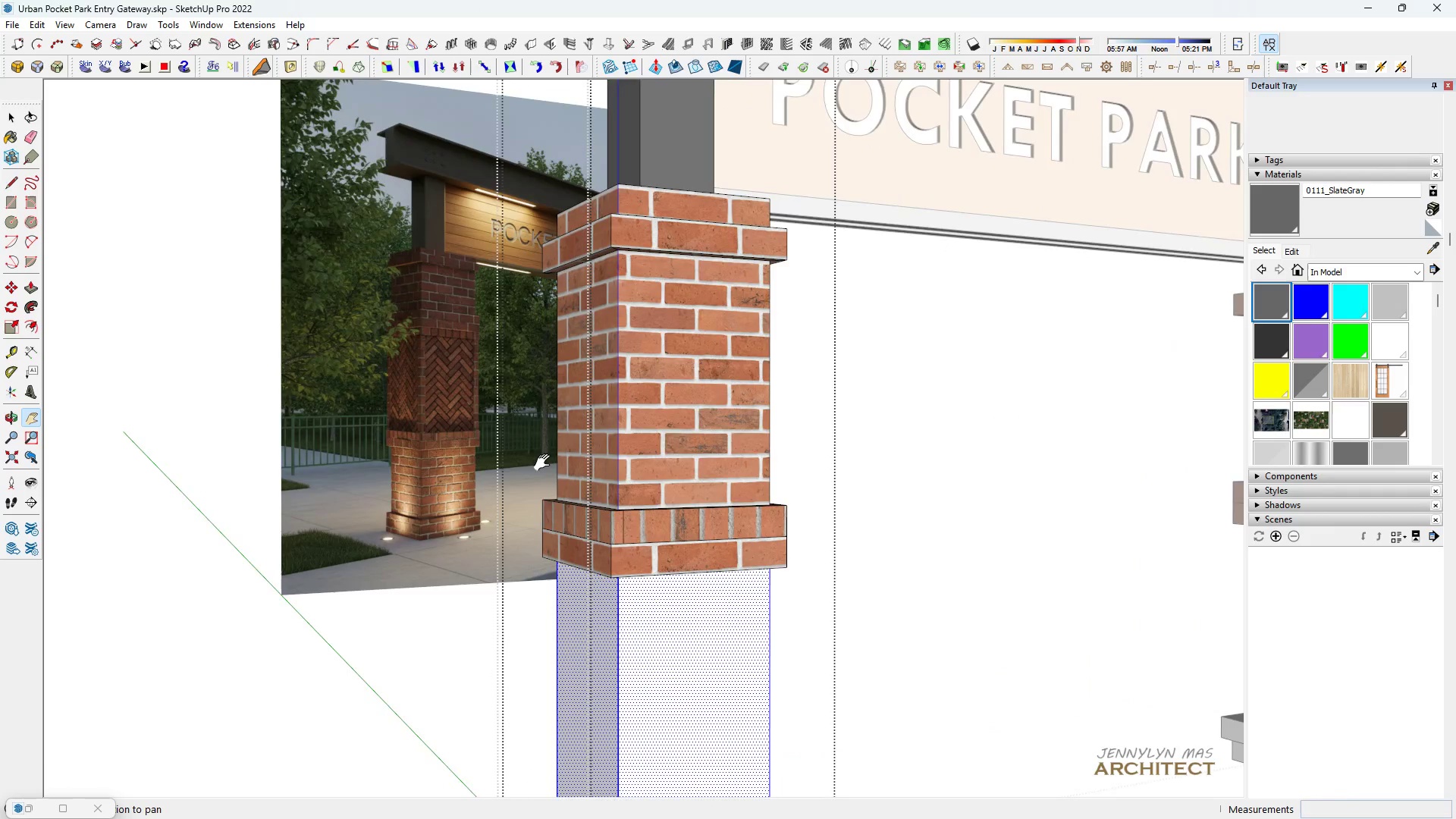 
scroll: coordinate [548, 463], scroll_direction: down, amount: 6.0
 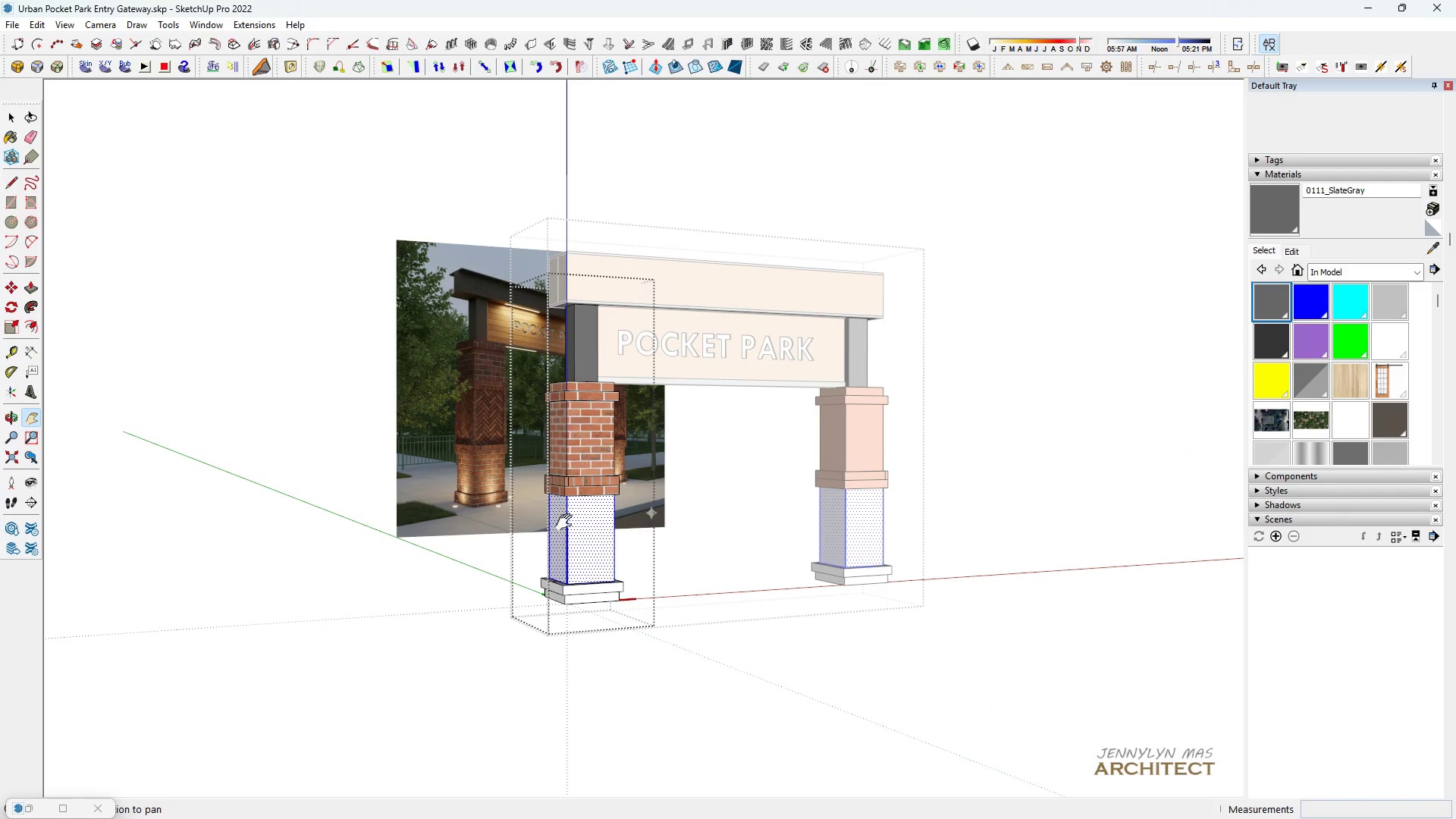 
scroll: coordinate [598, 465], scroll_direction: up, amount: 6.0
 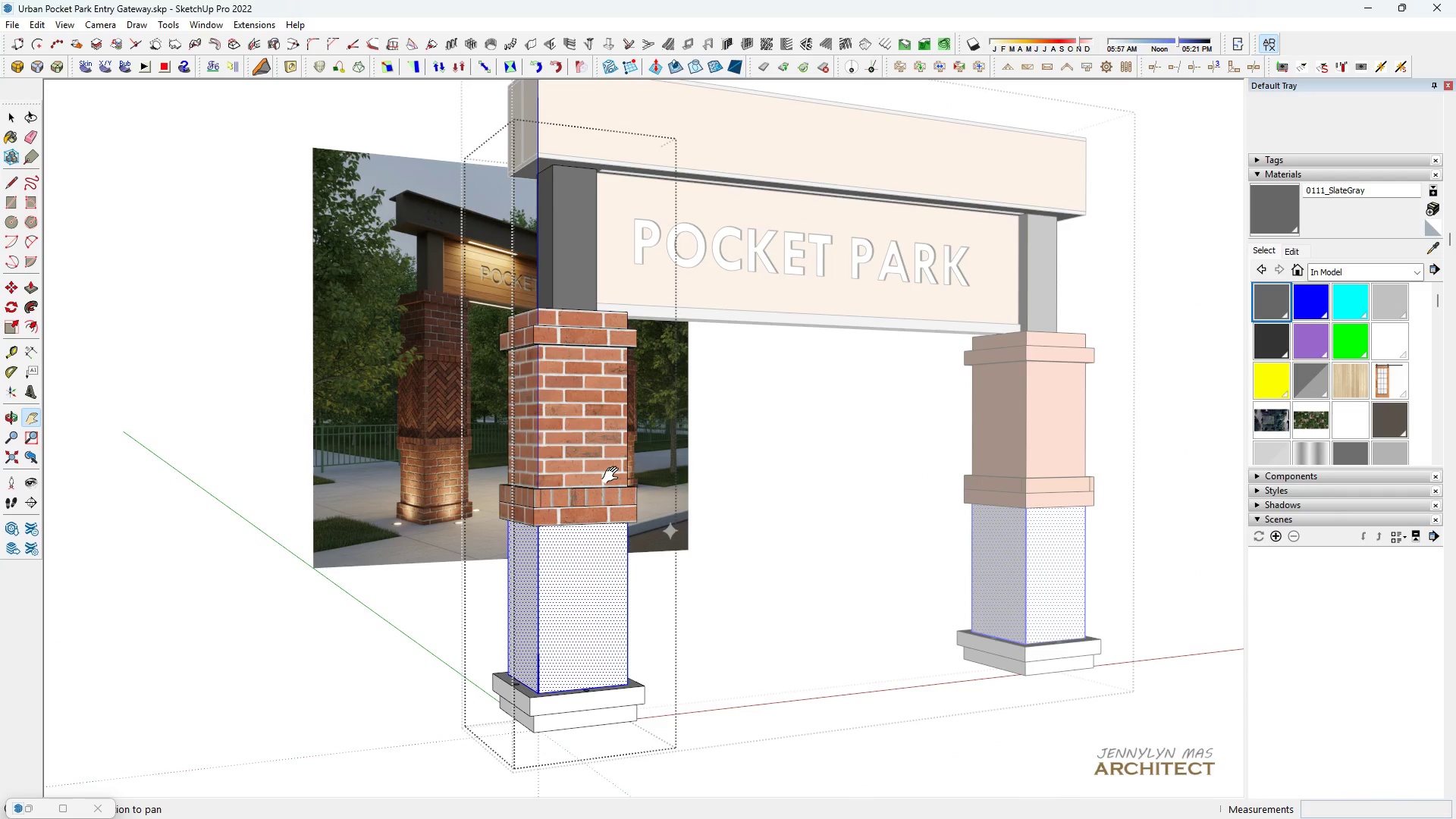 
key(Space)
 